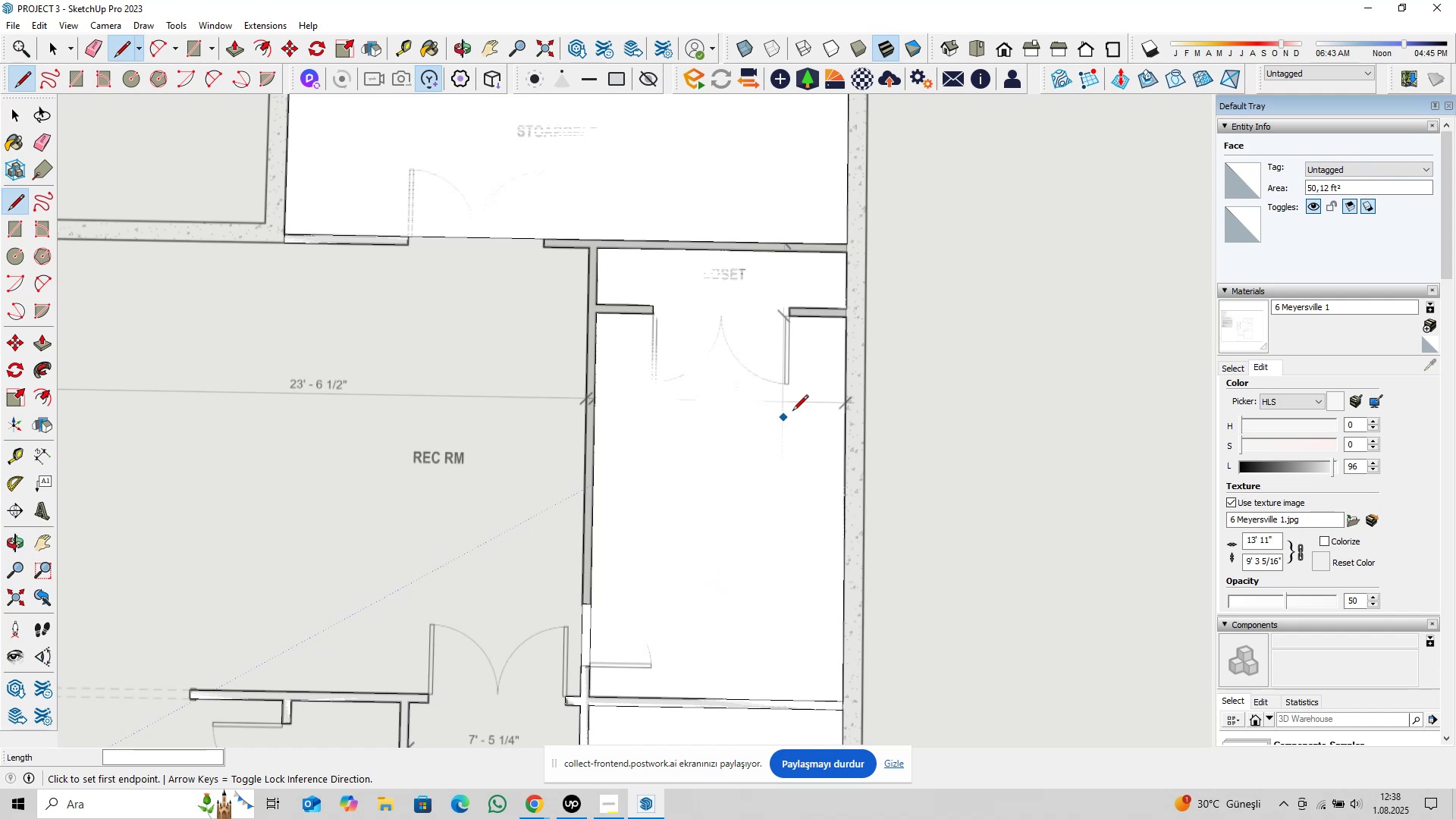 
scroll: coordinate [846, 311], scroll_direction: up, amount: 4.0
 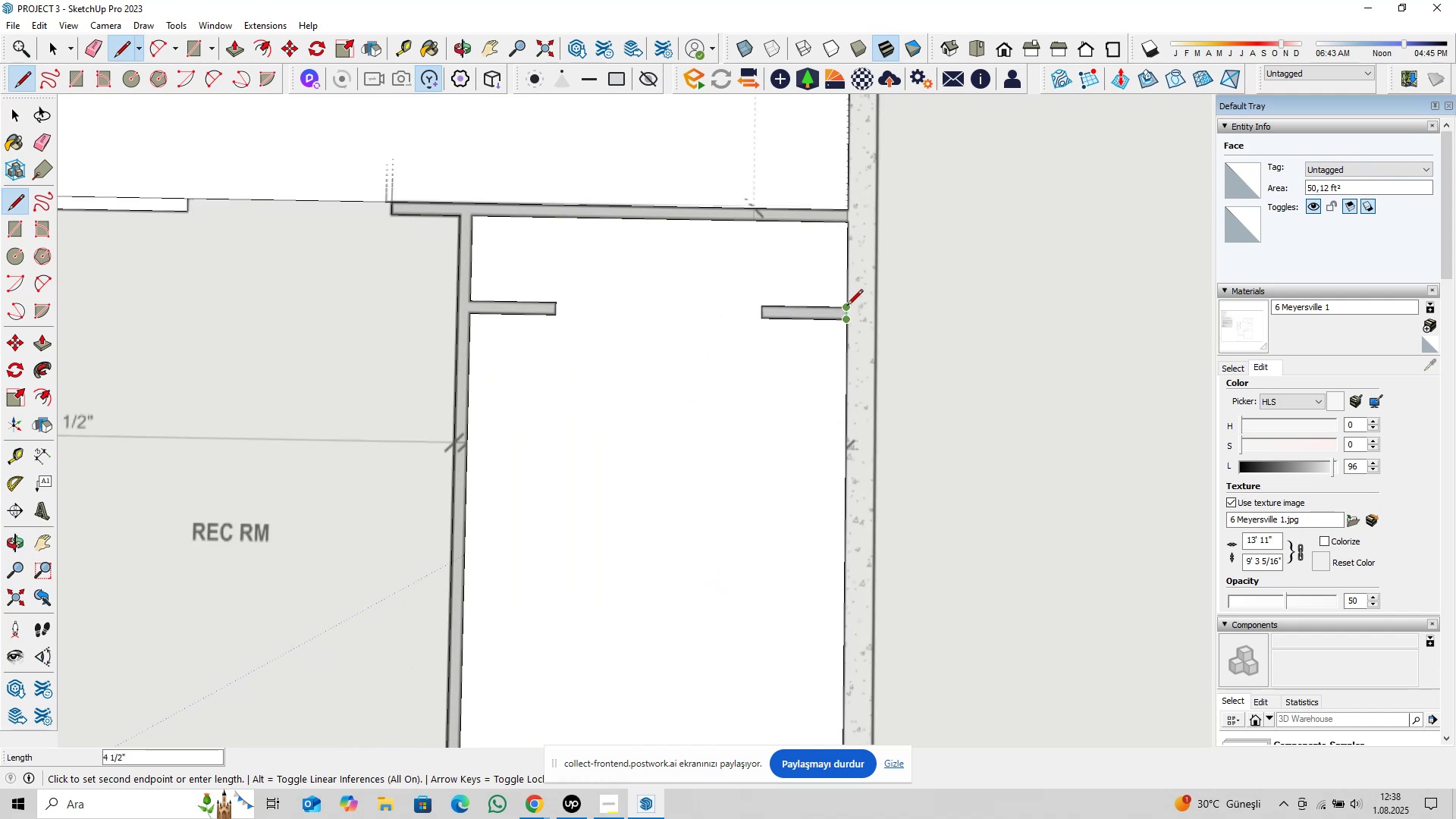 
double_click([847, 306])
 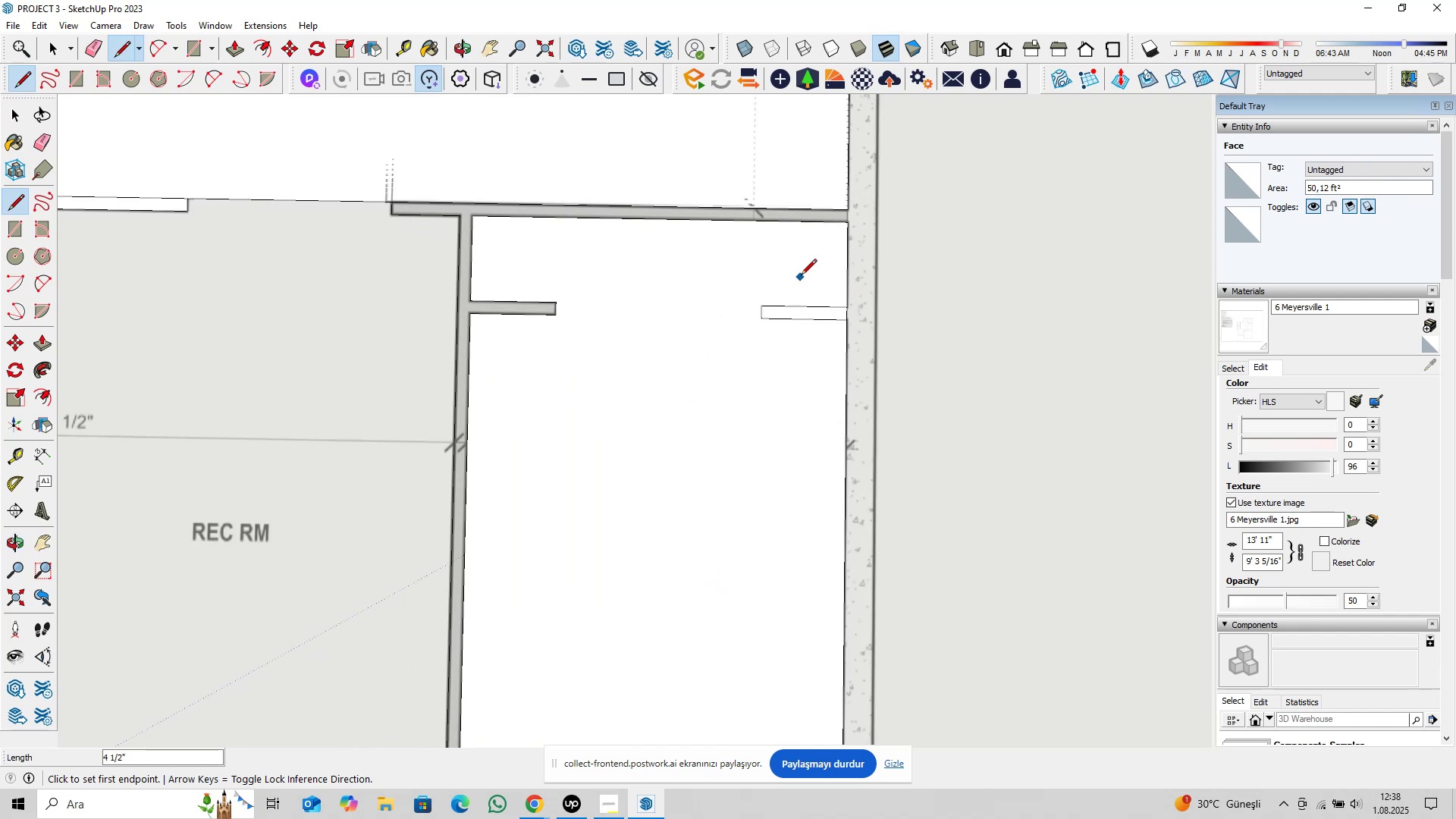 
key(Shift+ShiftLeft)
 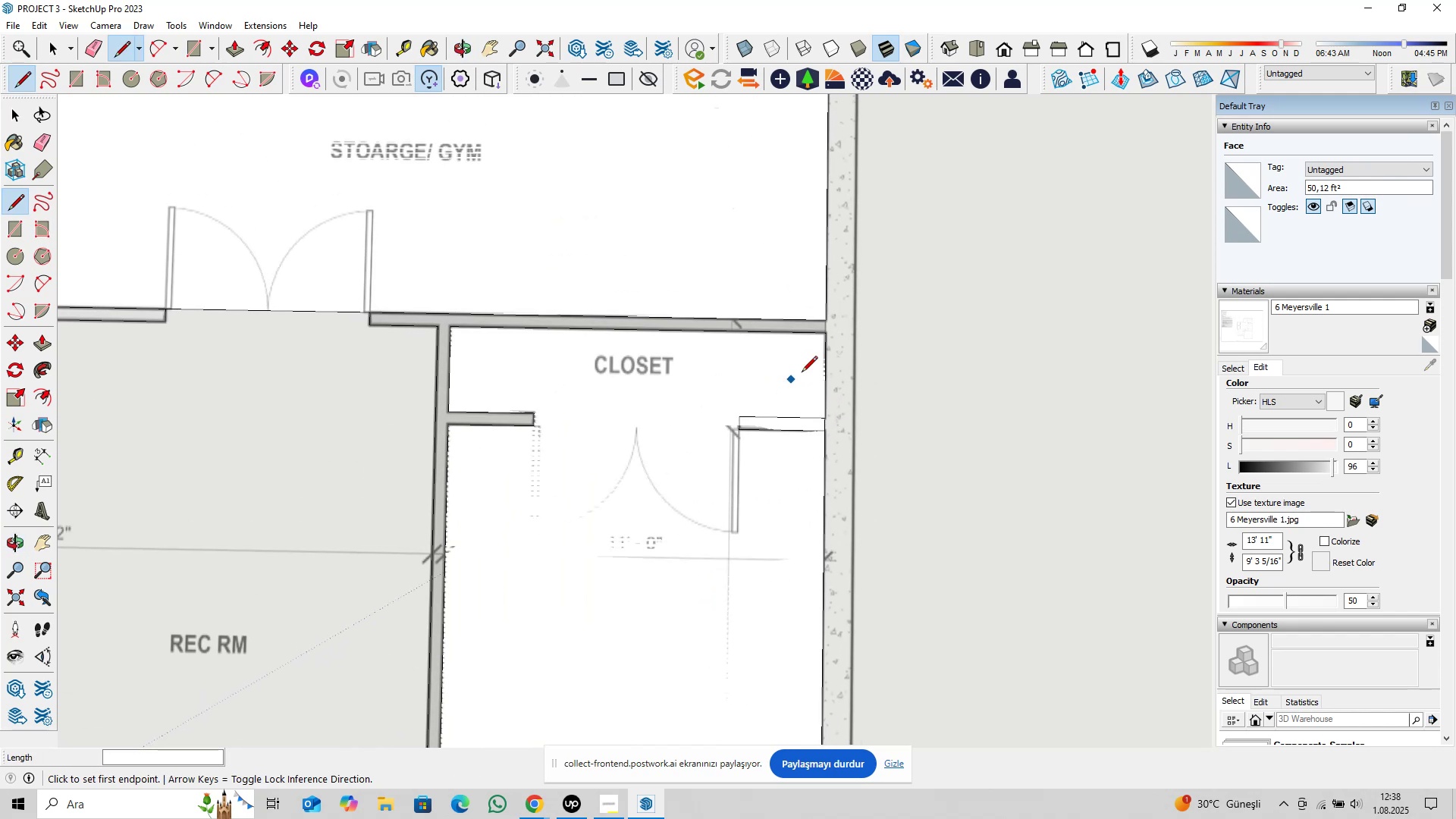 
scroll: coordinate [824, 352], scroll_direction: up, amount: 3.0
 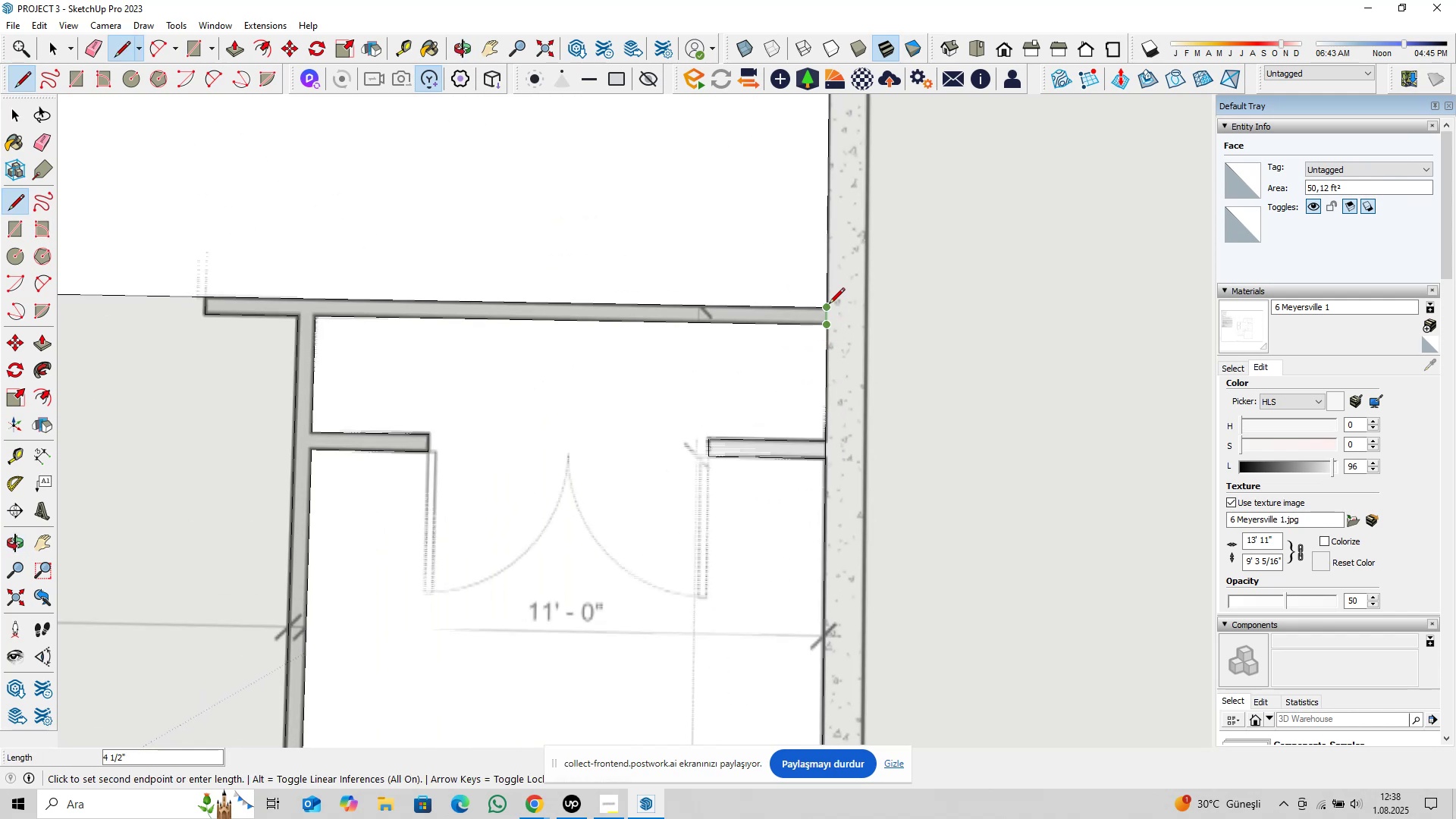 
double_click([829, 305])
 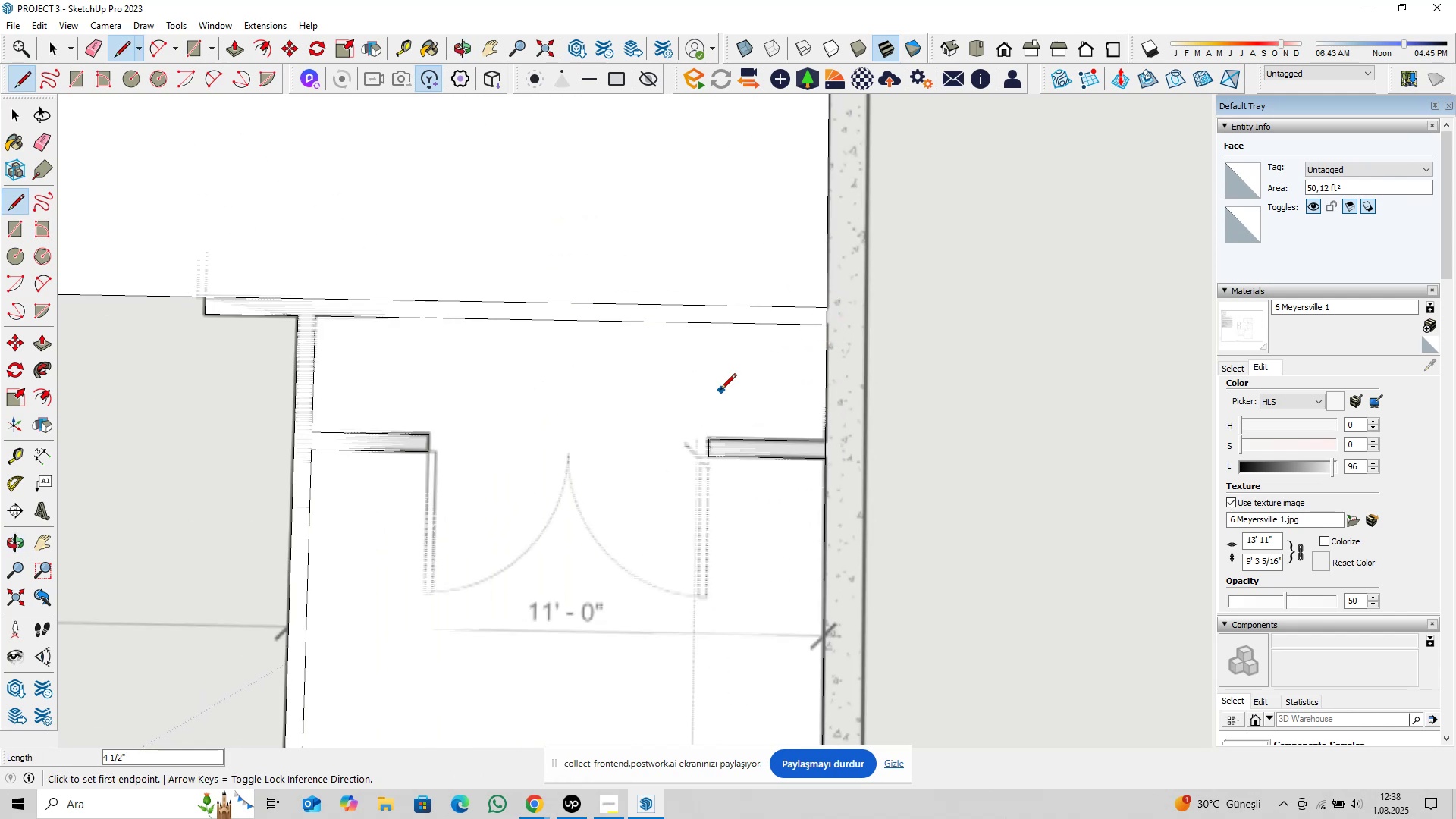 
scroll: coordinate [681, 401], scroll_direction: down, amount: 10.0
 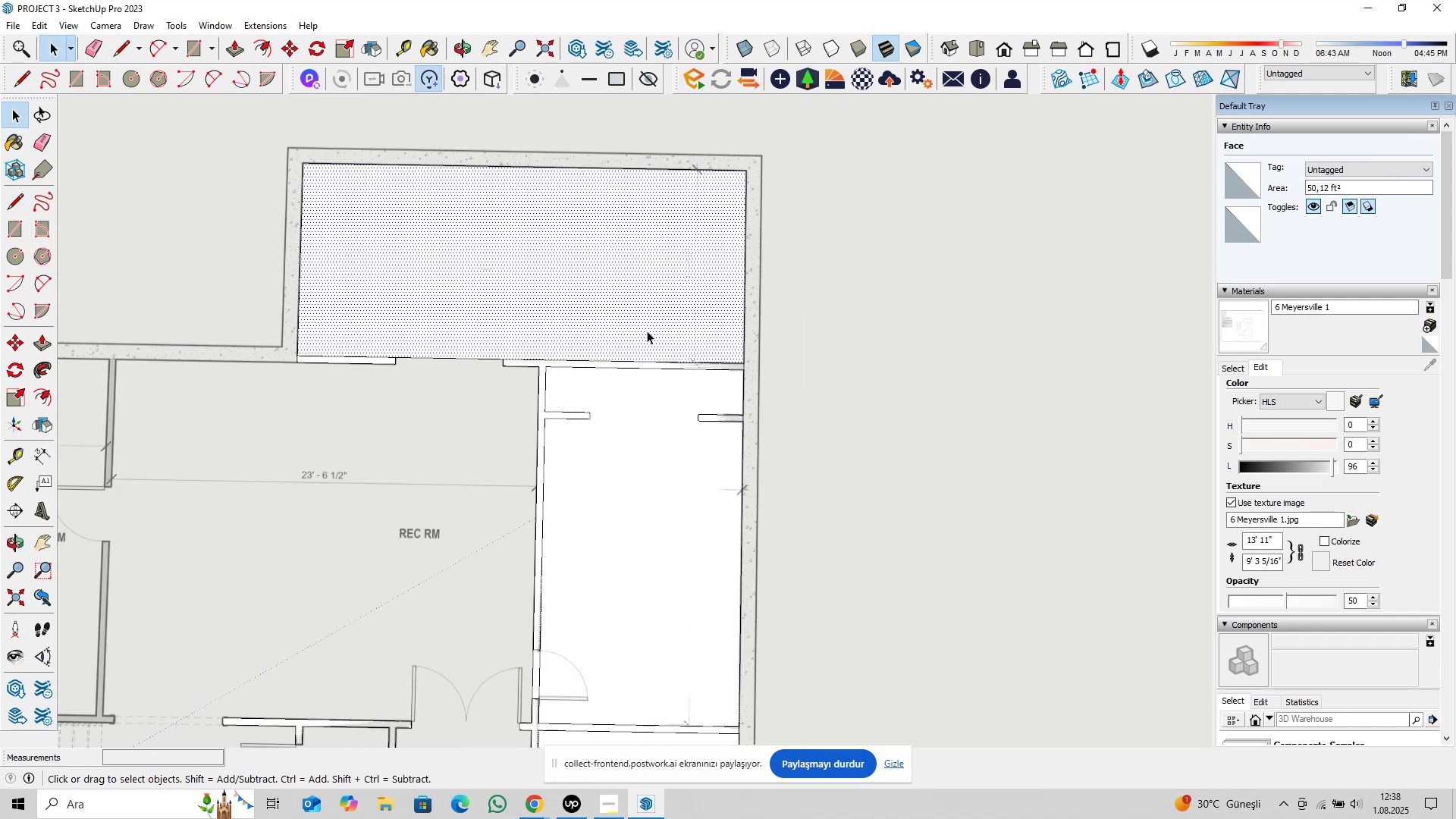 
key(Space)
 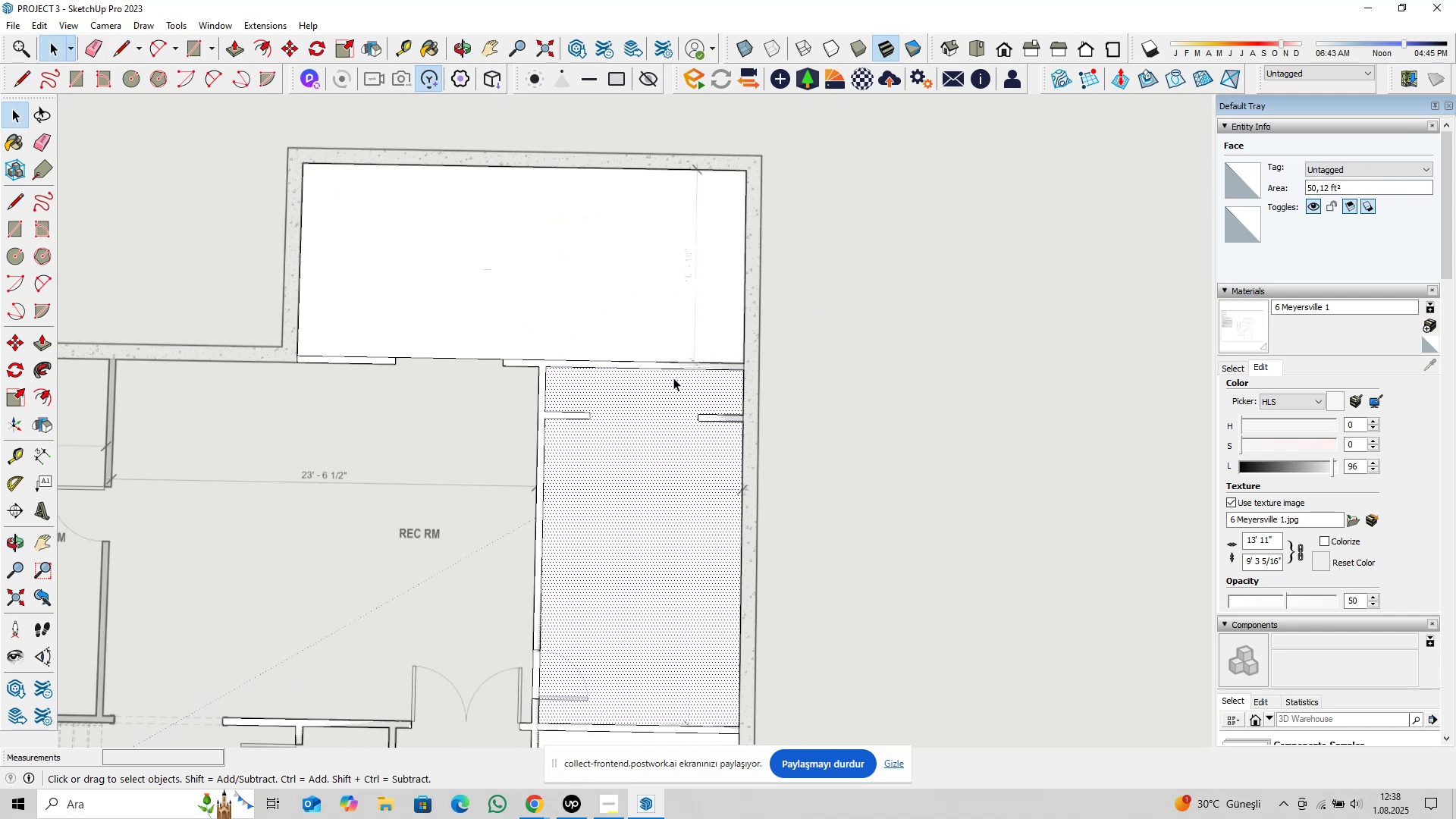 
double_click([659, 313])
 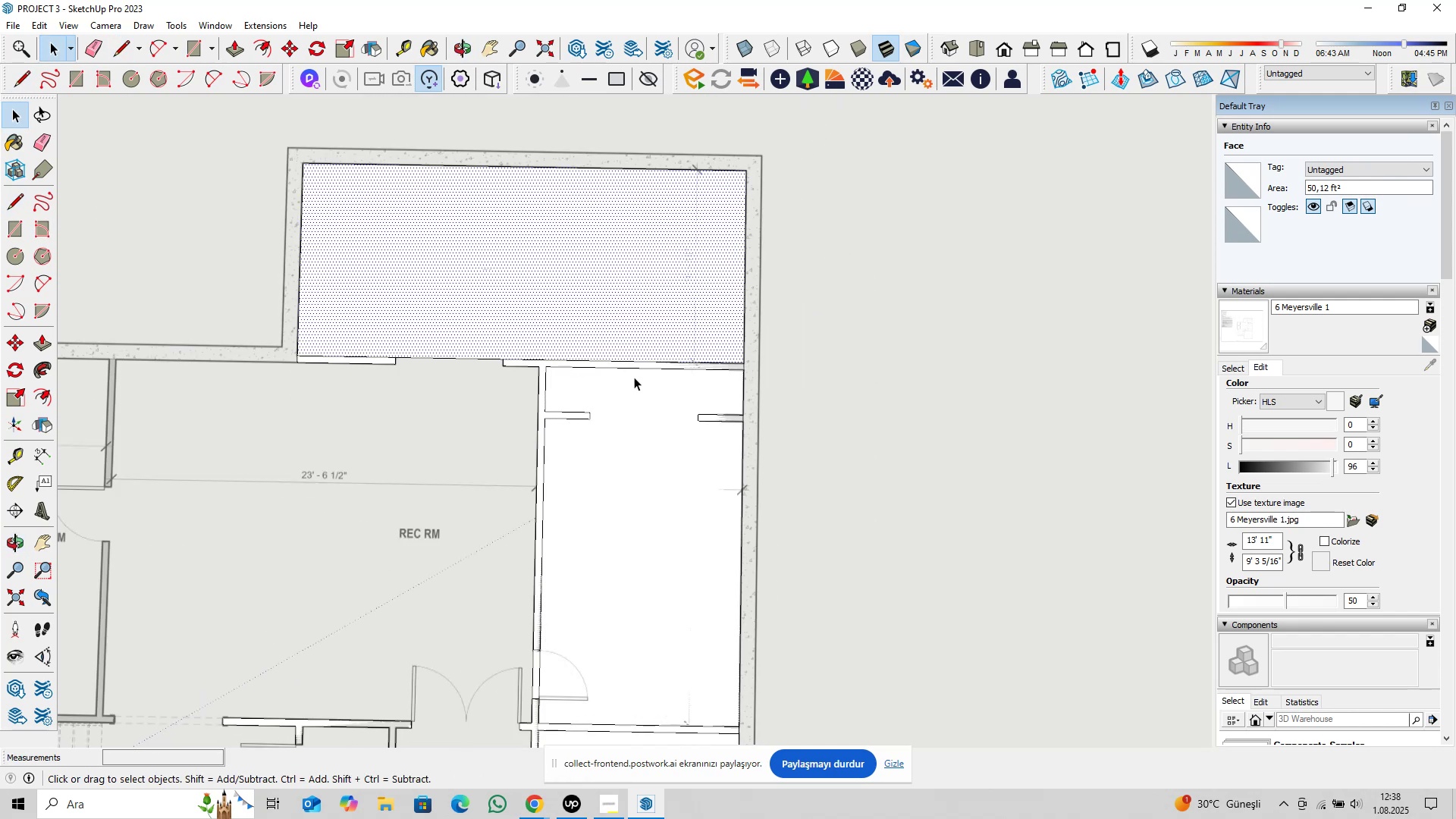 
scroll: coordinate [626, 403], scroll_direction: down, amount: 5.0
 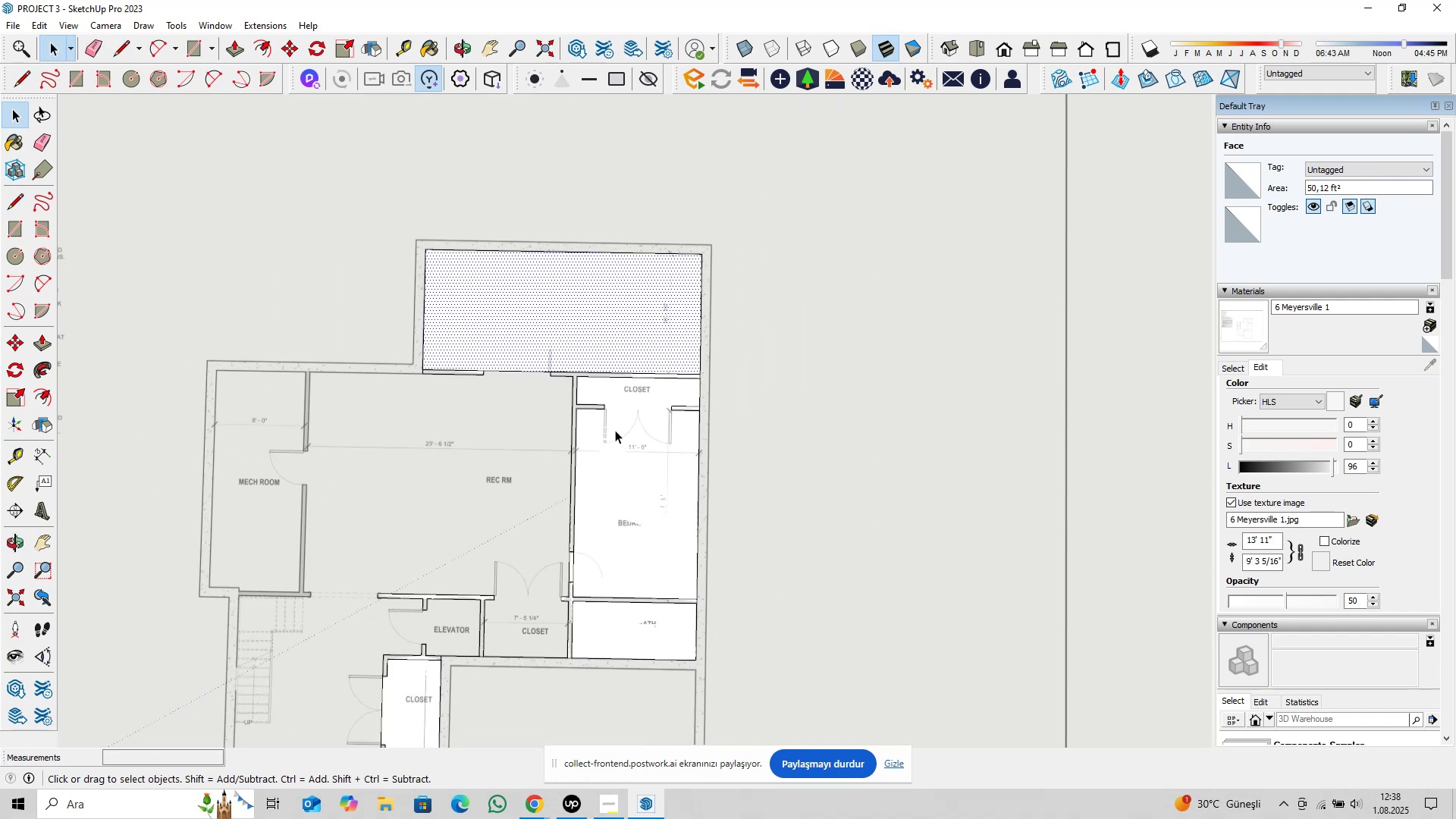 
hold_key(key=ShiftLeft, duration=0.38)
 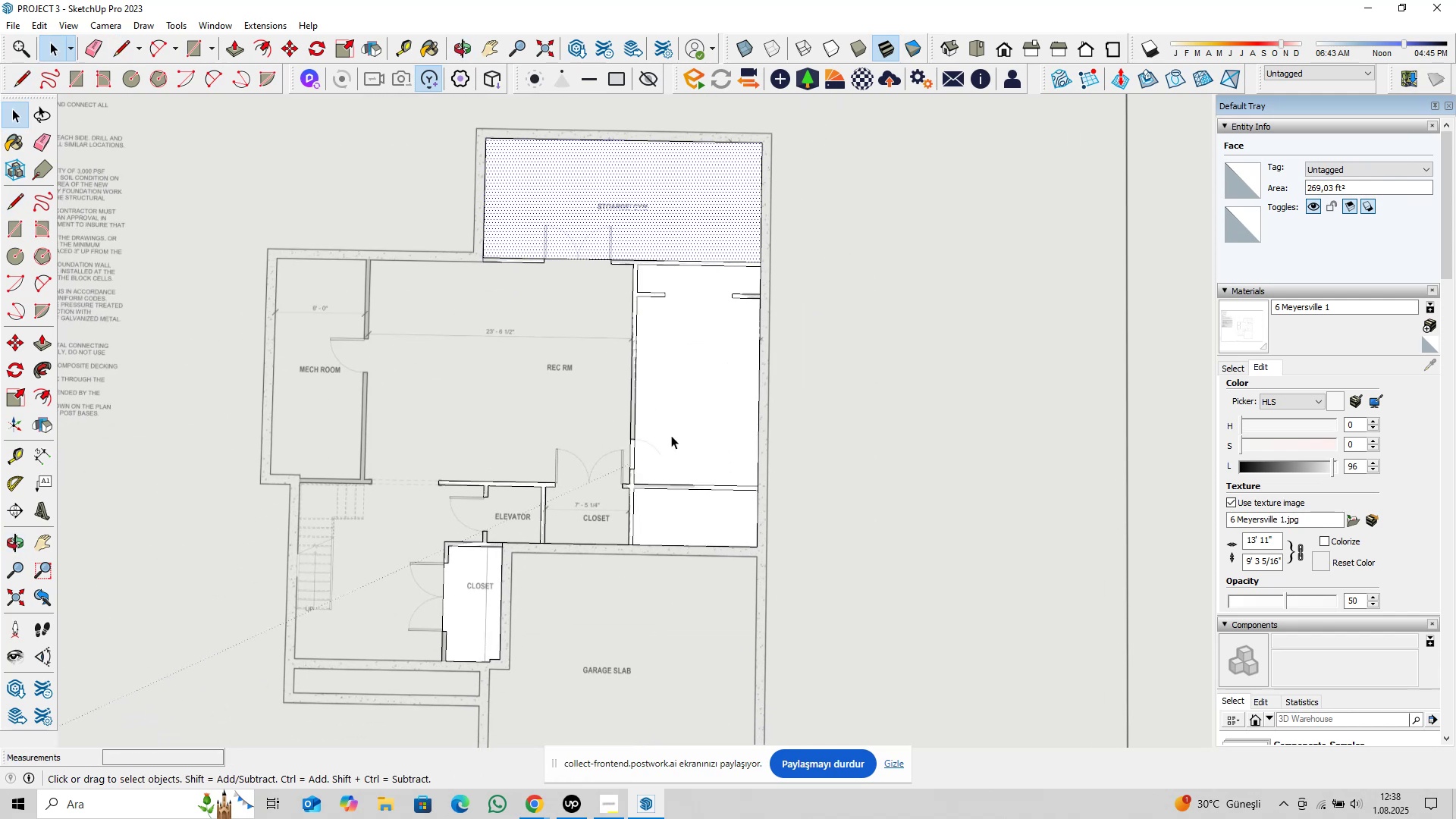 
hold_key(key=ShiftLeft, duration=0.34)
 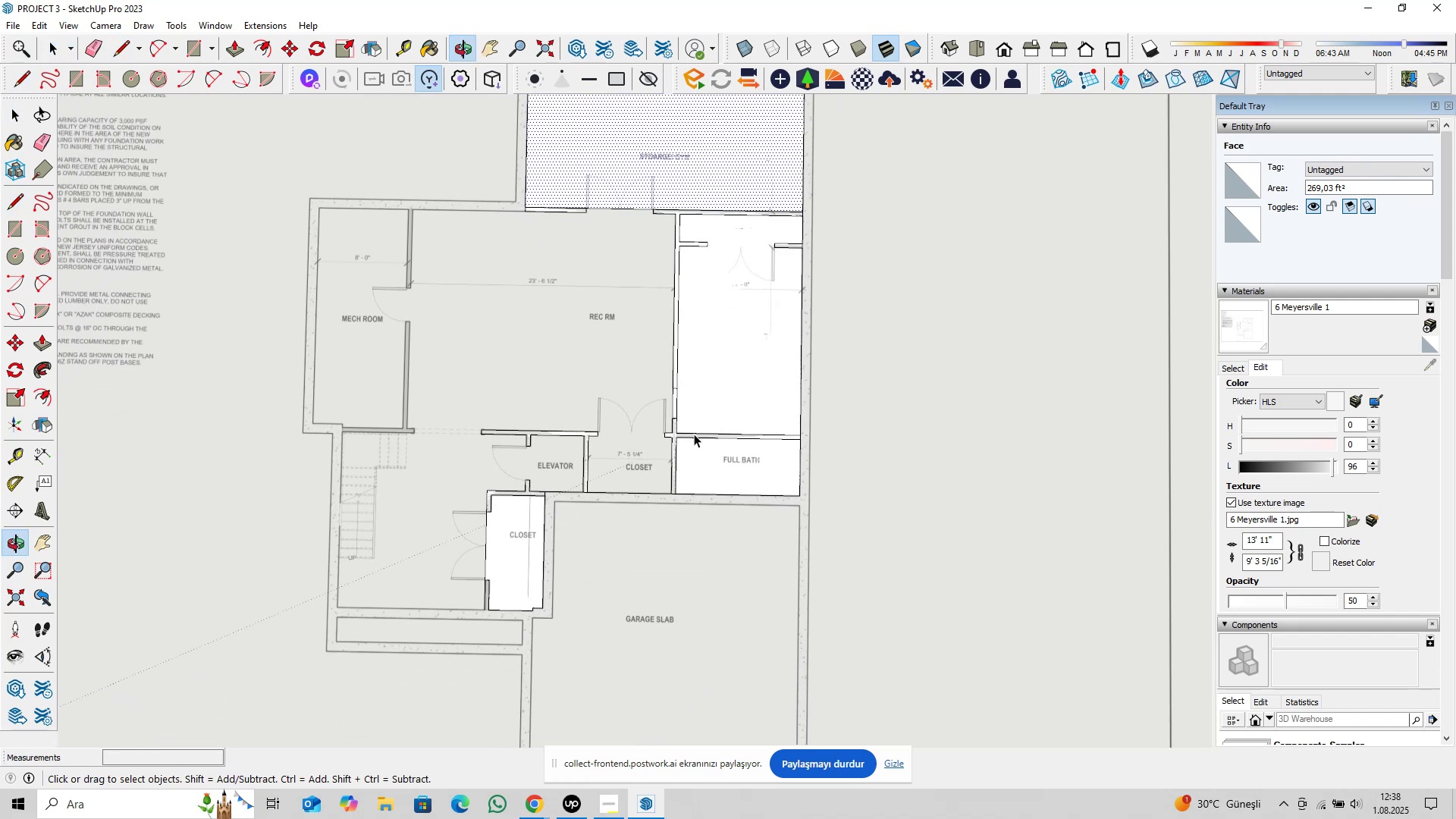 
scroll: coordinate [560, 435], scroll_direction: up, amount: 13.0
 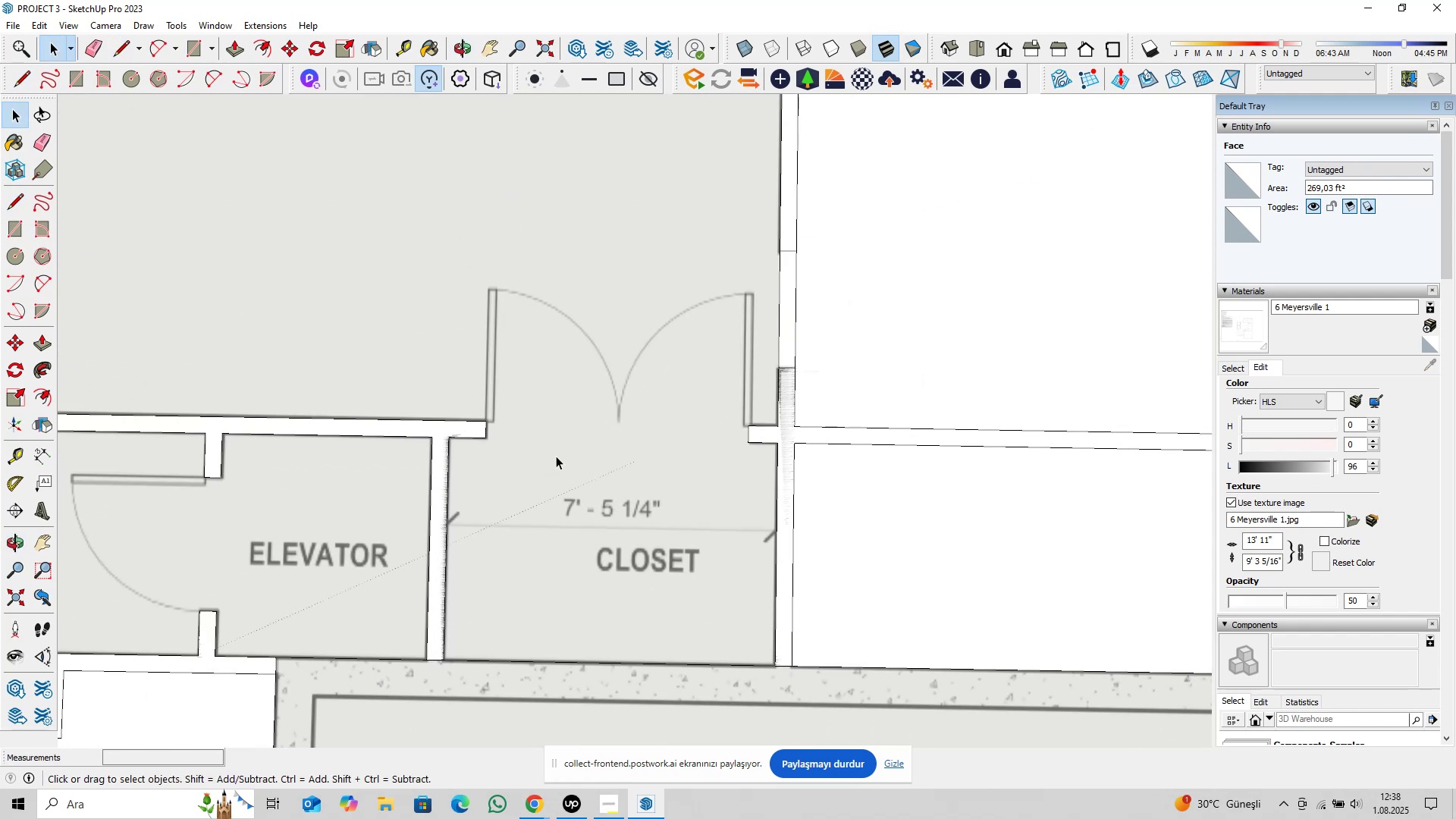 
type(pl)
 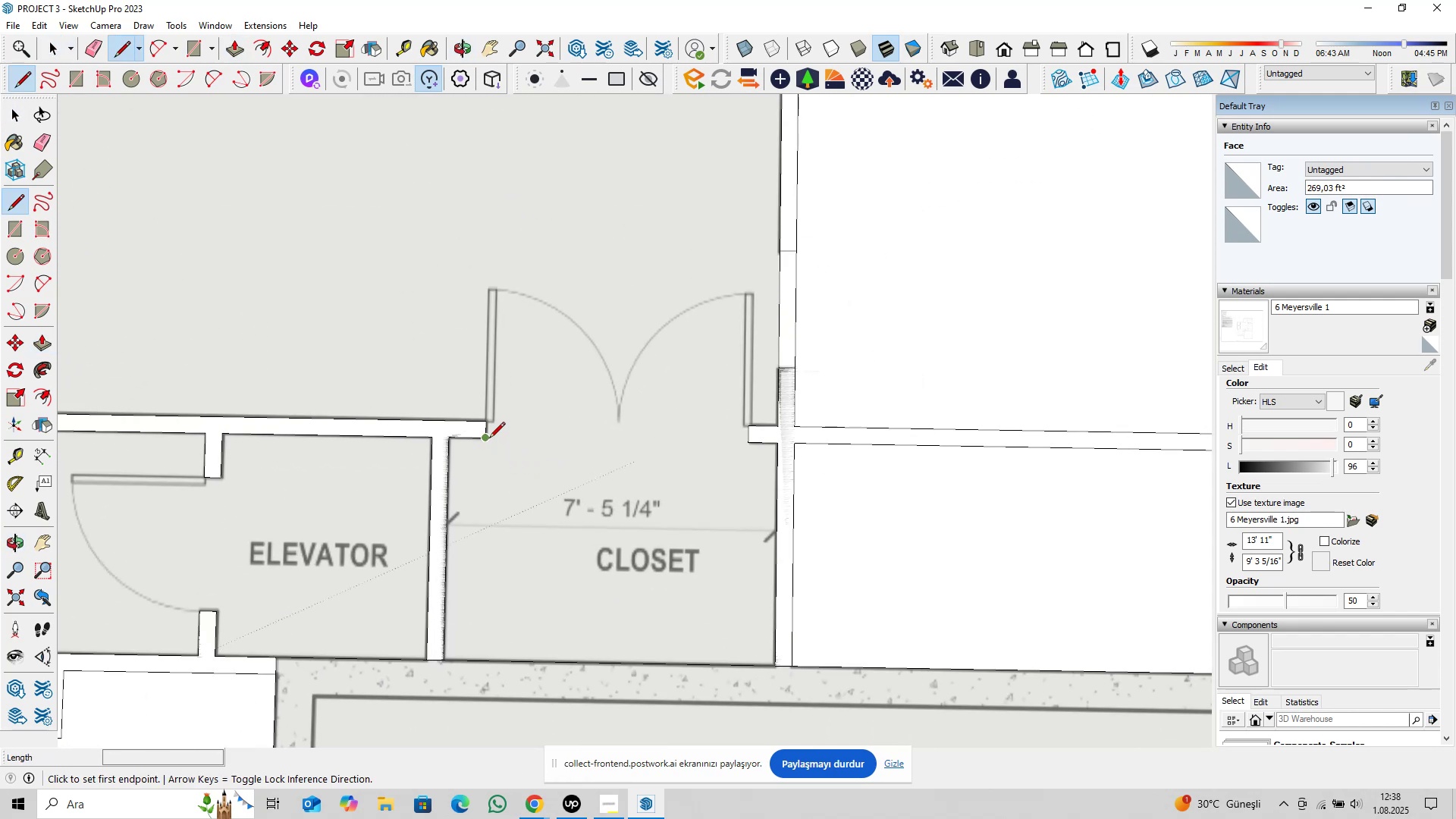 
left_click([489, 439])
 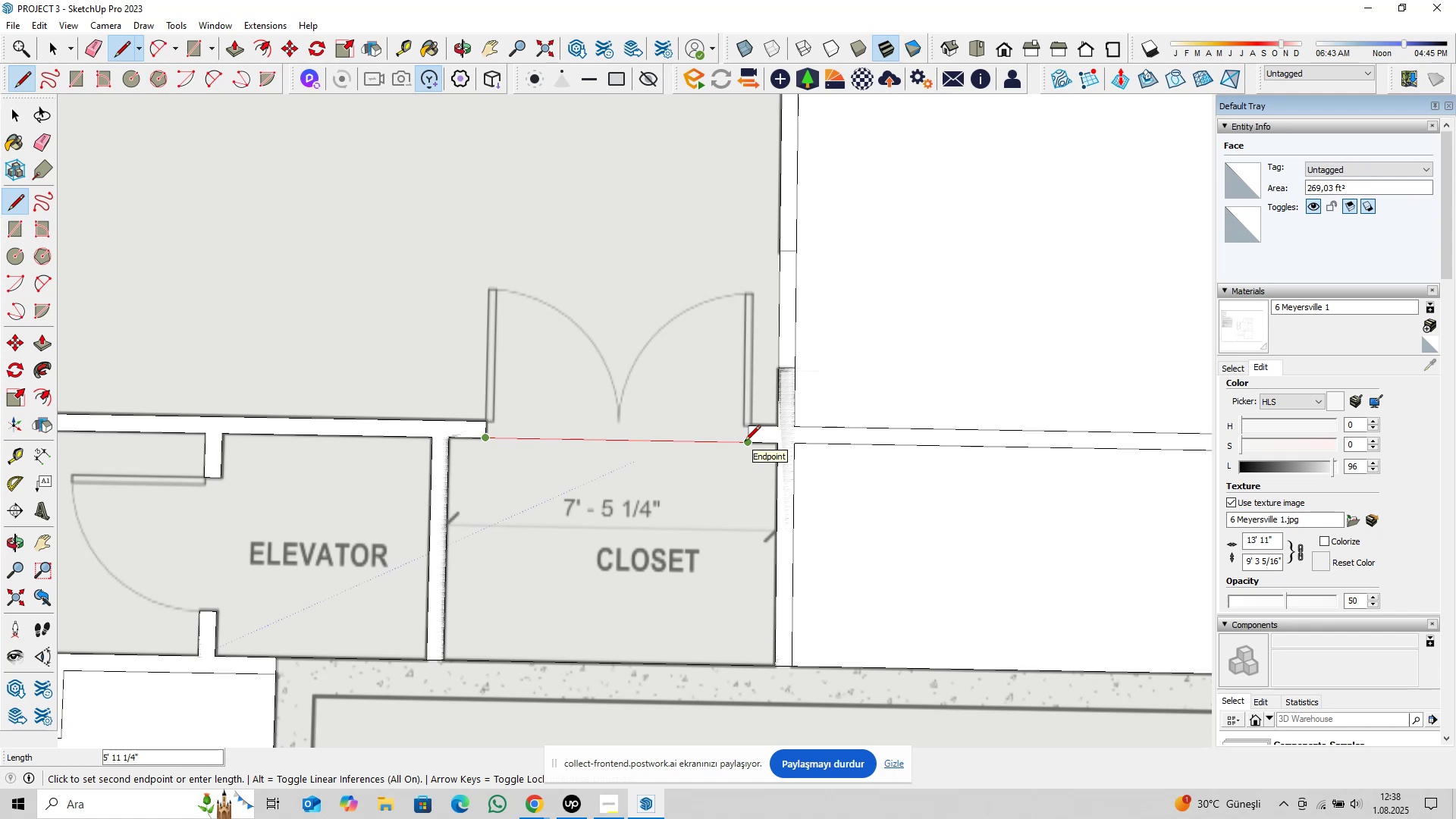 
key(Space)
 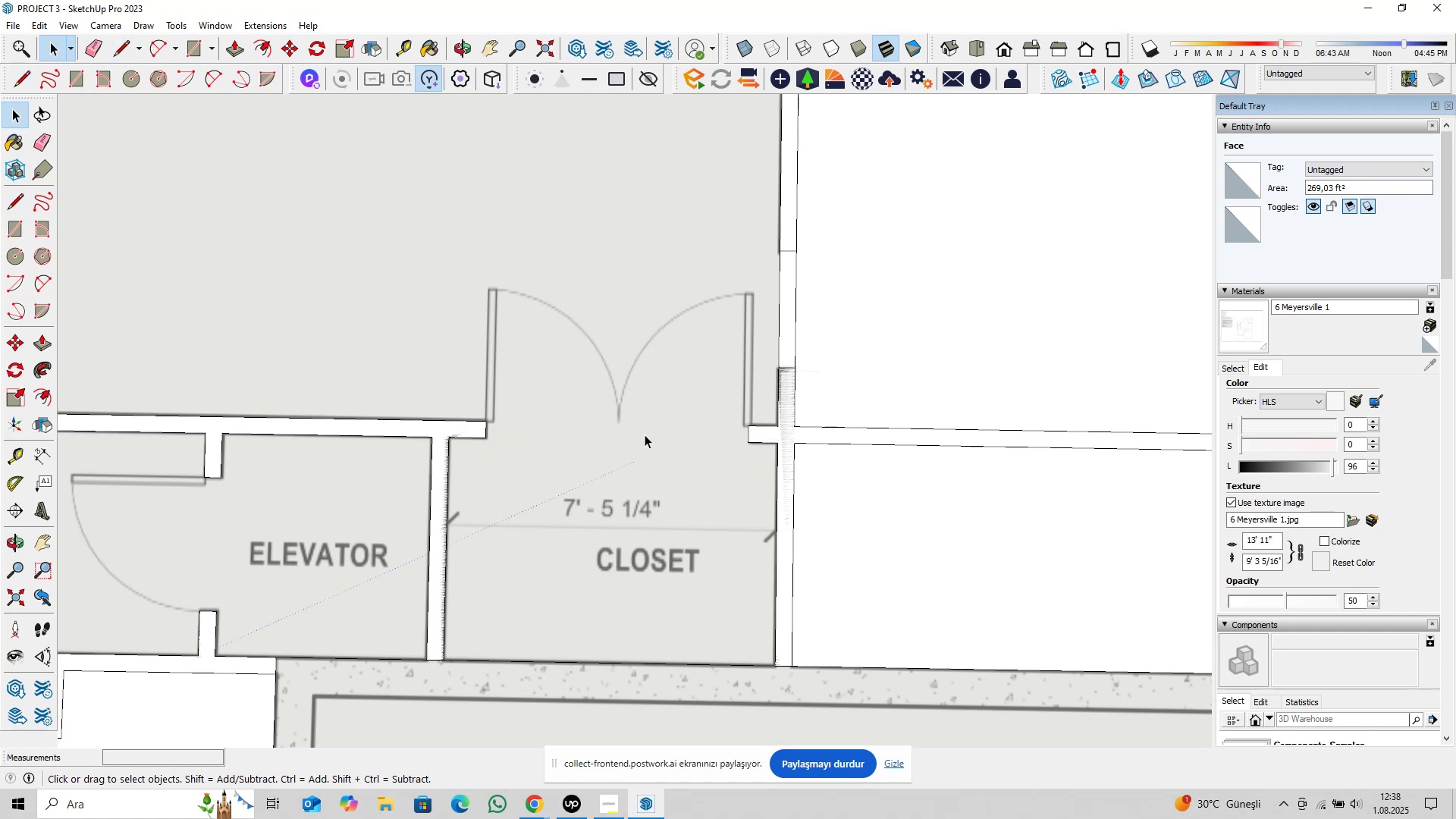 
scroll: coordinate [642, 431], scroll_direction: up, amount: 3.0
 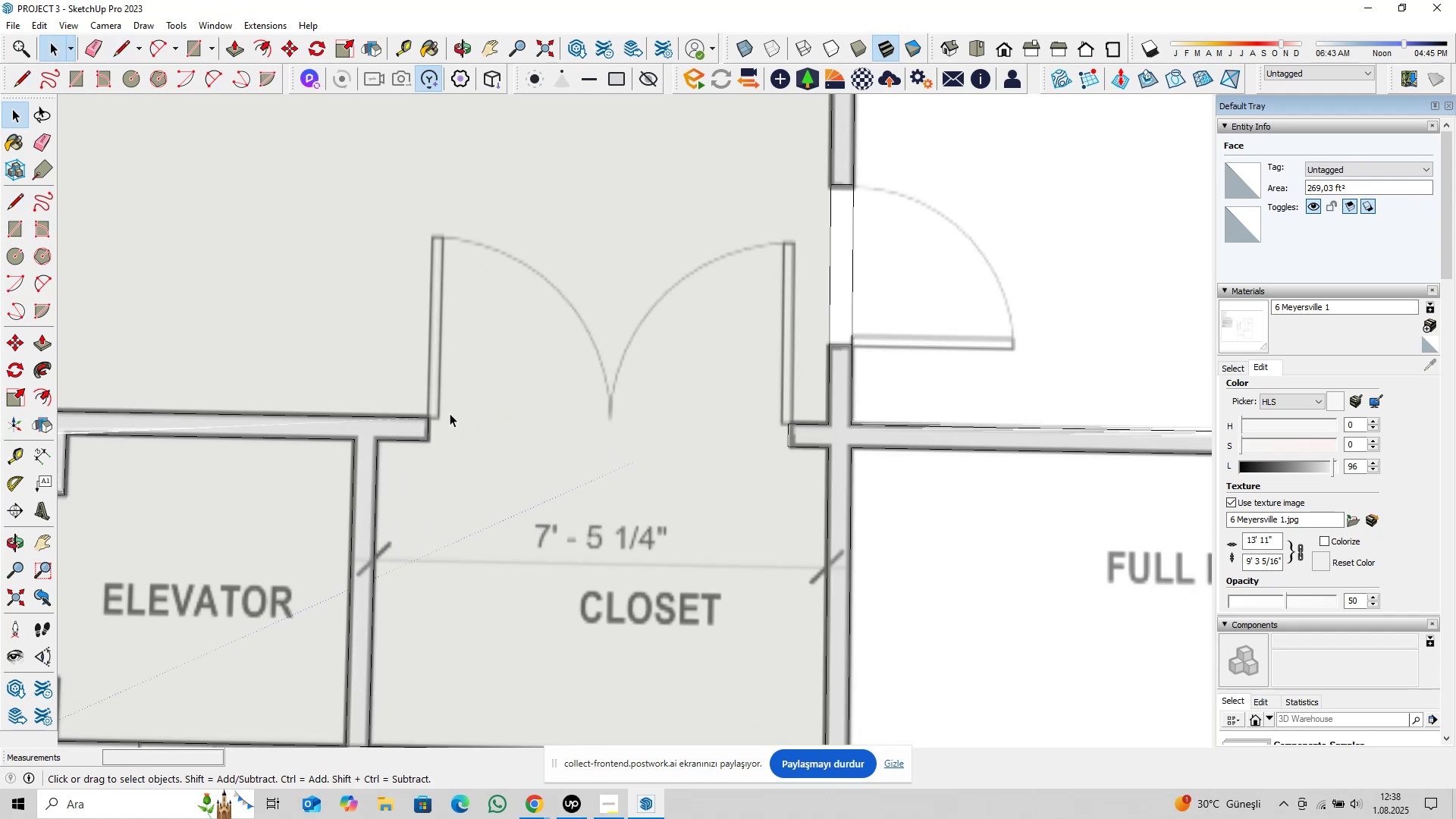 
left_click_drag(start_coordinate=[409, 394], to_coordinate=[491, 493])
 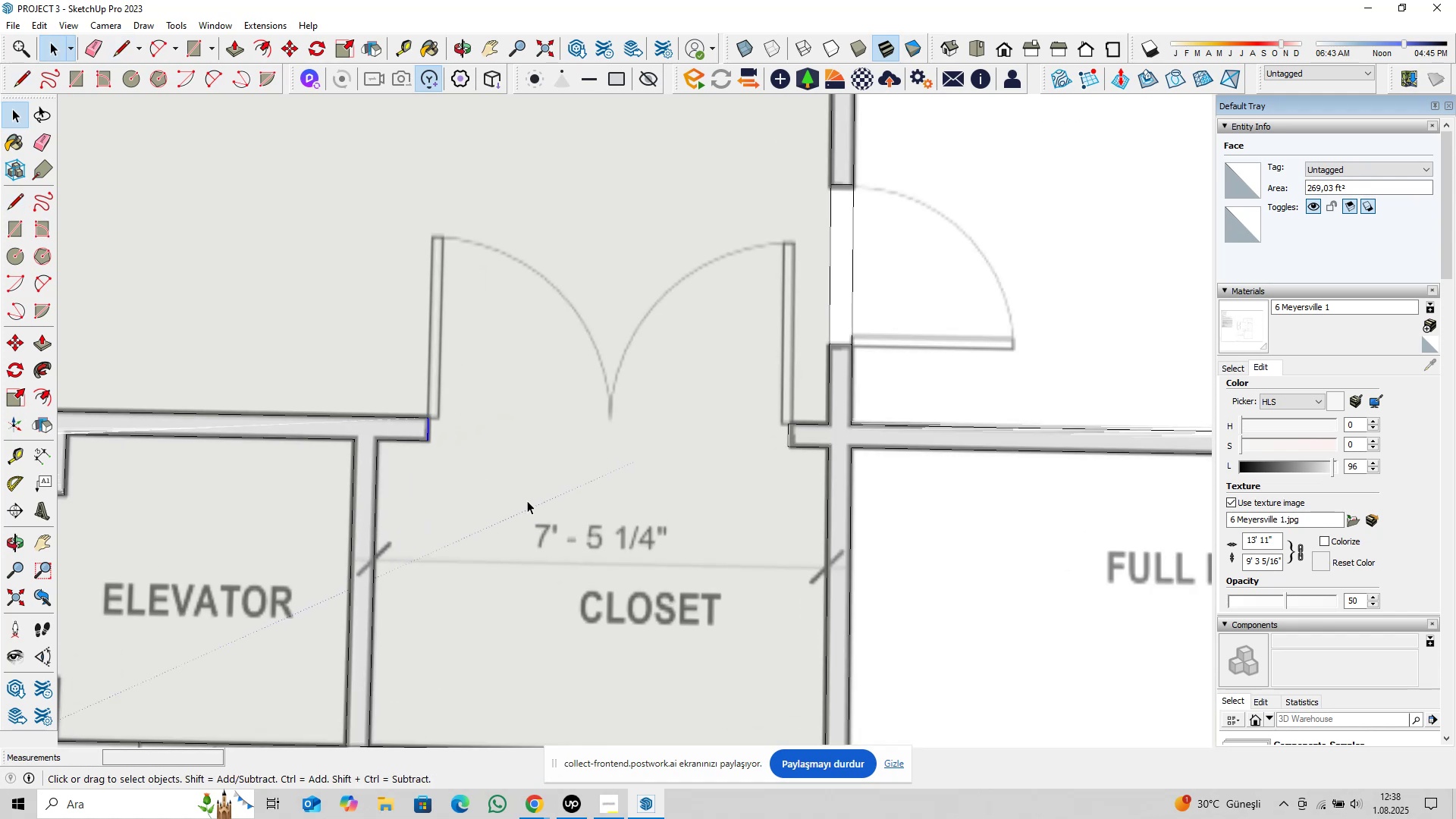 
key(M)
 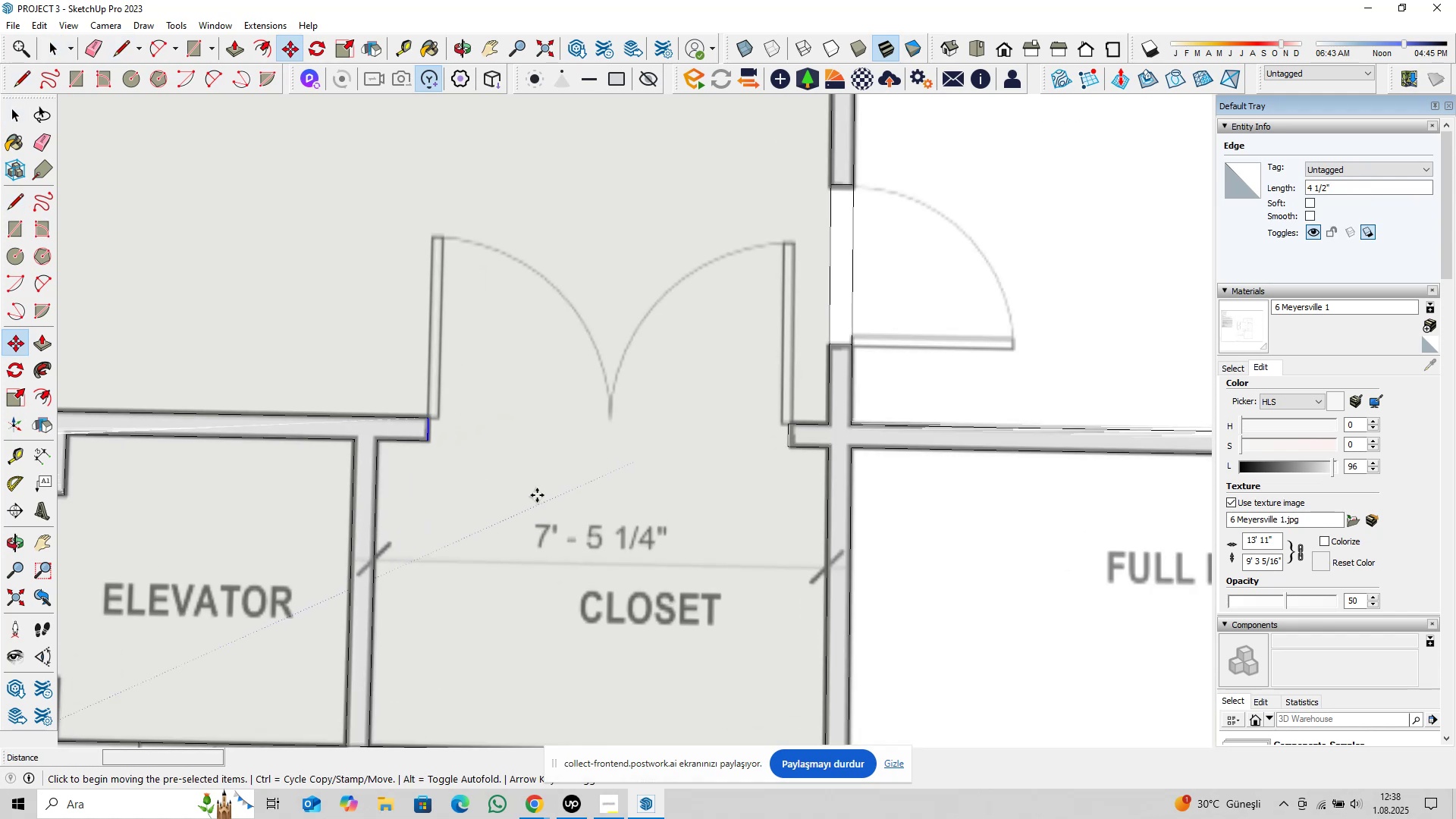 
left_click([537, 495])
 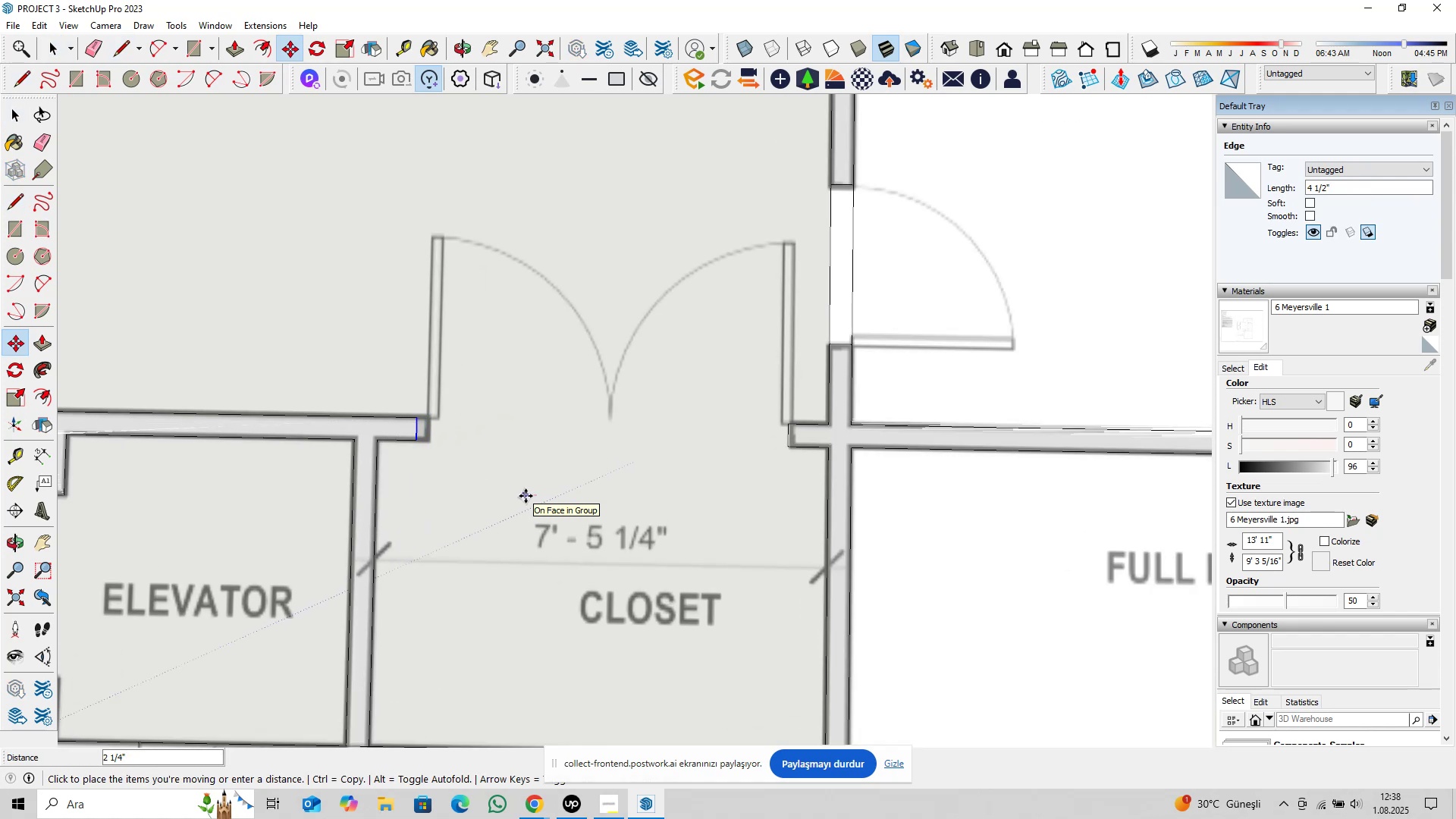 
type(0,75)
 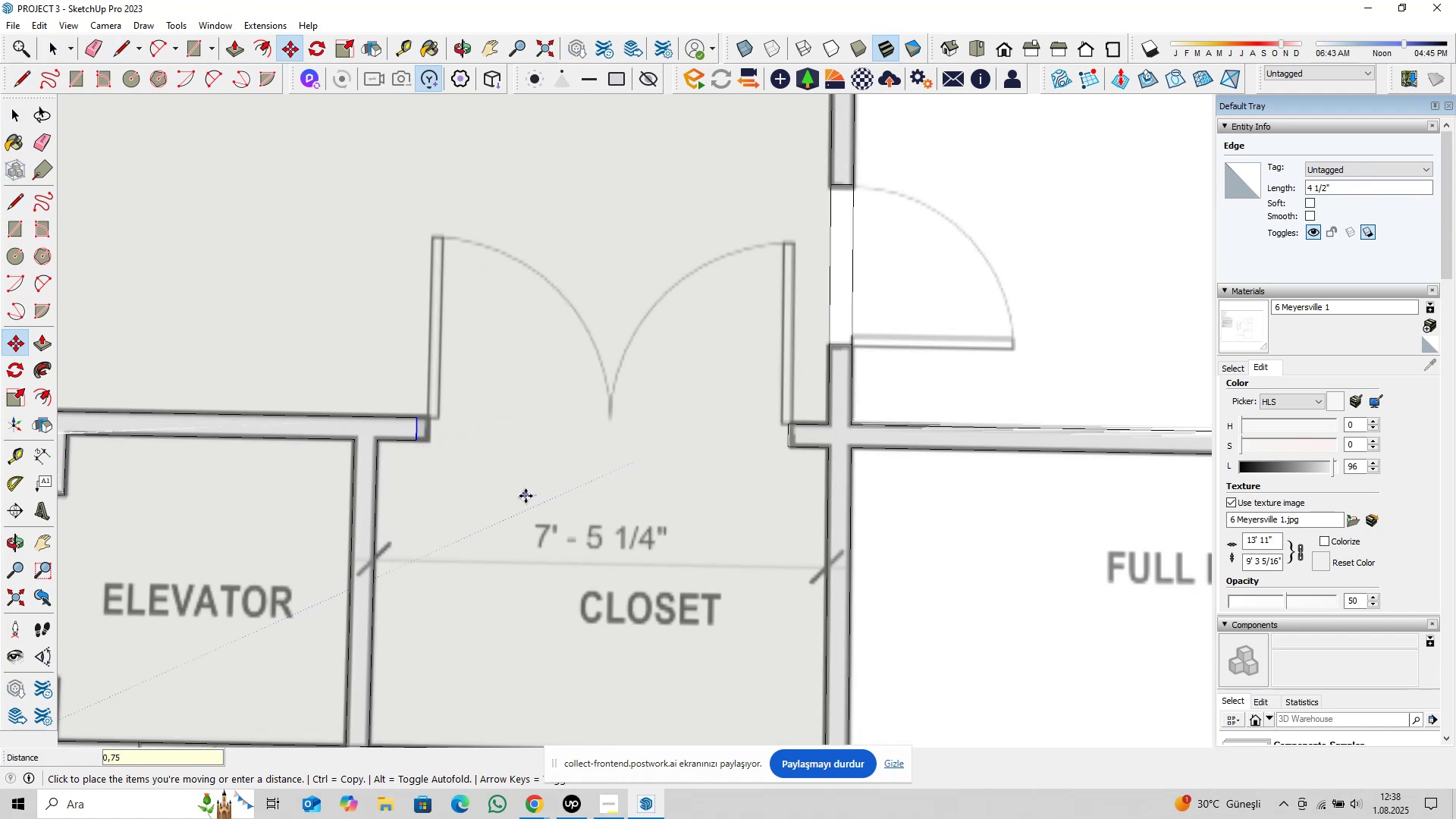 
key(Enter)
 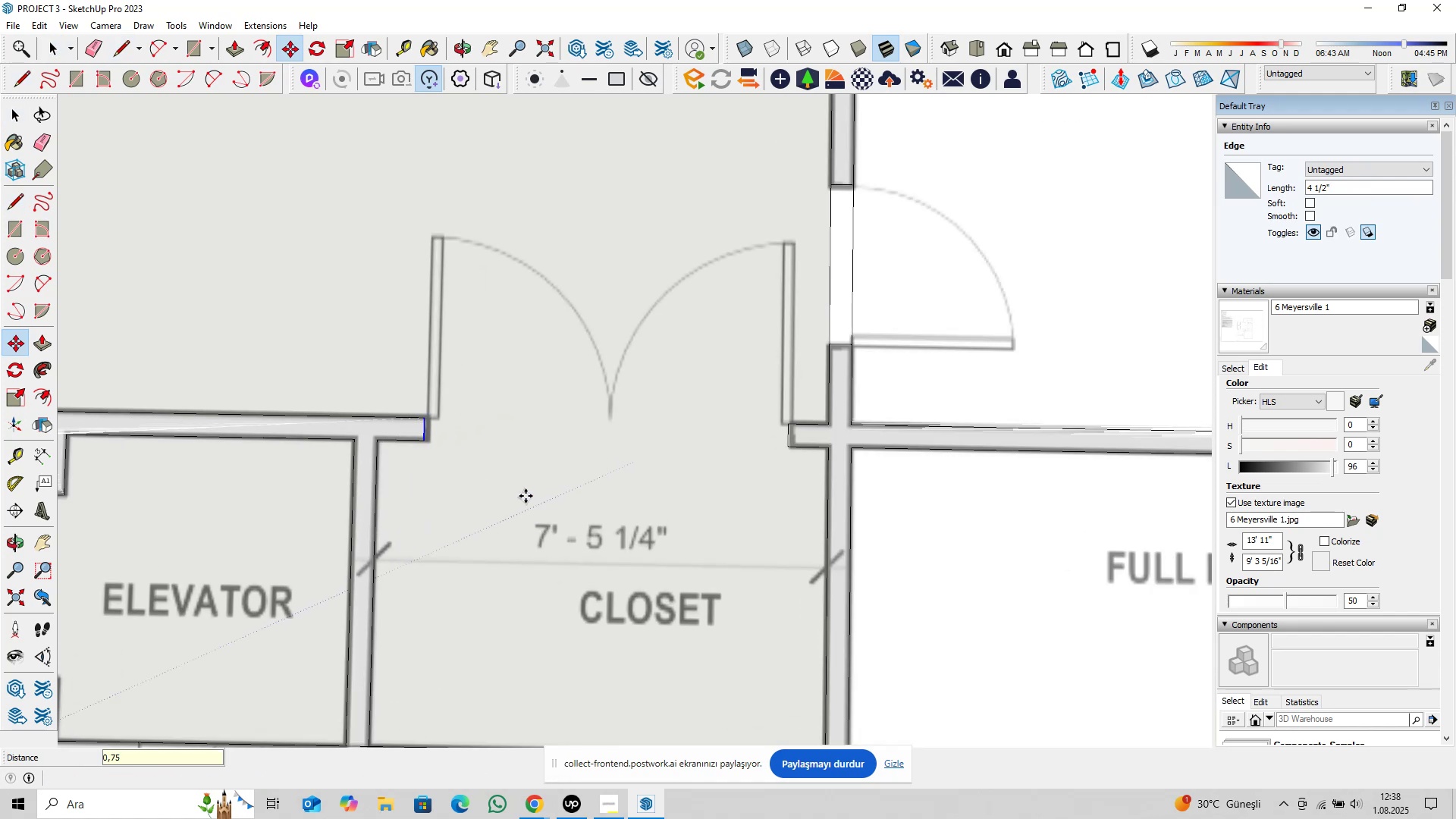 
type( pl)
 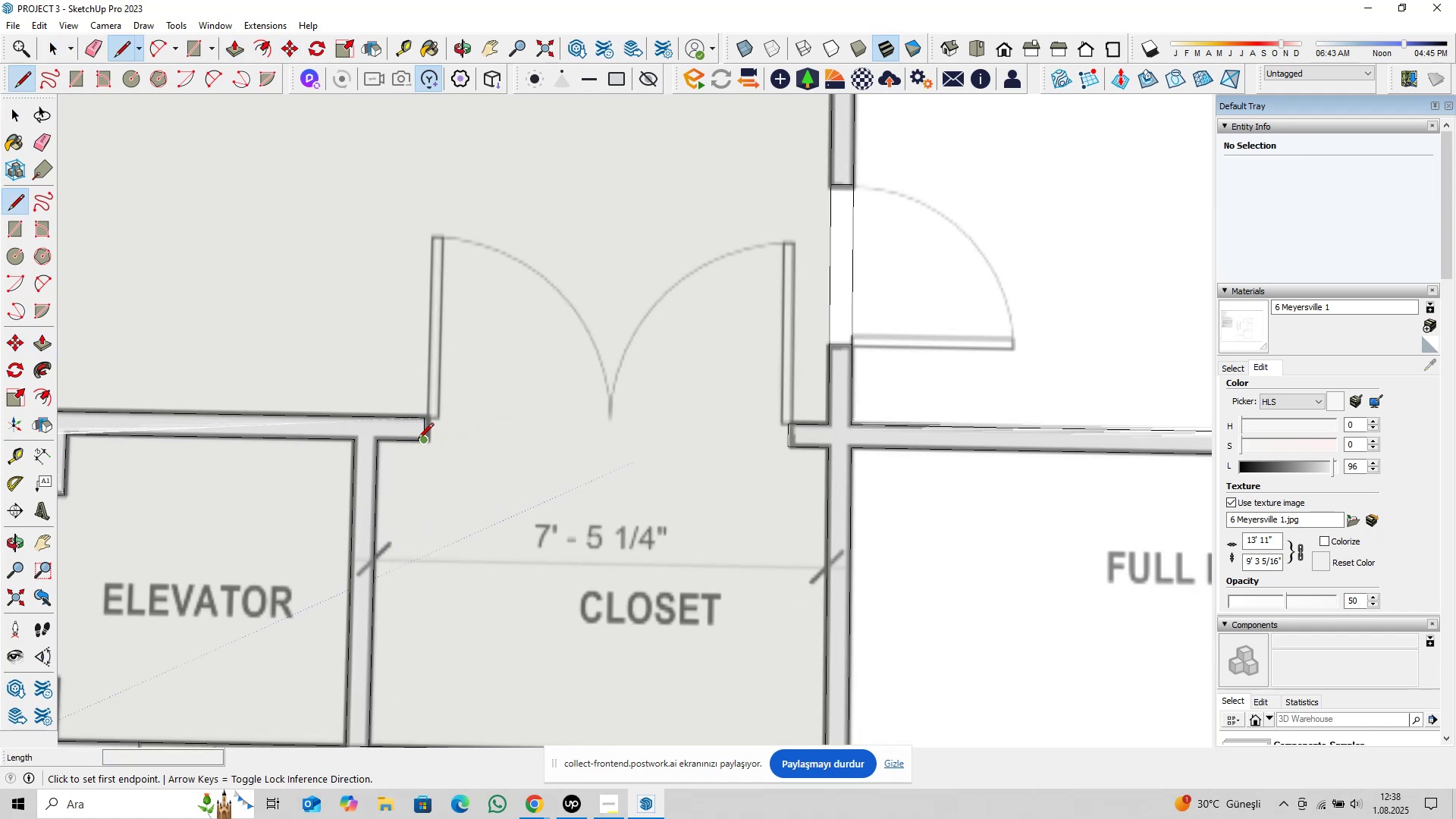 
left_click([419, 440])
 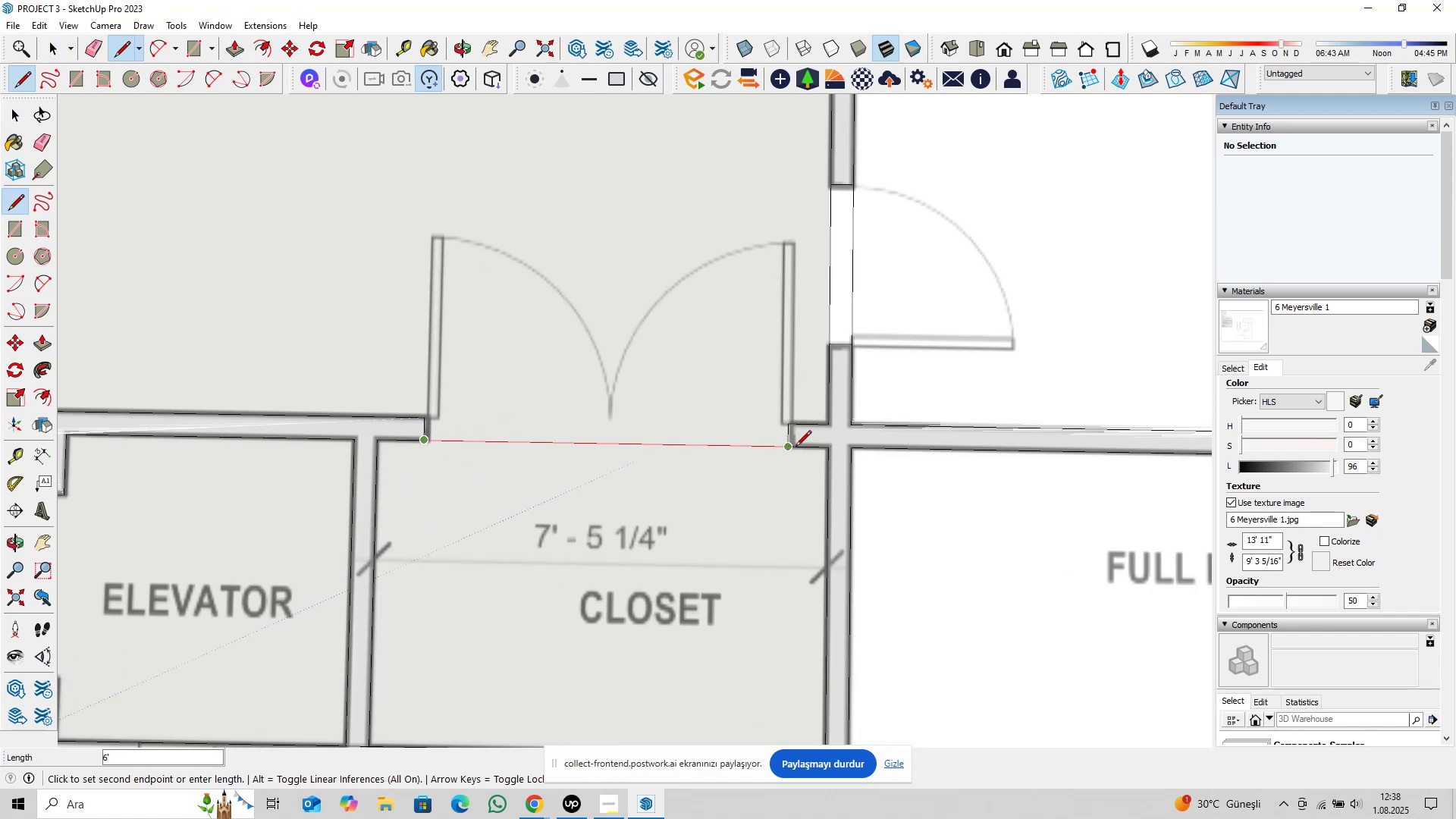 
key(Space)
 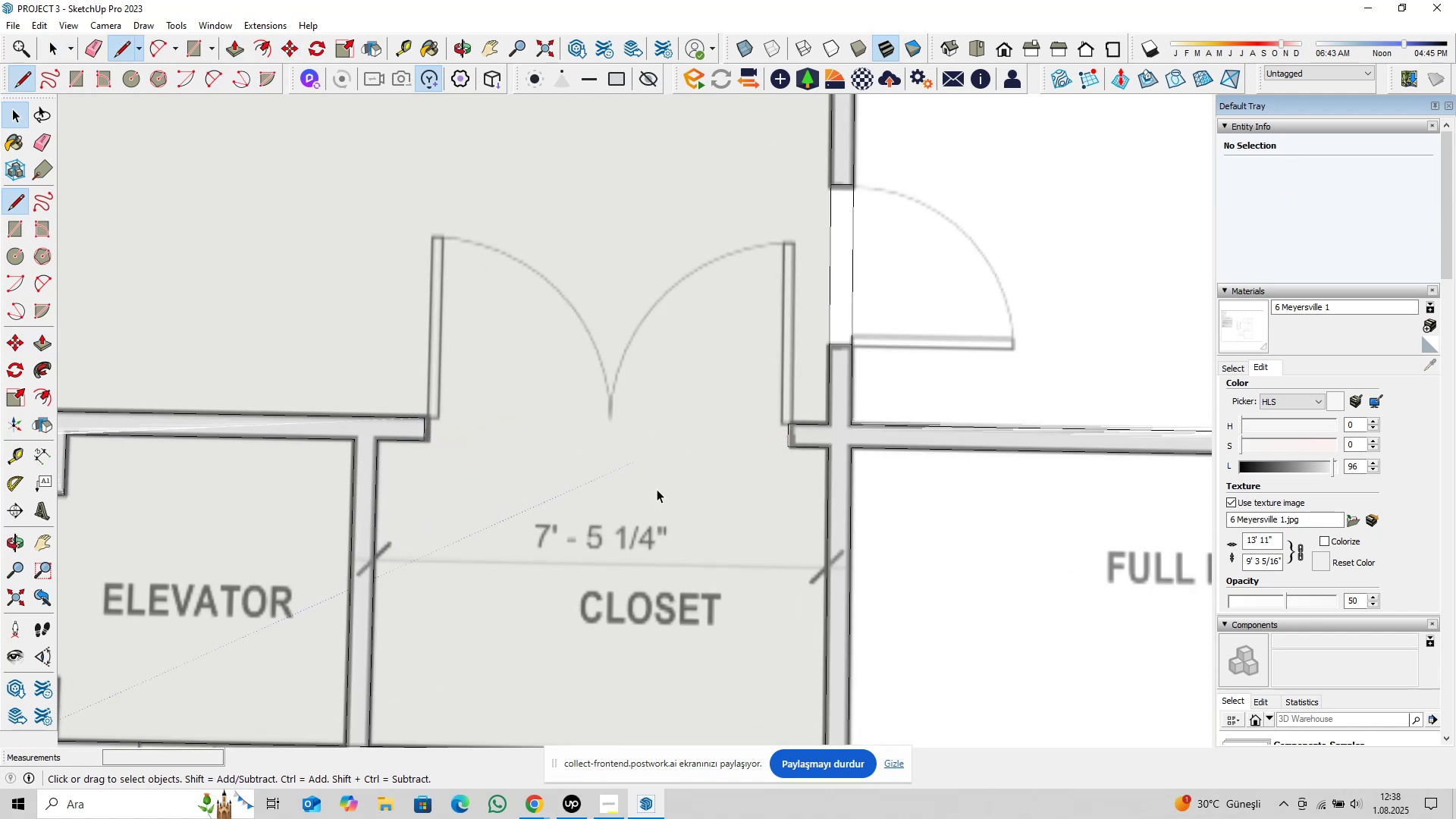 
scroll: coordinate [643, 486], scroll_direction: down, amount: 16.0
 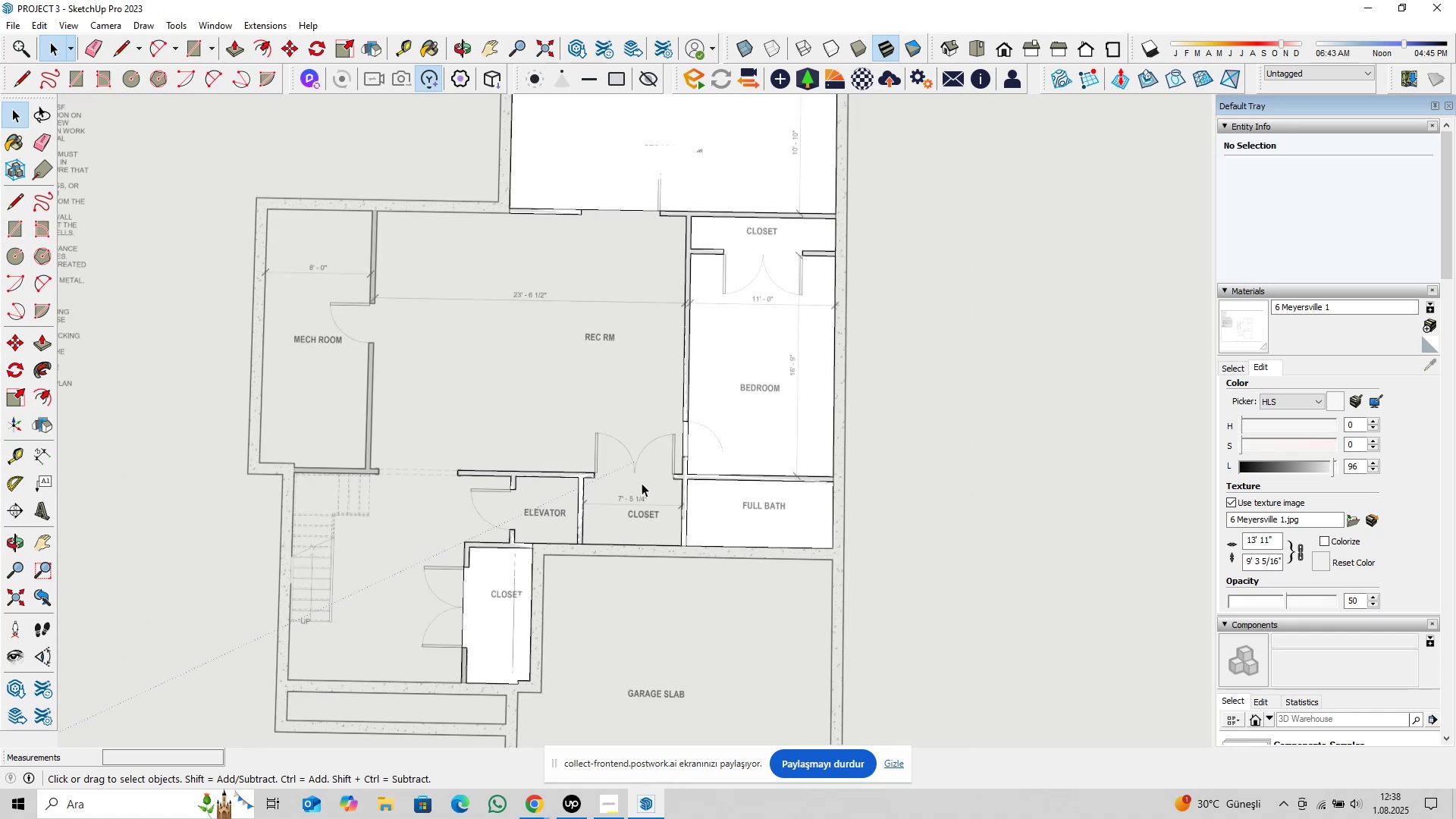 
hold_key(key=ShiftLeft, duration=0.34)
 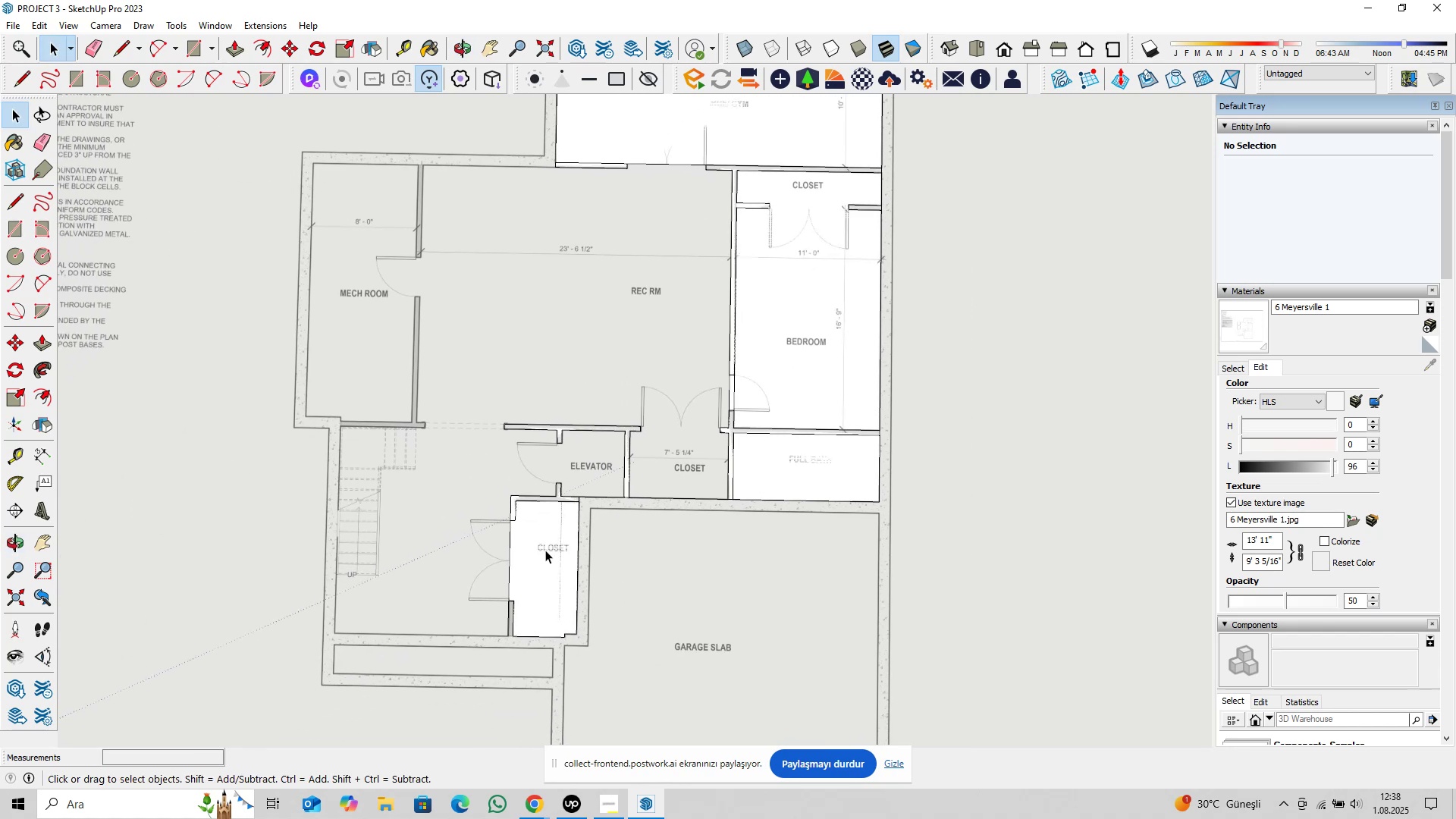 
scroll: coordinate [520, 574], scroll_direction: up, amount: 9.0
 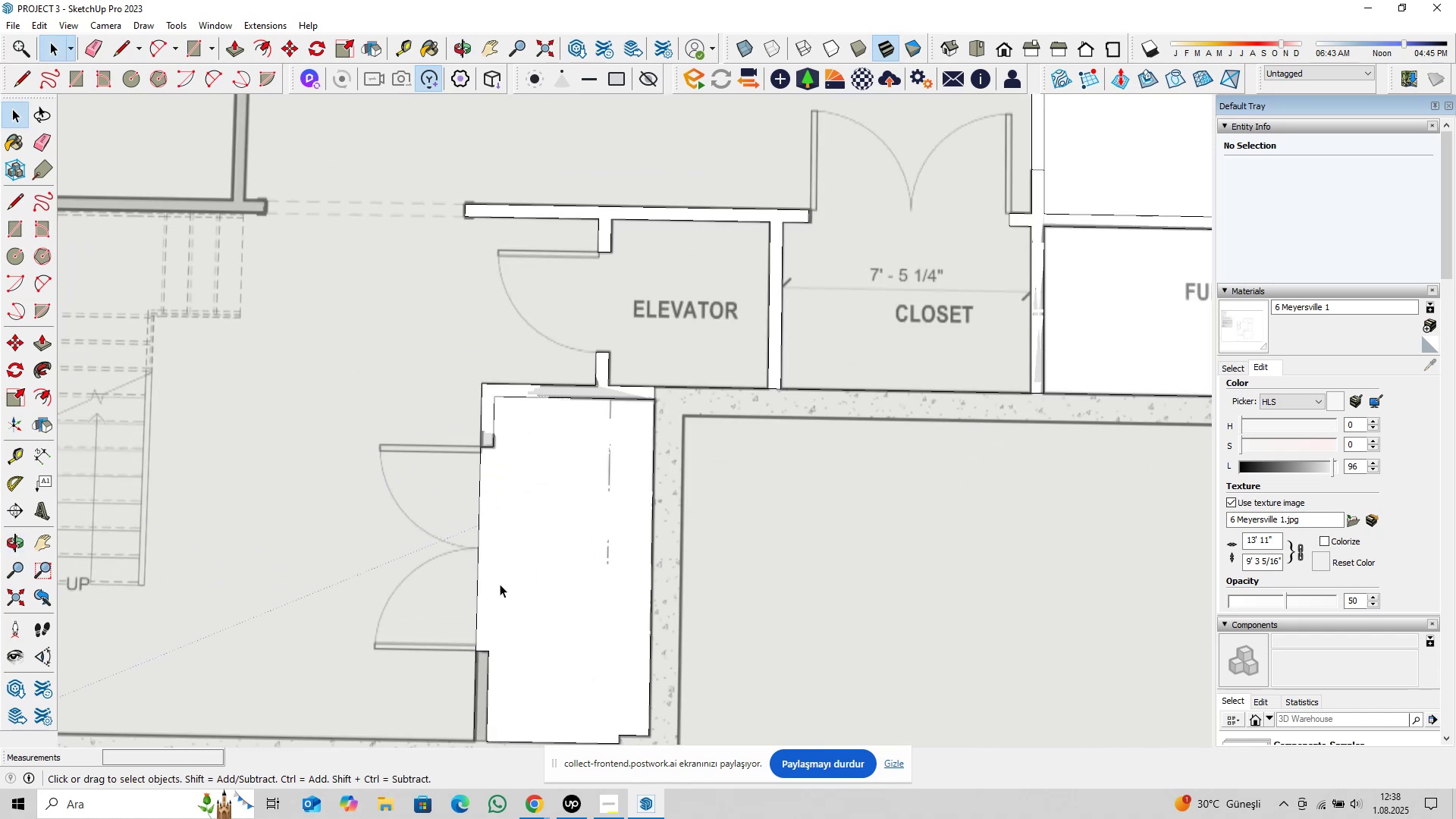 
type(pl)
 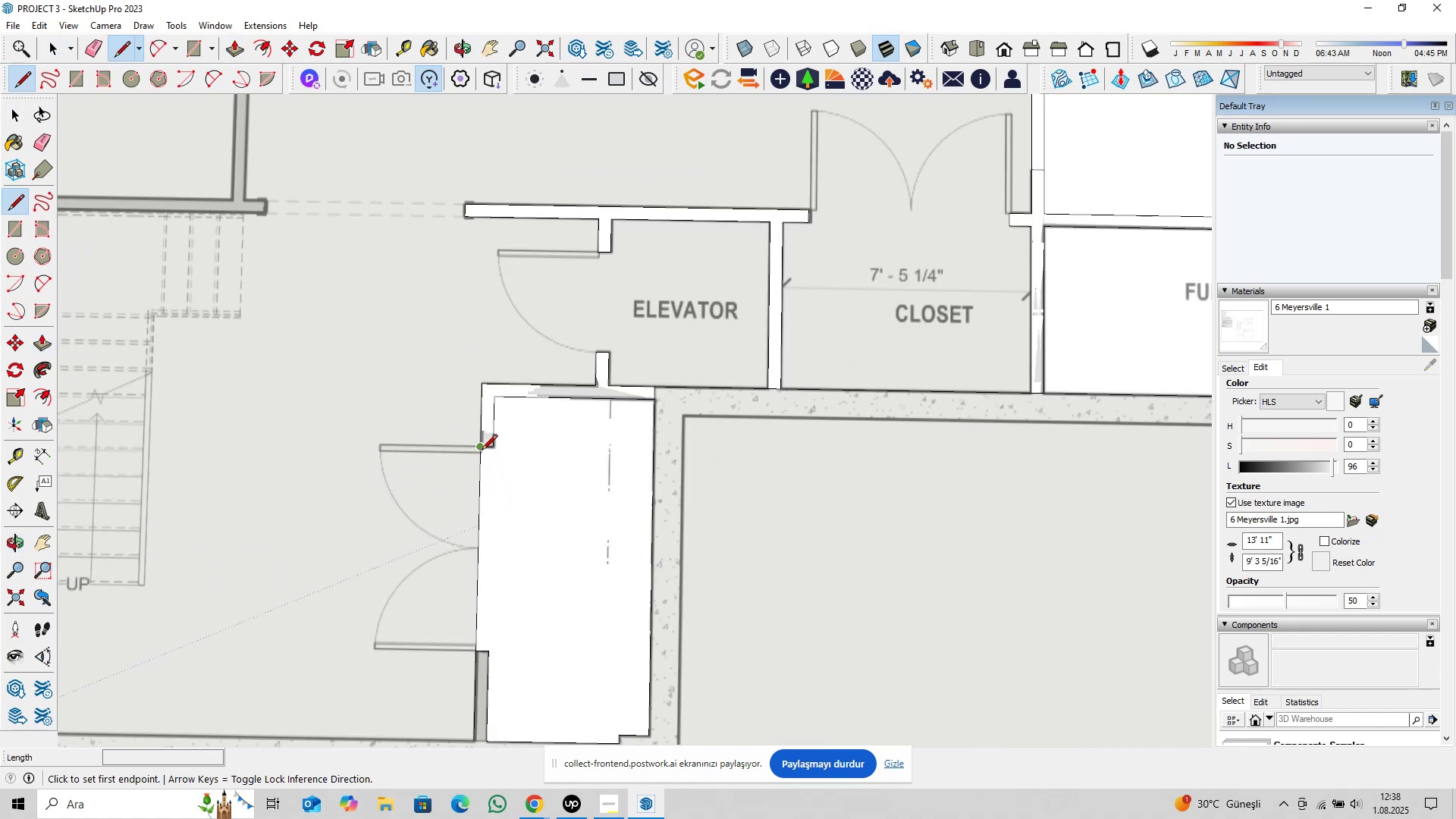 
left_click([482, 451])
 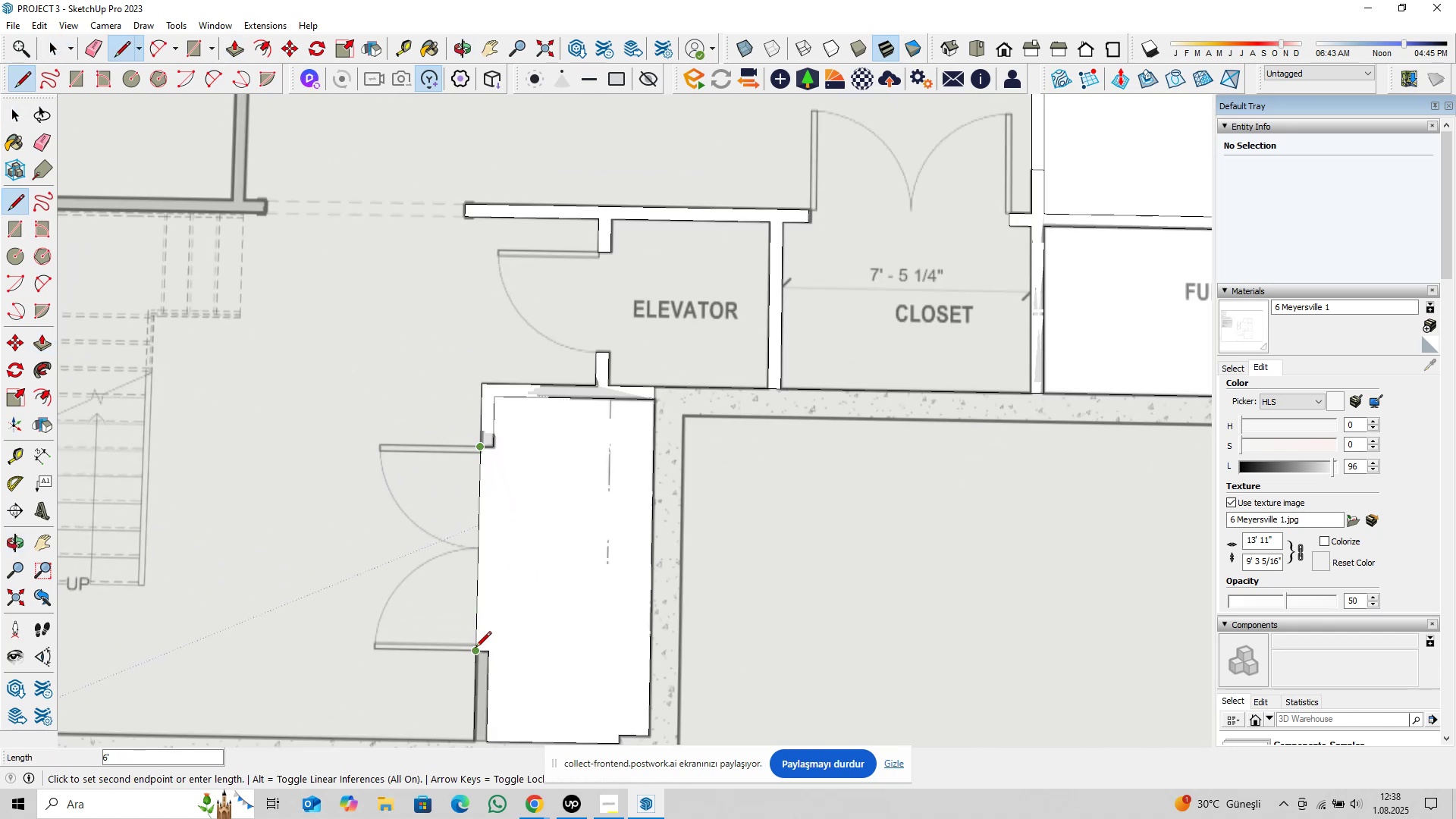 
scroll: coordinate [475, 648], scroll_direction: up, amount: 4.0
 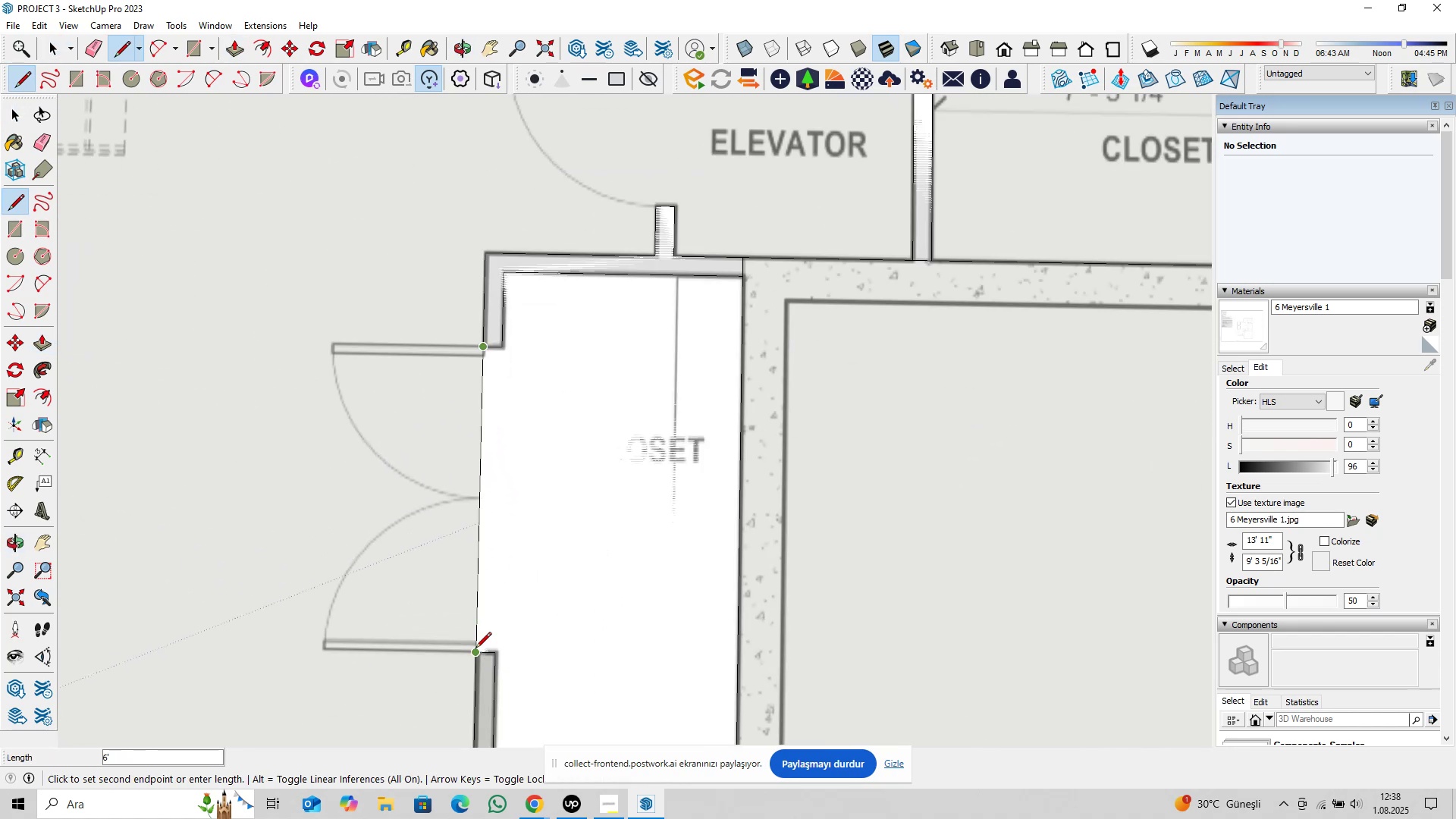 
key(Space)
 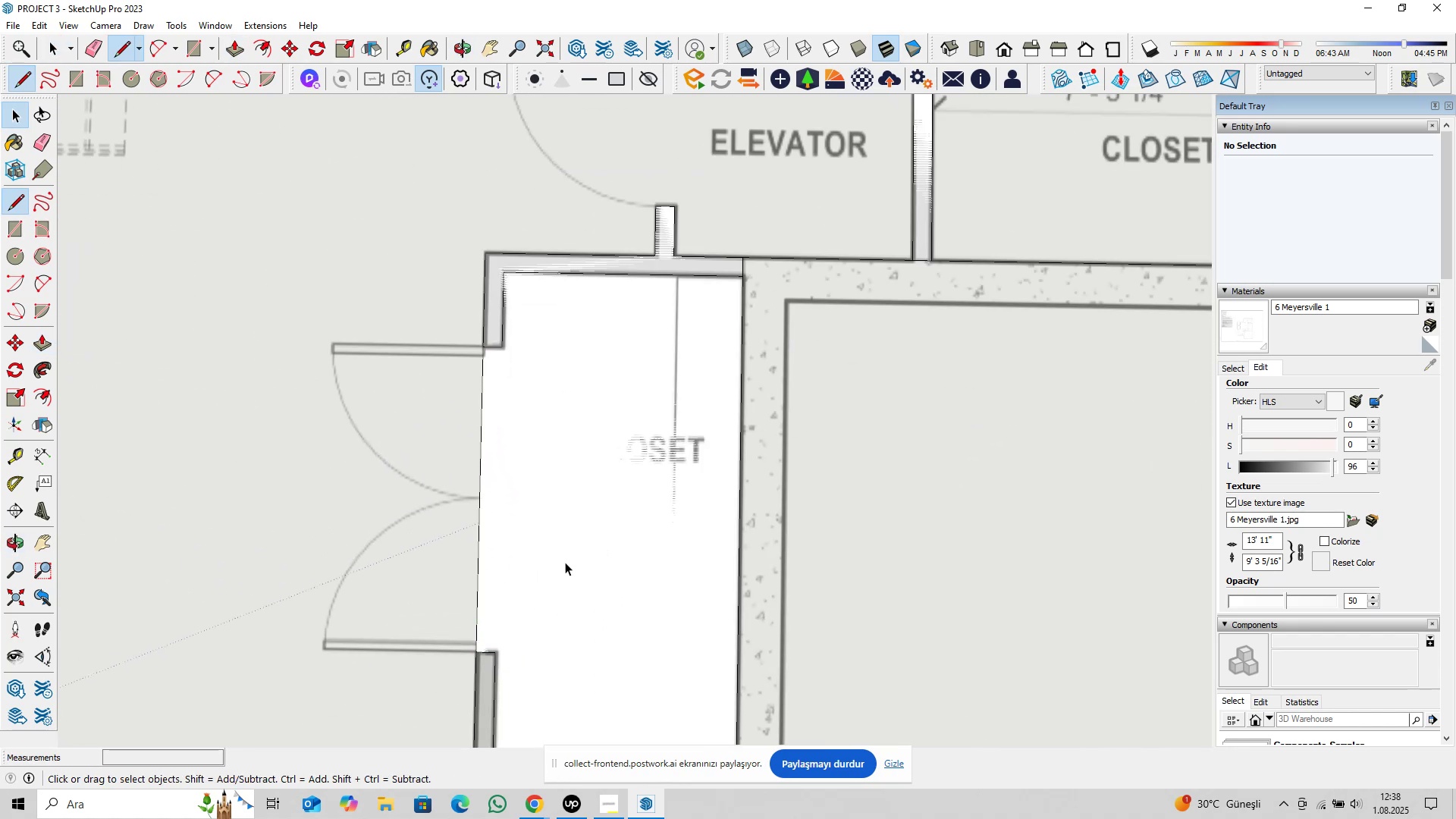 
scroll: coordinate [553, 558], scroll_direction: down, amount: 8.0
 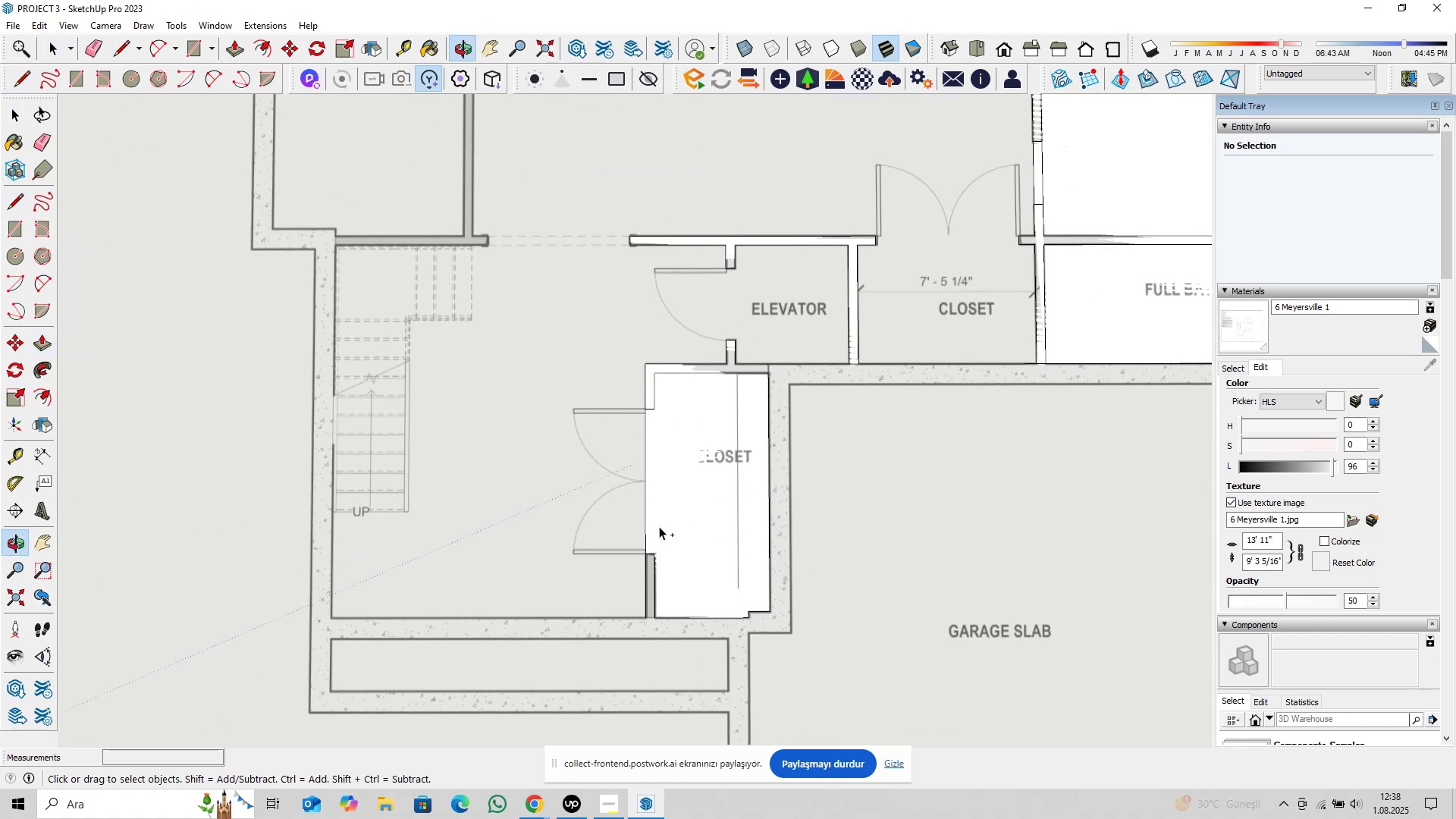 
hold_key(key=ShiftLeft, duration=0.36)
 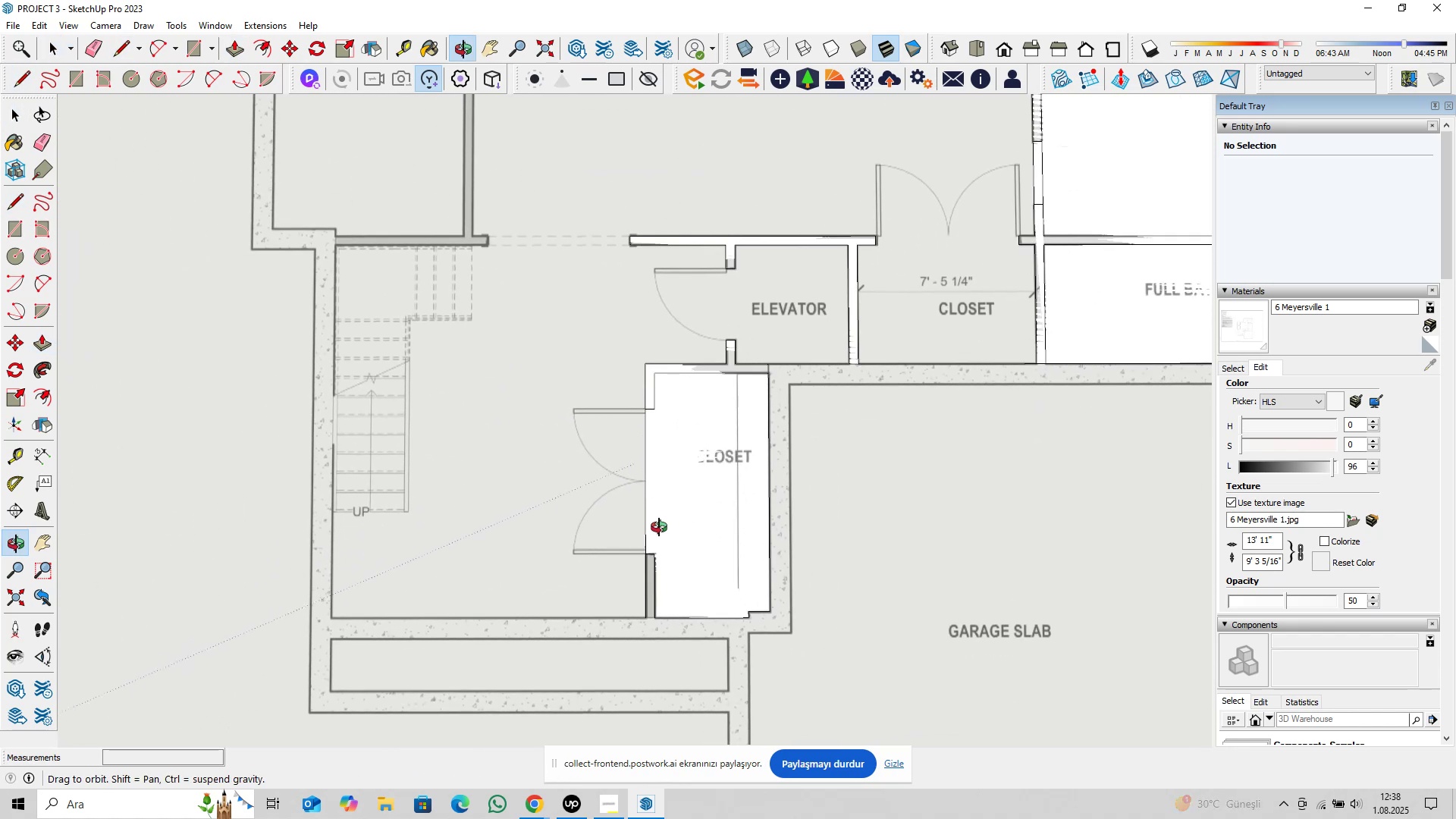 
key(Control+S)
 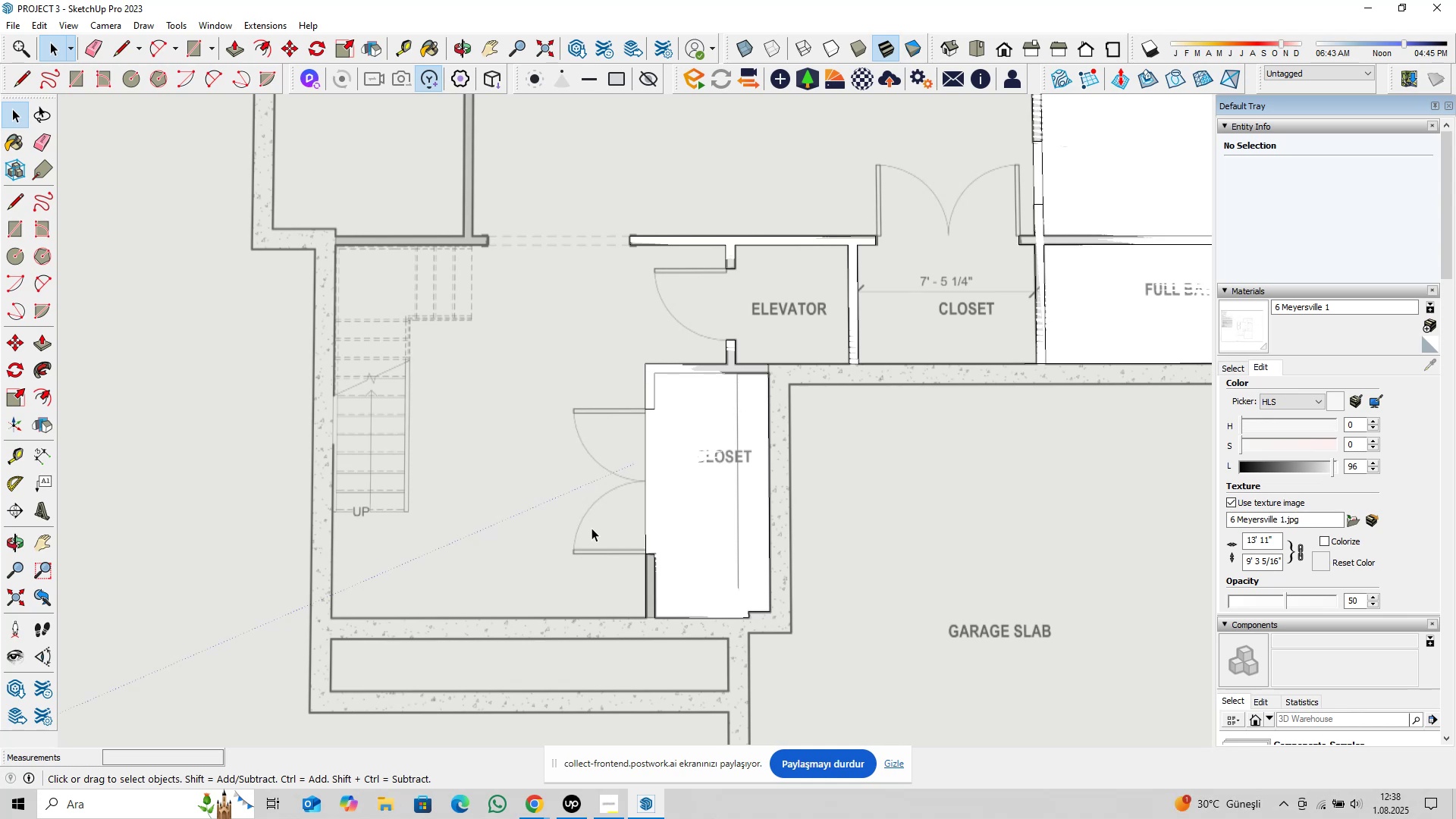 
wait(11.52)
 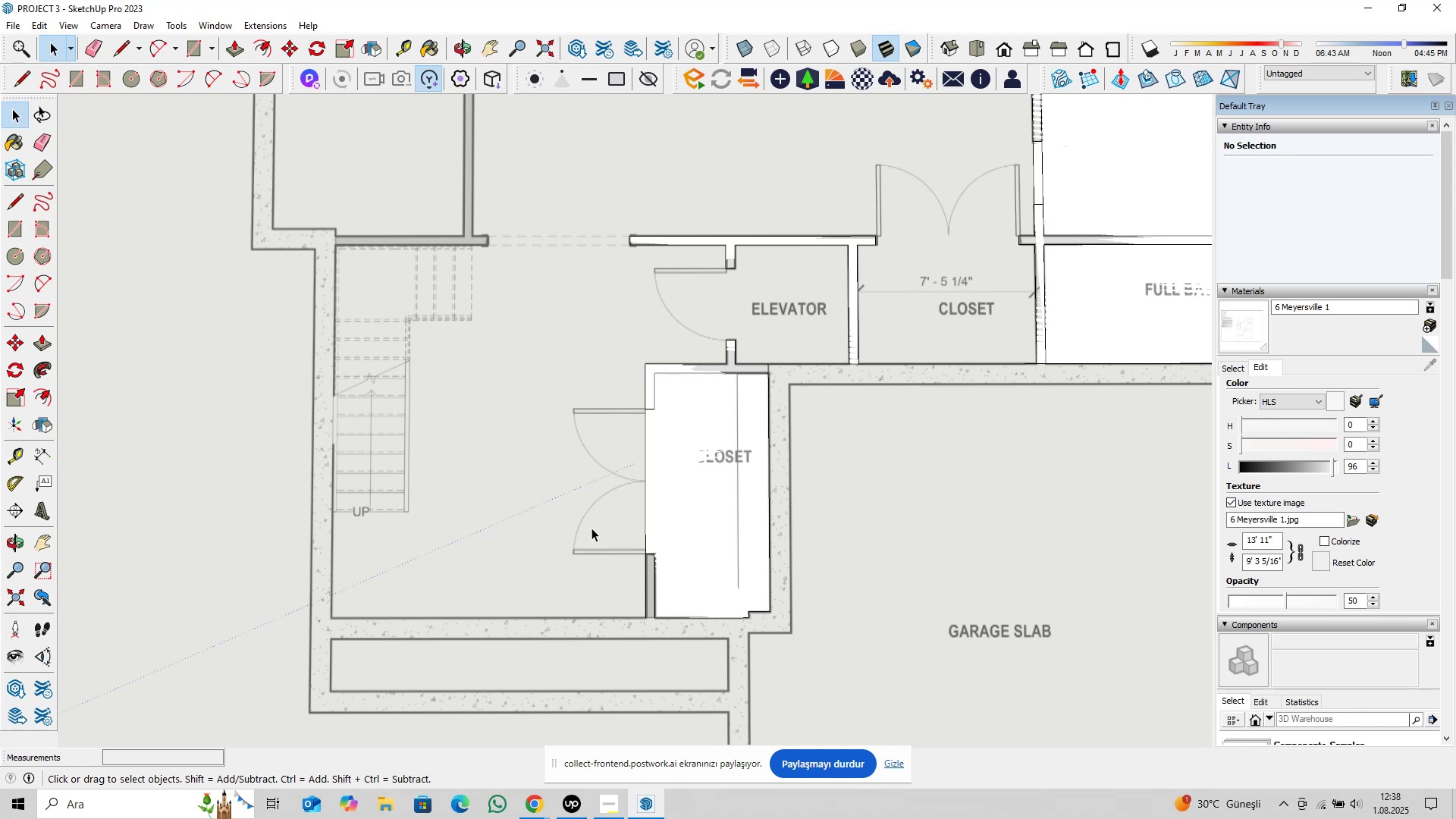 
scroll: coordinate [555, 443], scroll_direction: down, amount: 5.0
 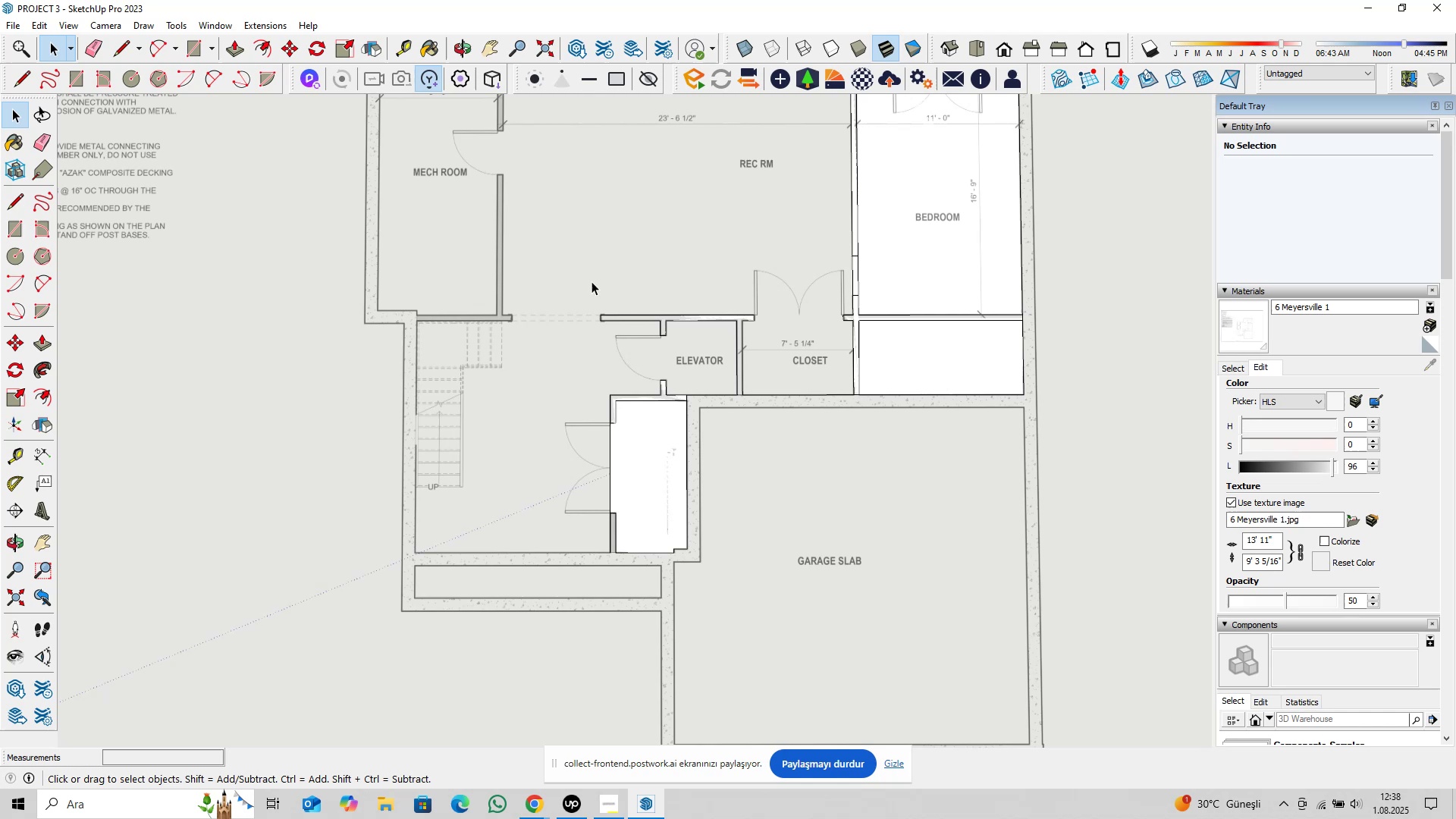 
hold_key(key=ShiftLeft, duration=0.34)
 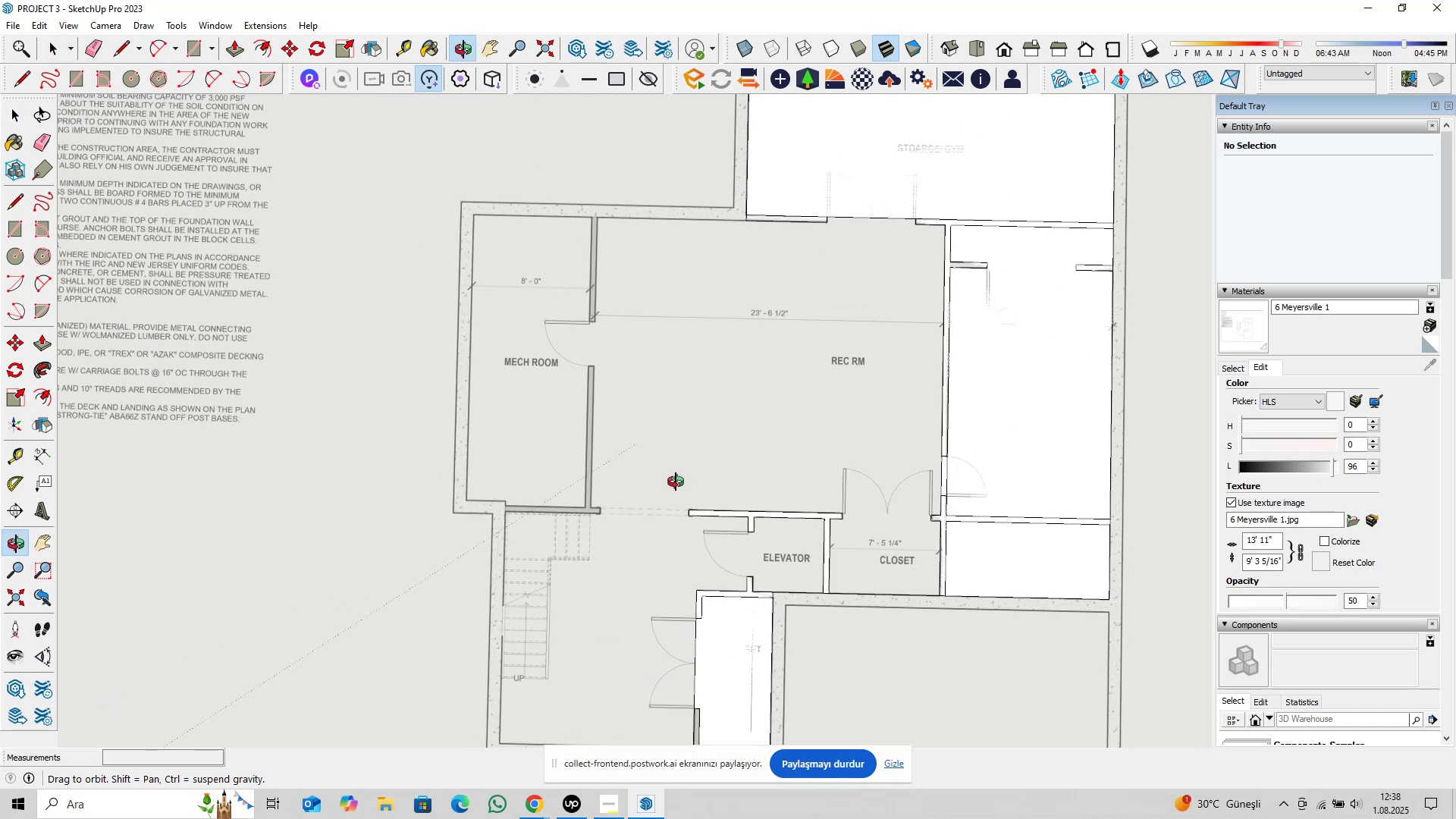 
hold_key(key=ShiftLeft, duration=0.41)
 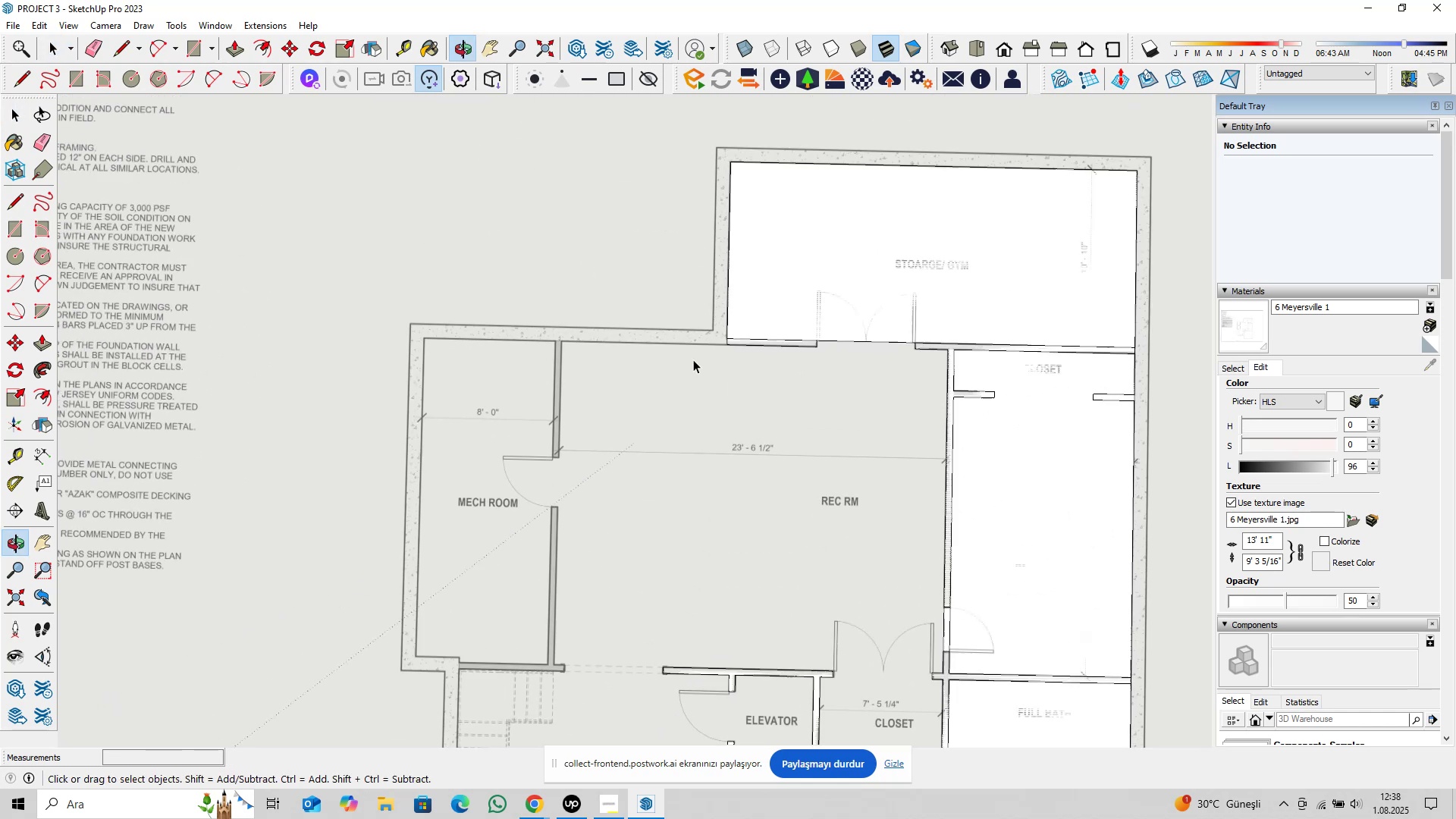 
scroll: coordinate [679, 357], scroll_direction: up, amount: 5.0
 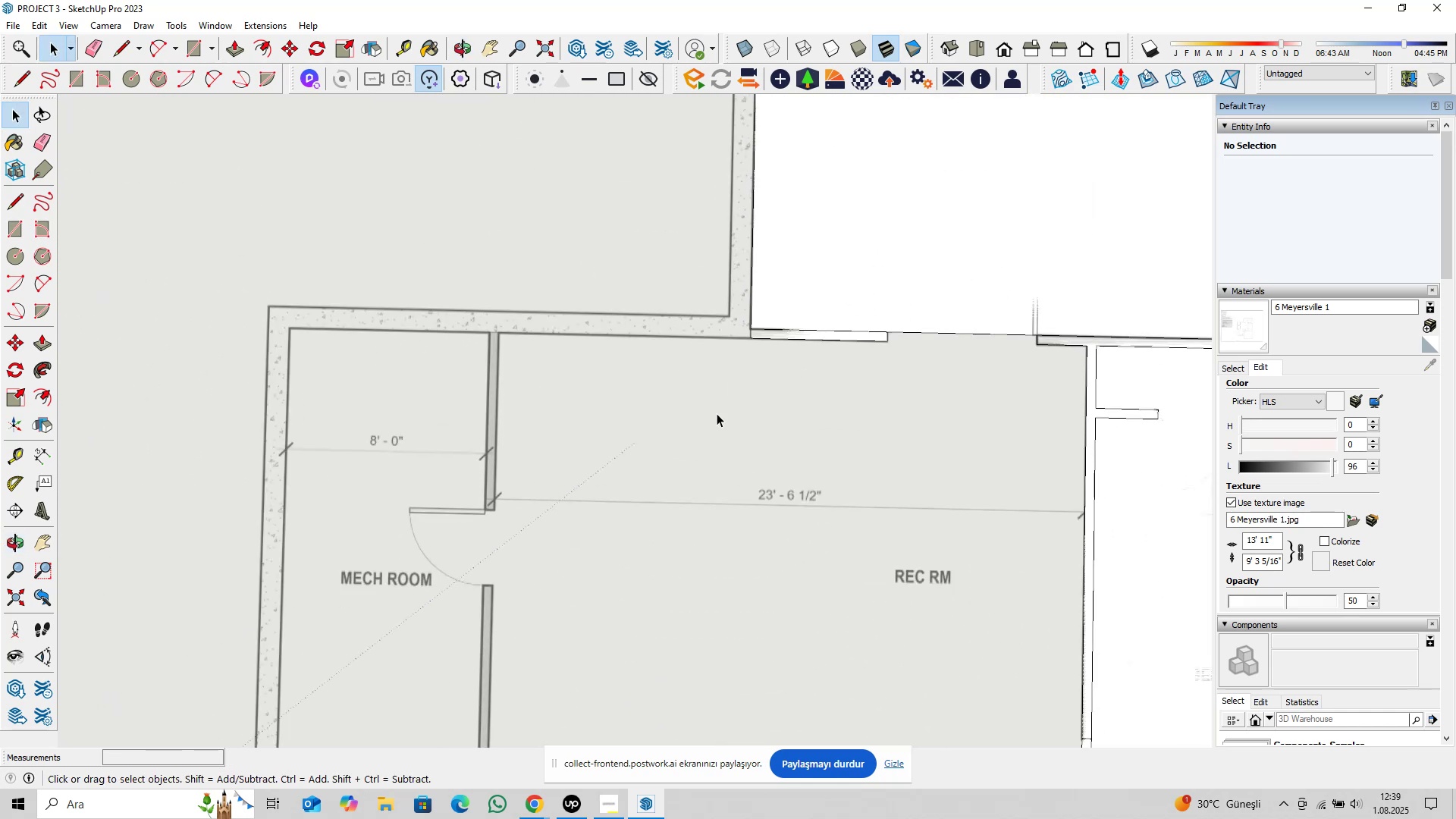 
hold_key(key=ShiftLeft, duration=0.46)
 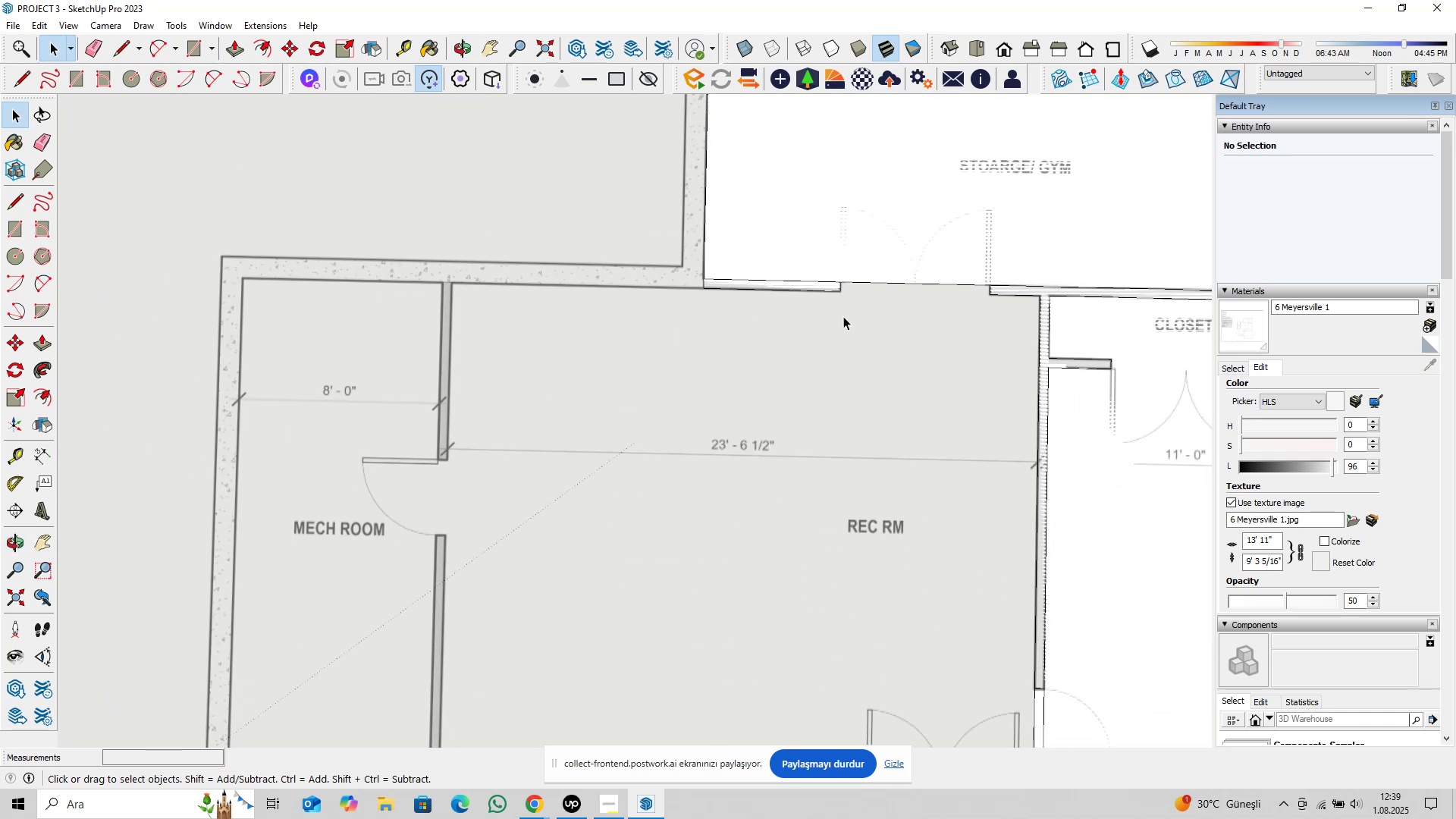 
scroll: coordinate [860, 325], scroll_direction: up, amount: 3.0
 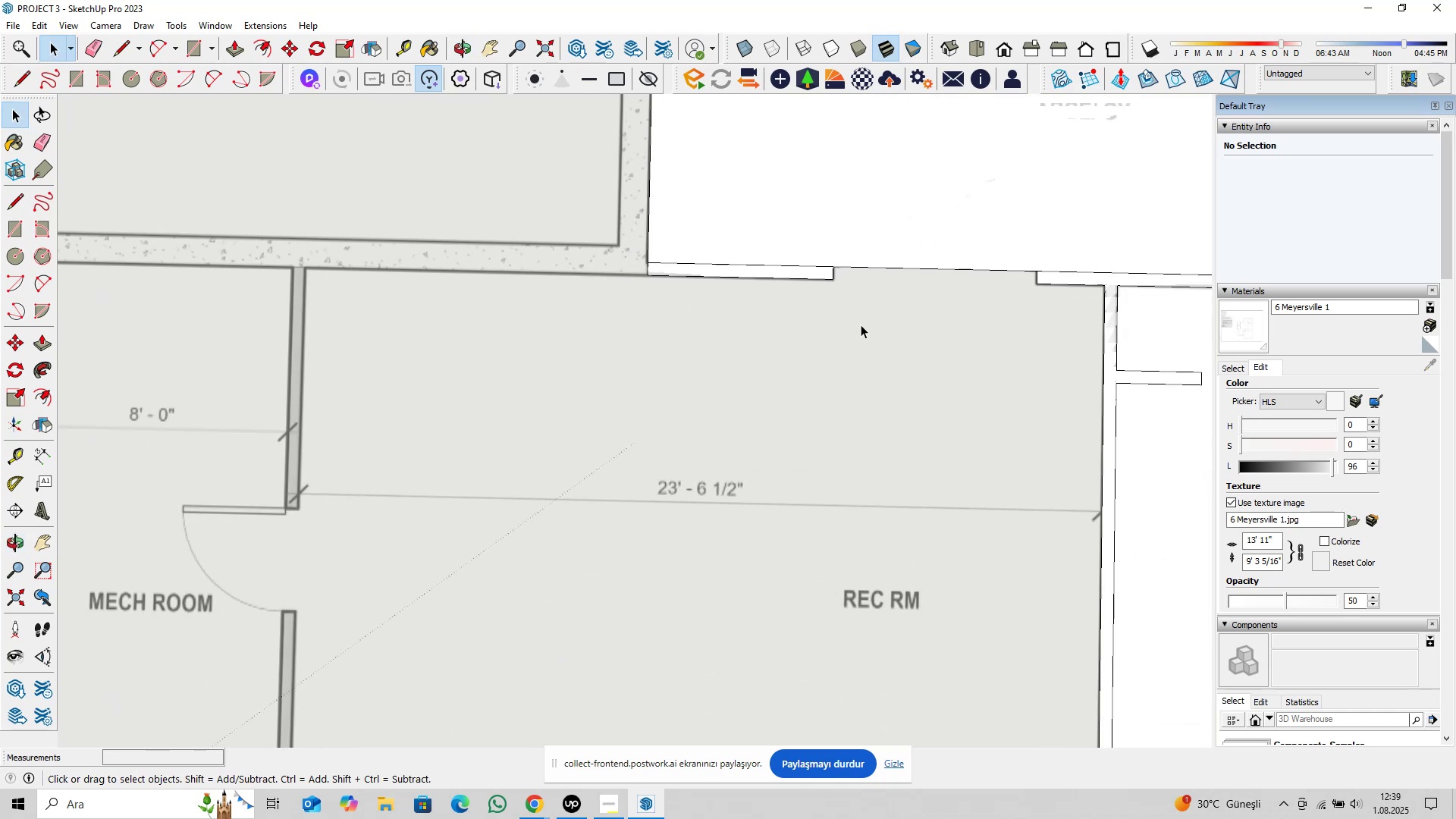 
type(pl)
 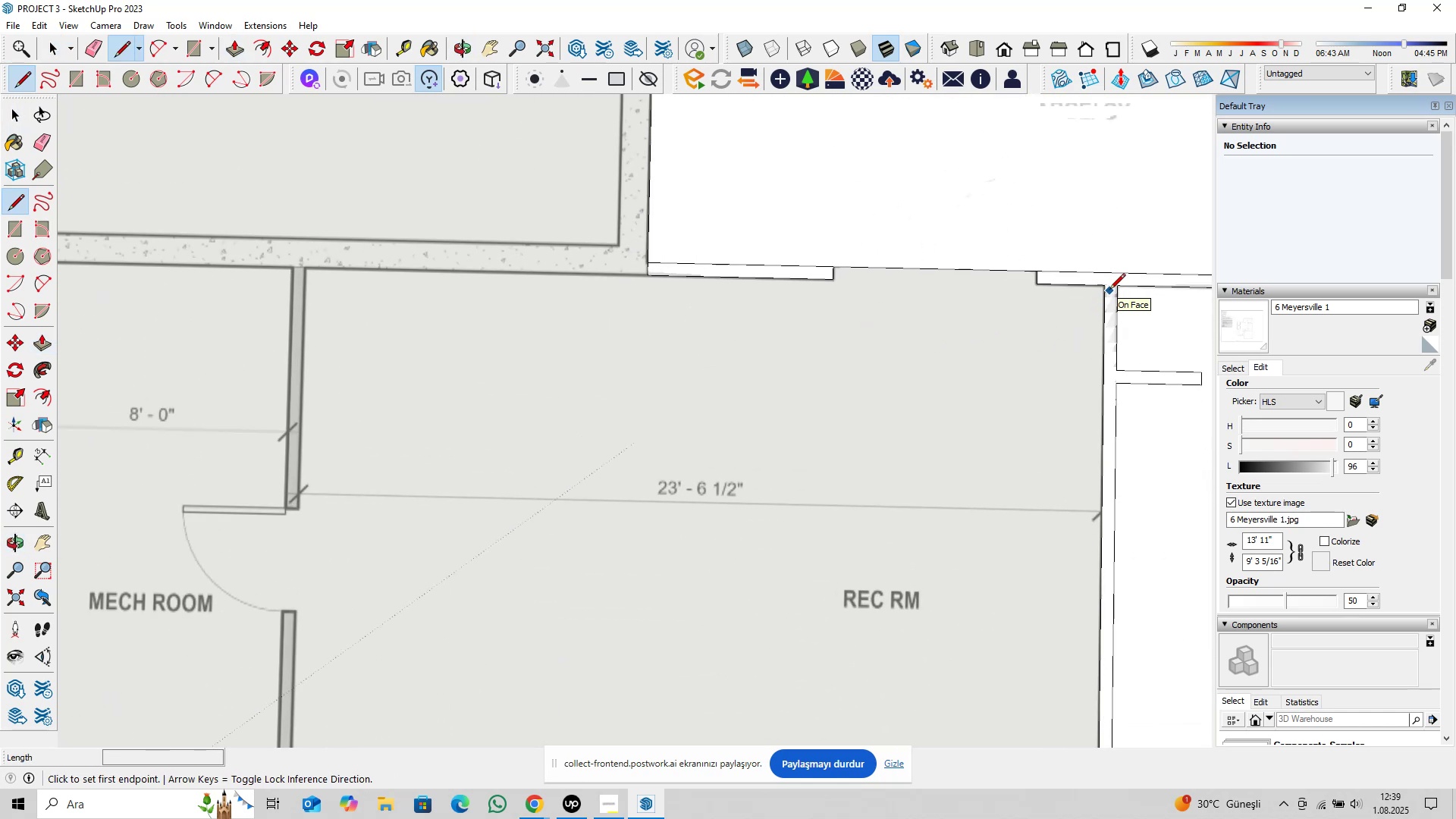 
left_click([1105, 290])
 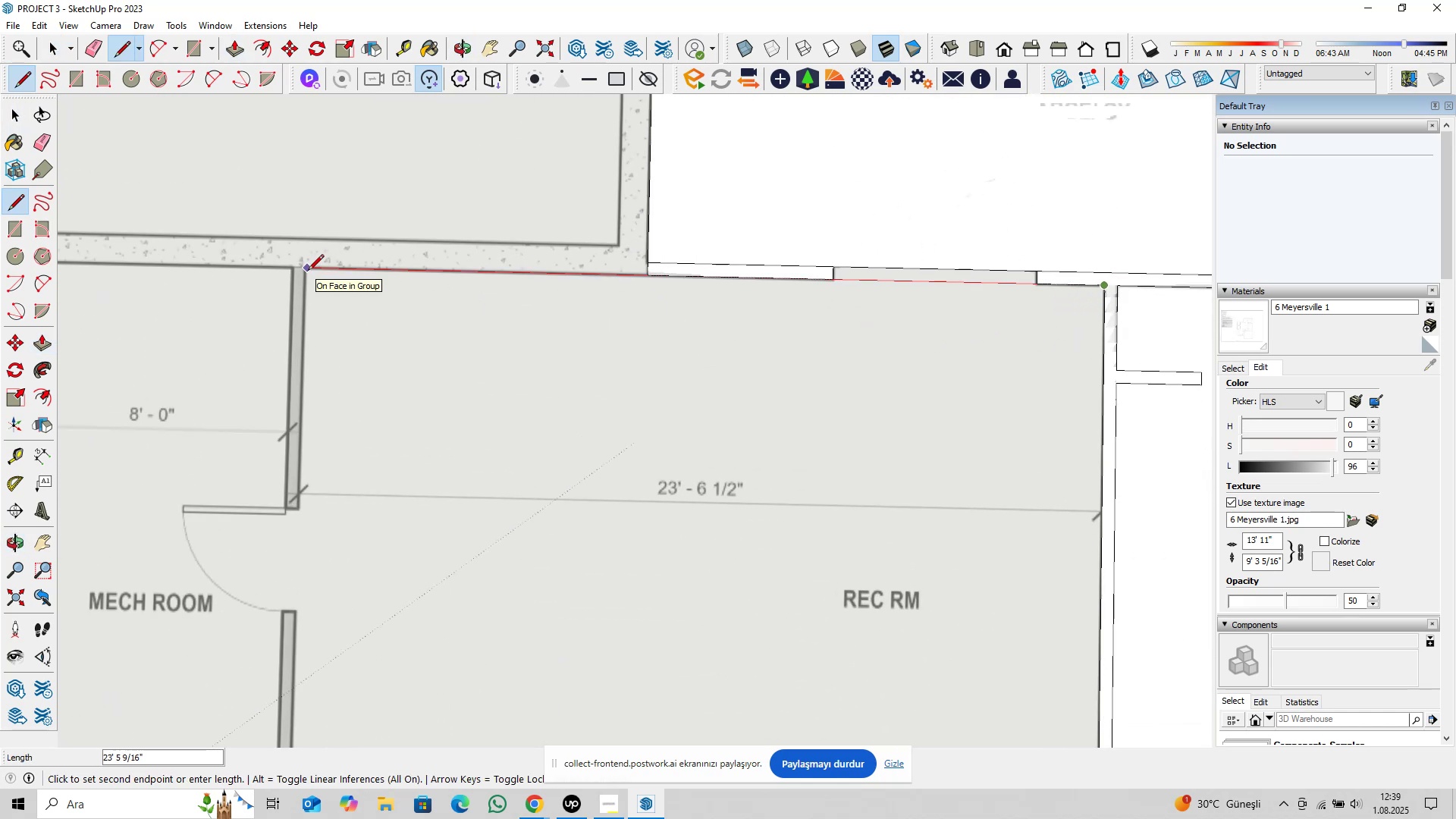 
type(23@6,5)
 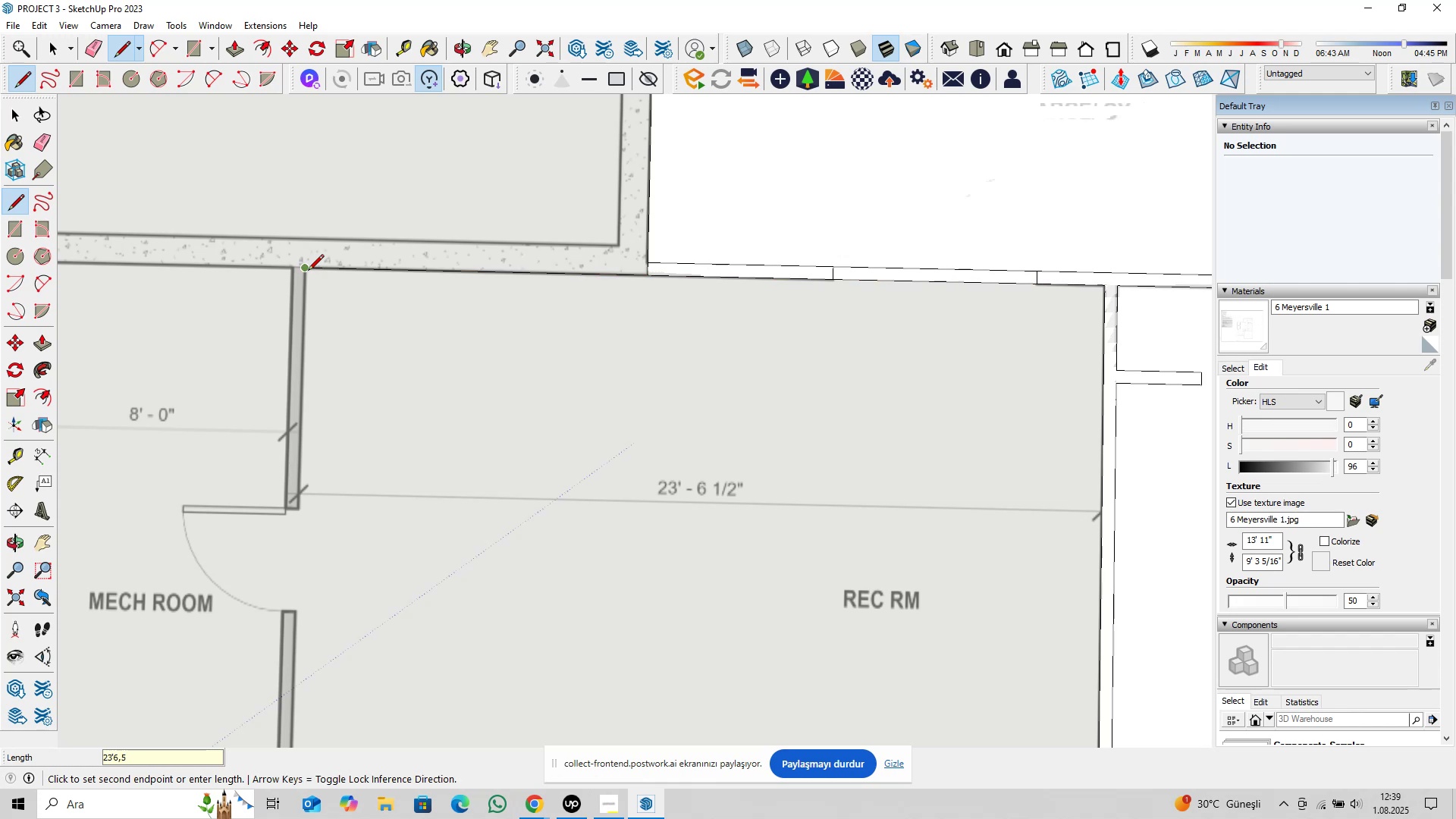 
 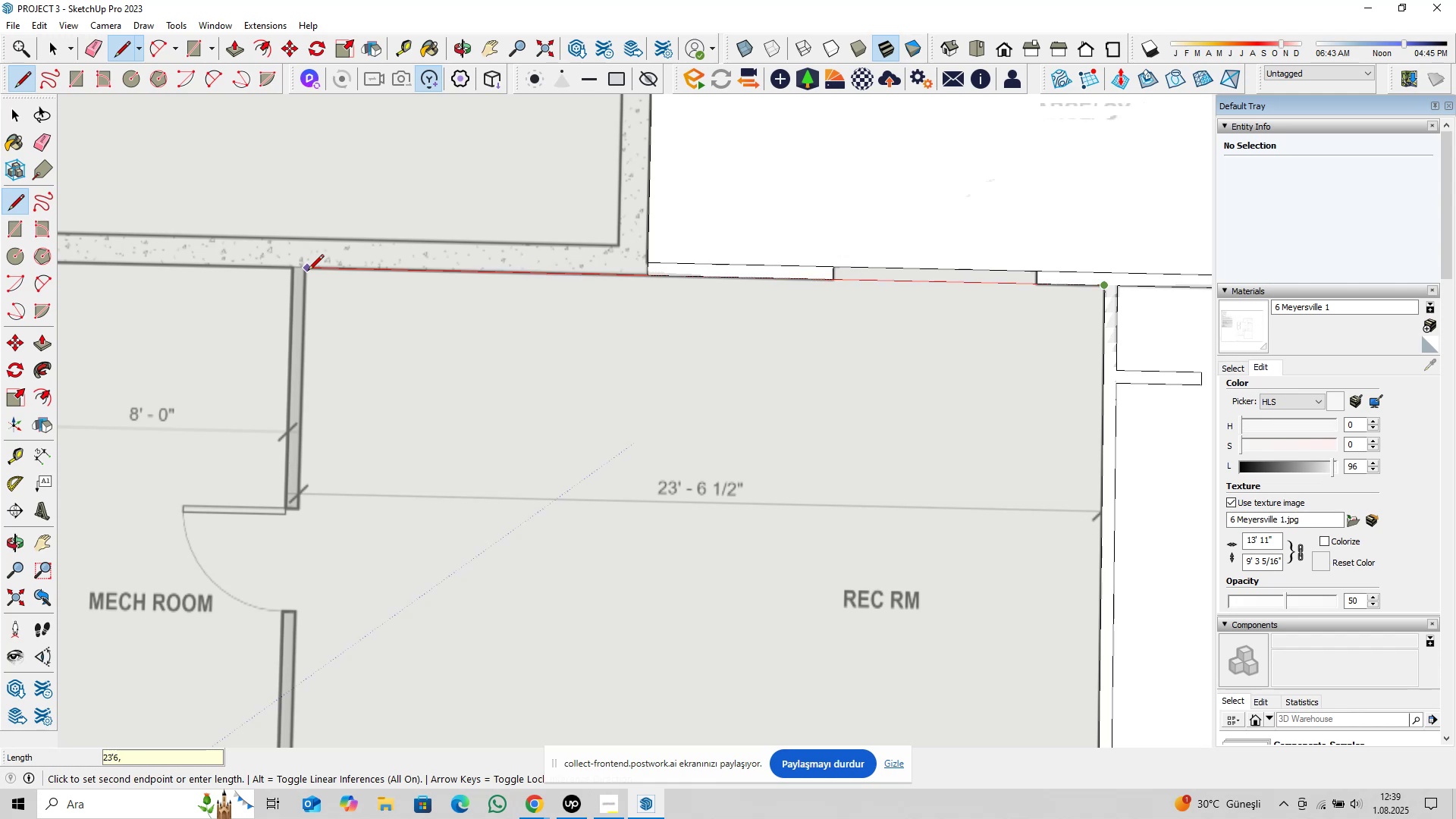 
key(Enter)
 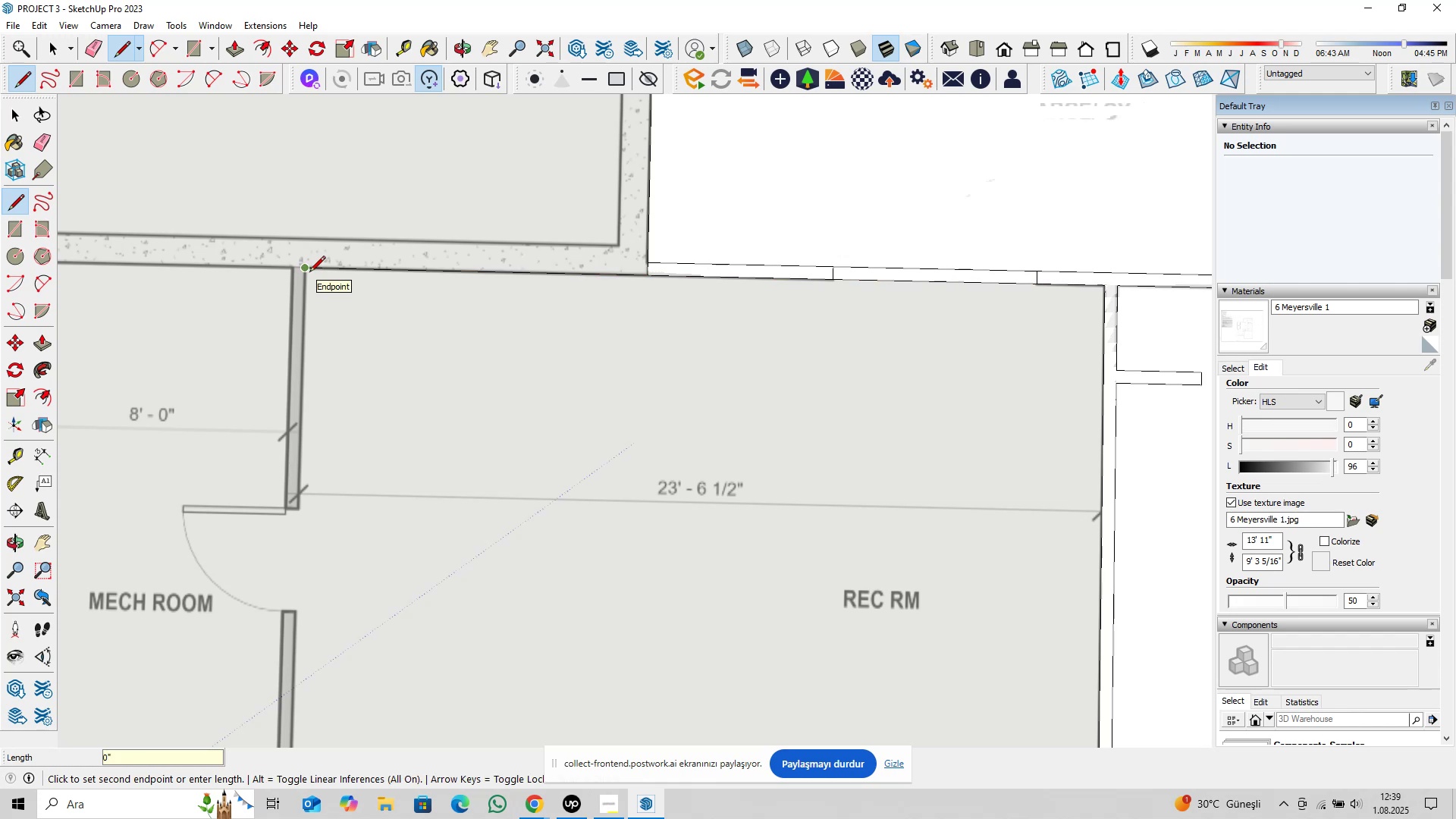 
key(ArrowLeft)
 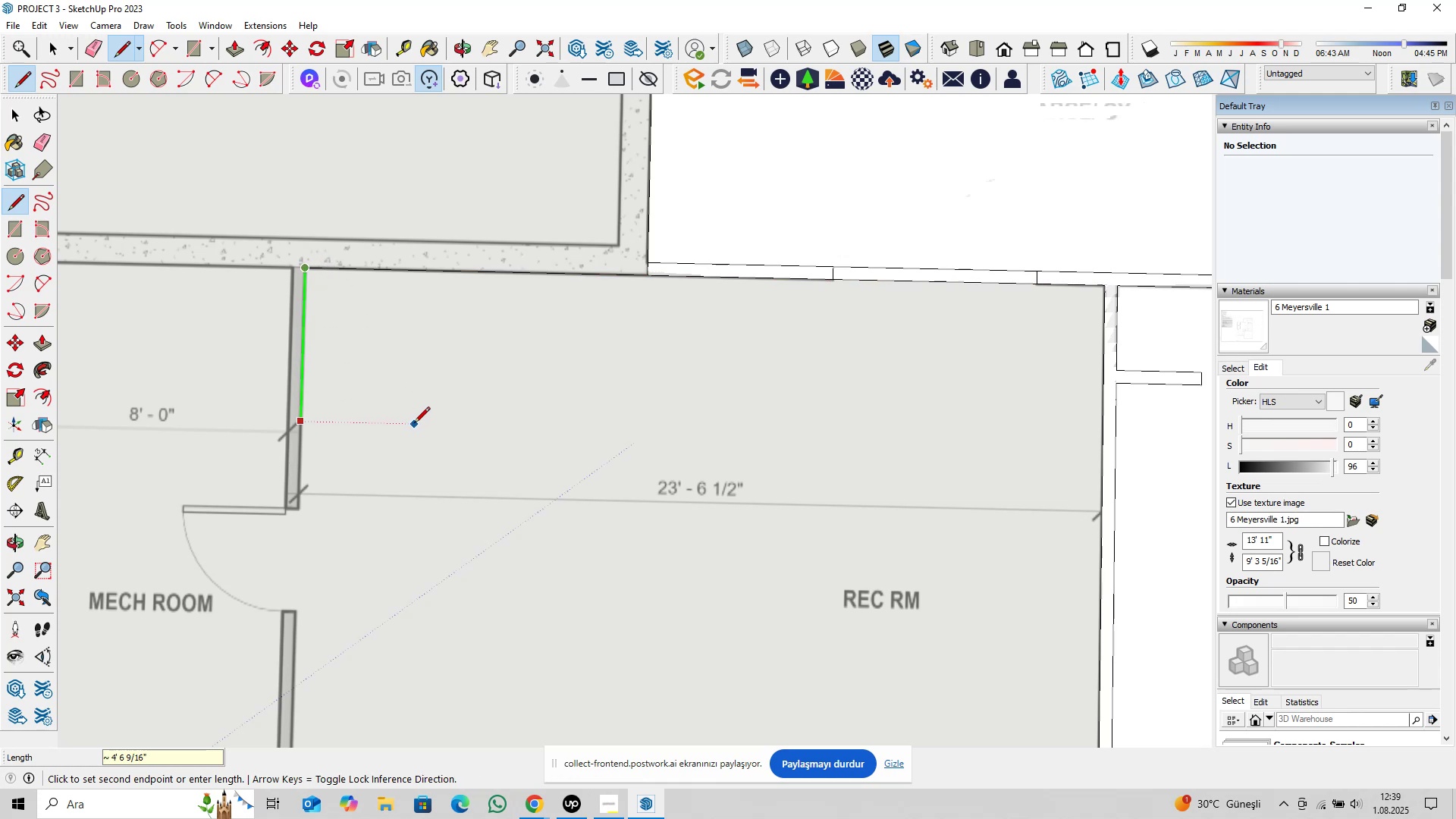 
scroll: coordinate [447, 467], scroll_direction: down, amount: 6.0
 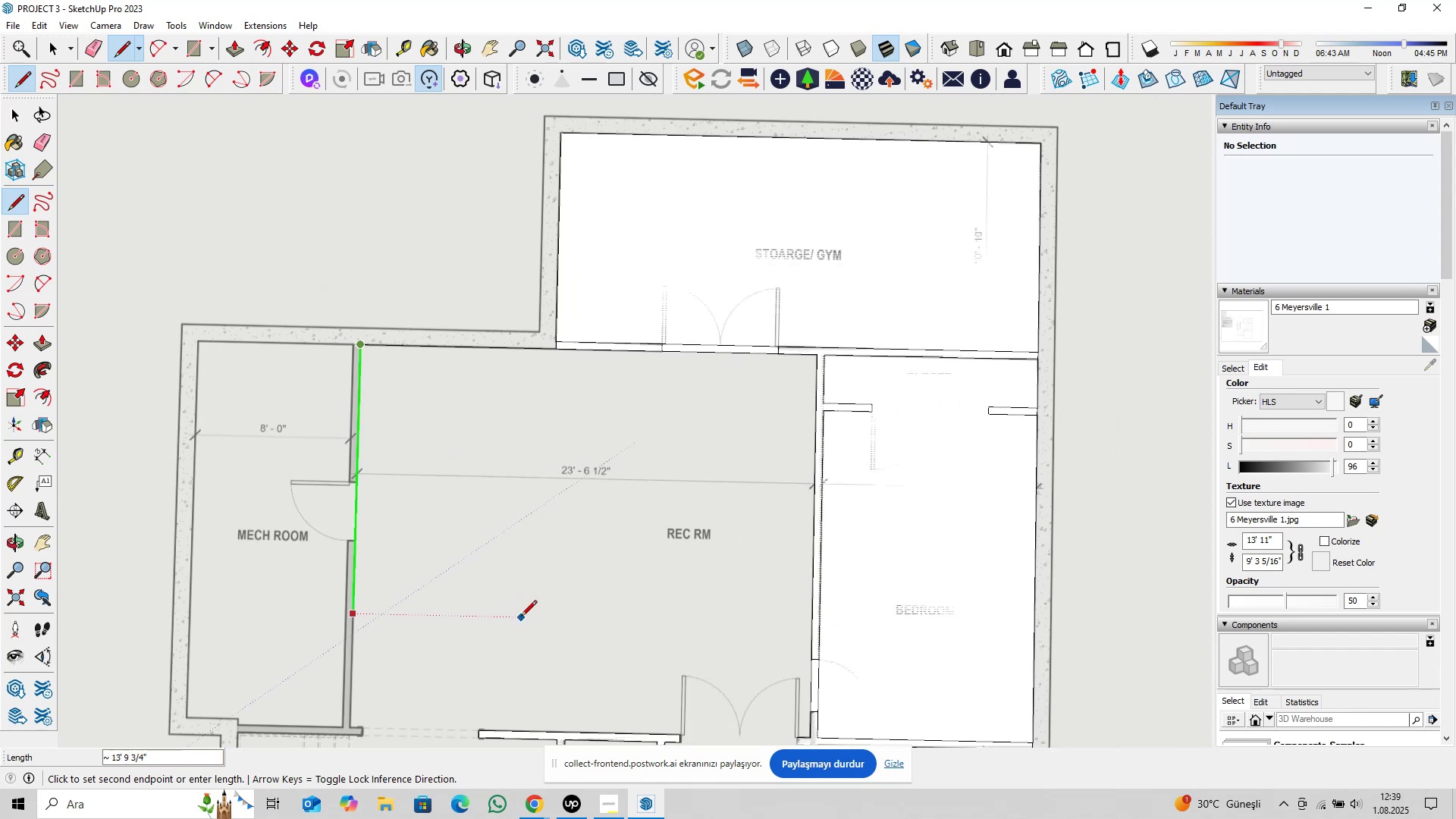 
hold_key(key=ShiftLeft, duration=0.39)
 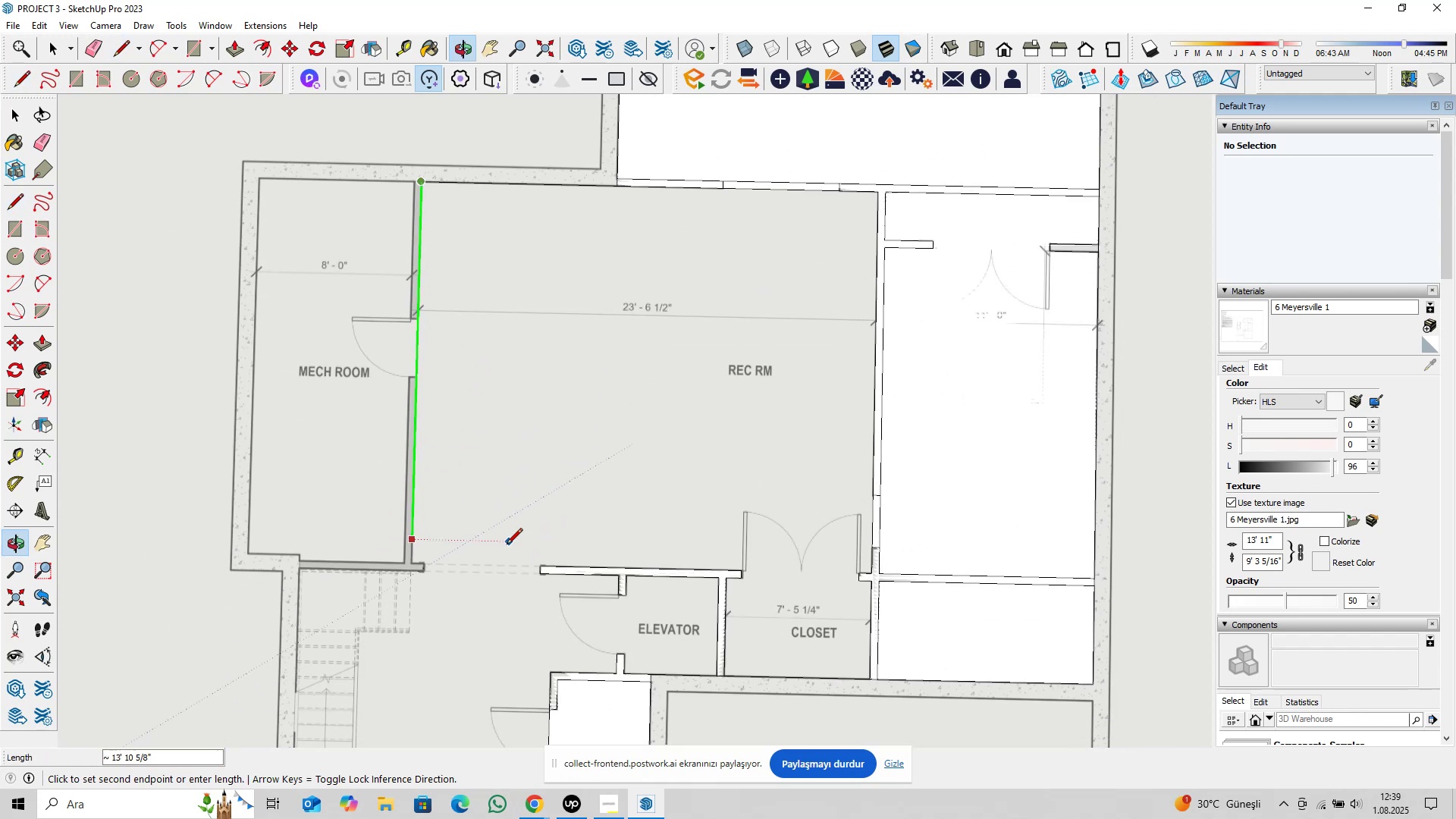 
scroll: coordinate [195, 598], scroll_direction: up, amount: 13.0
 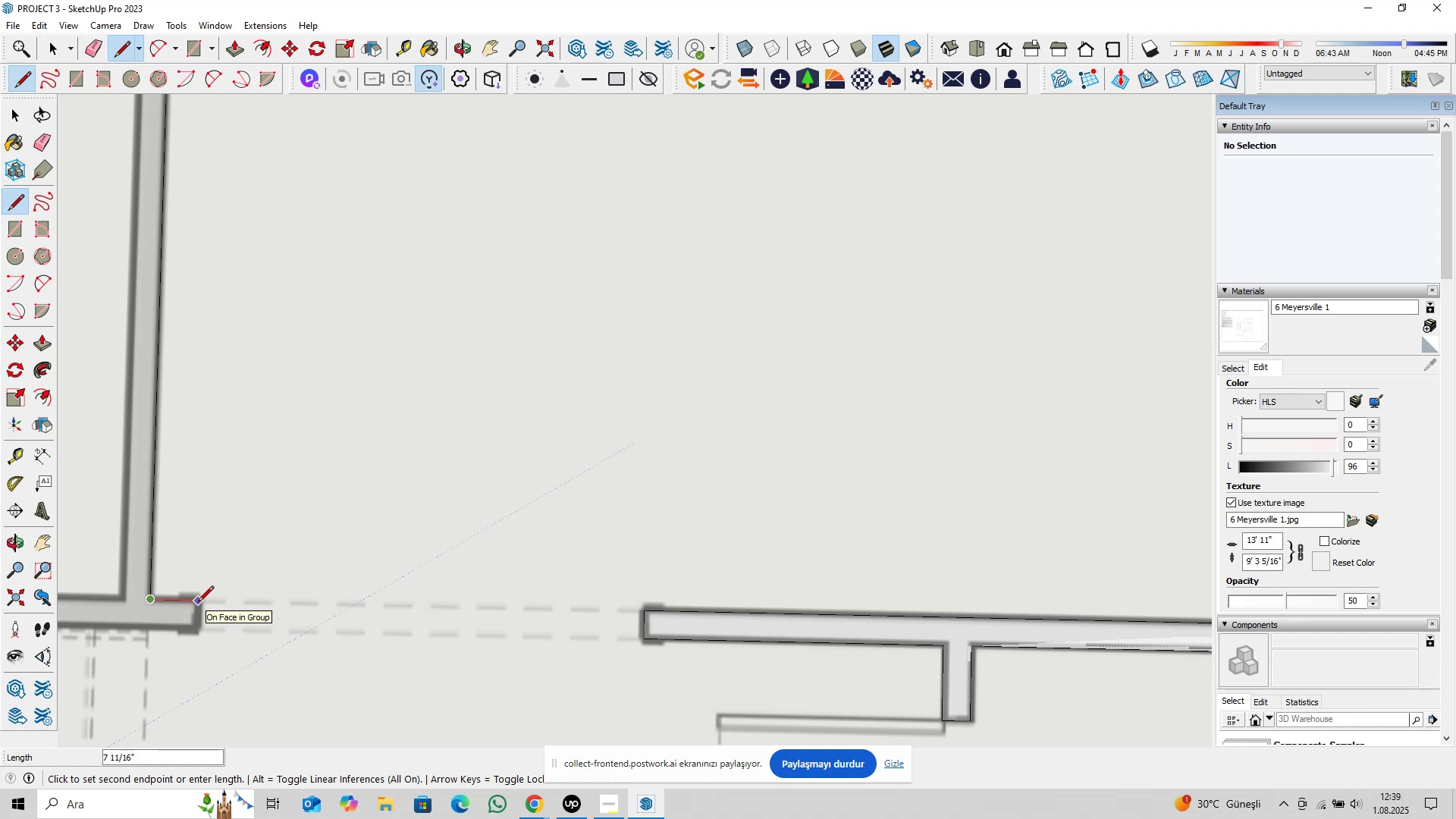 
type(7,25)
 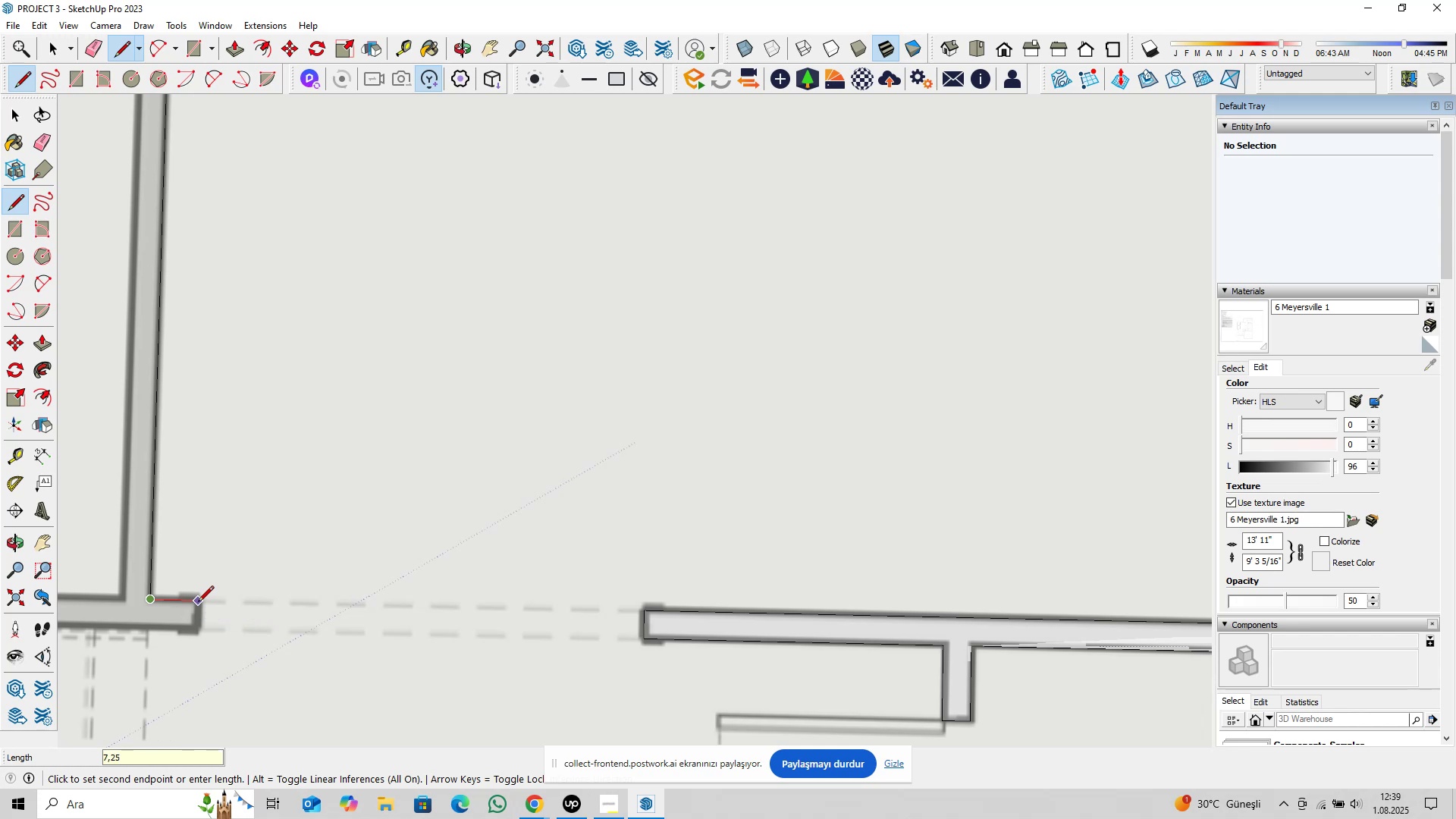 
key(Enter)
 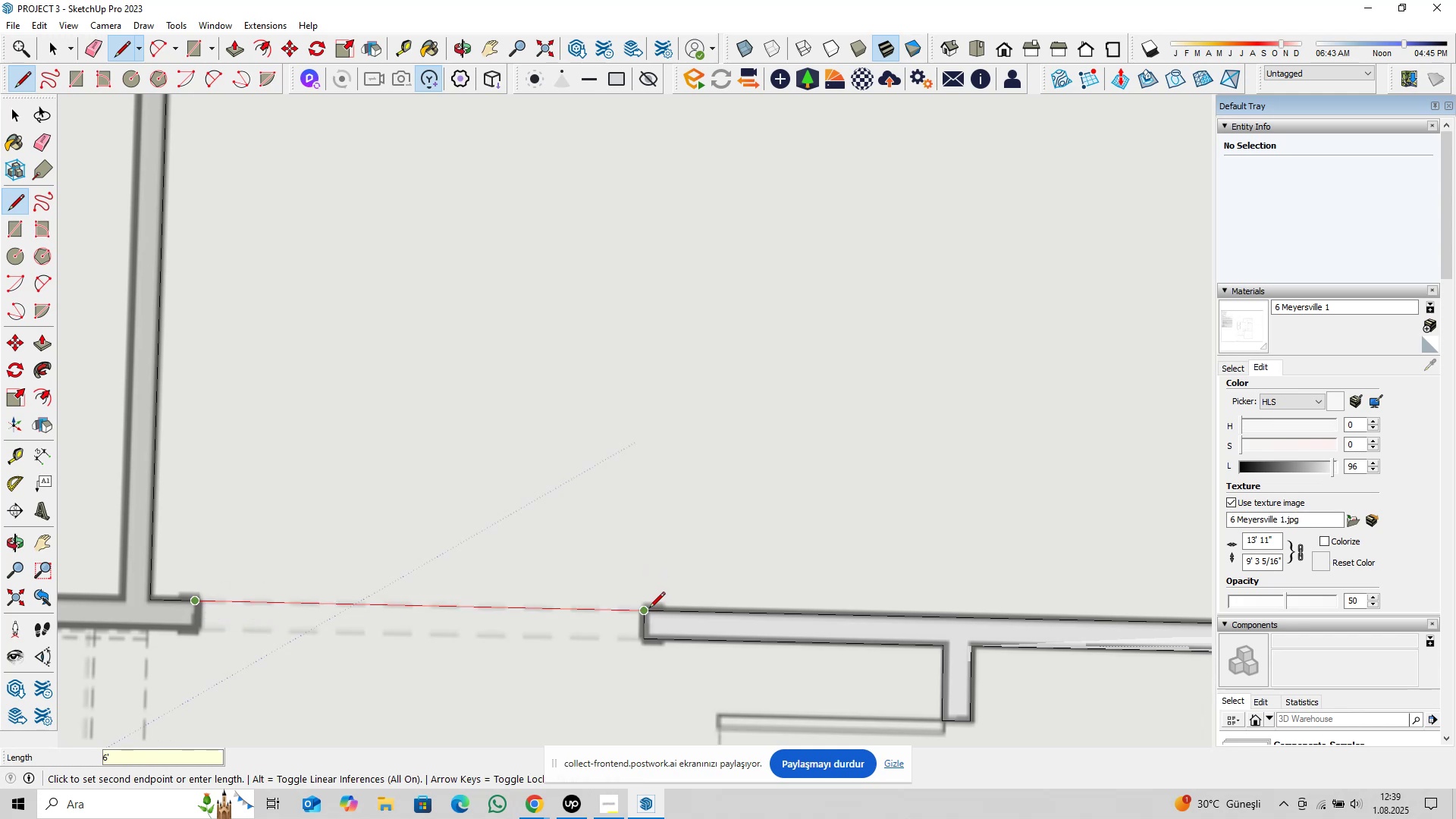 
hold_key(key=ShiftLeft, duration=0.37)
 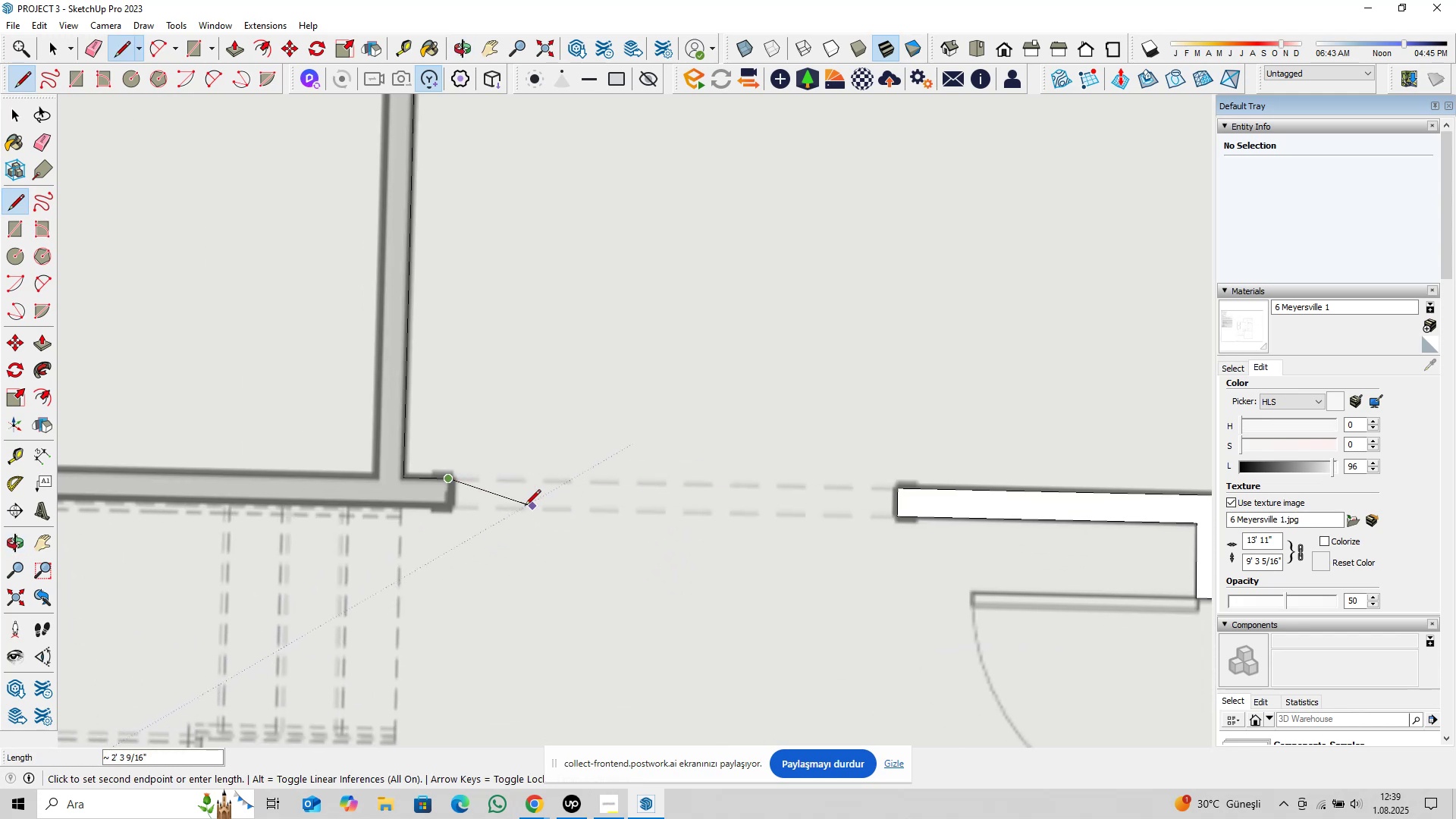 
scroll: coordinate [514, 504], scroll_direction: up, amount: 3.0
 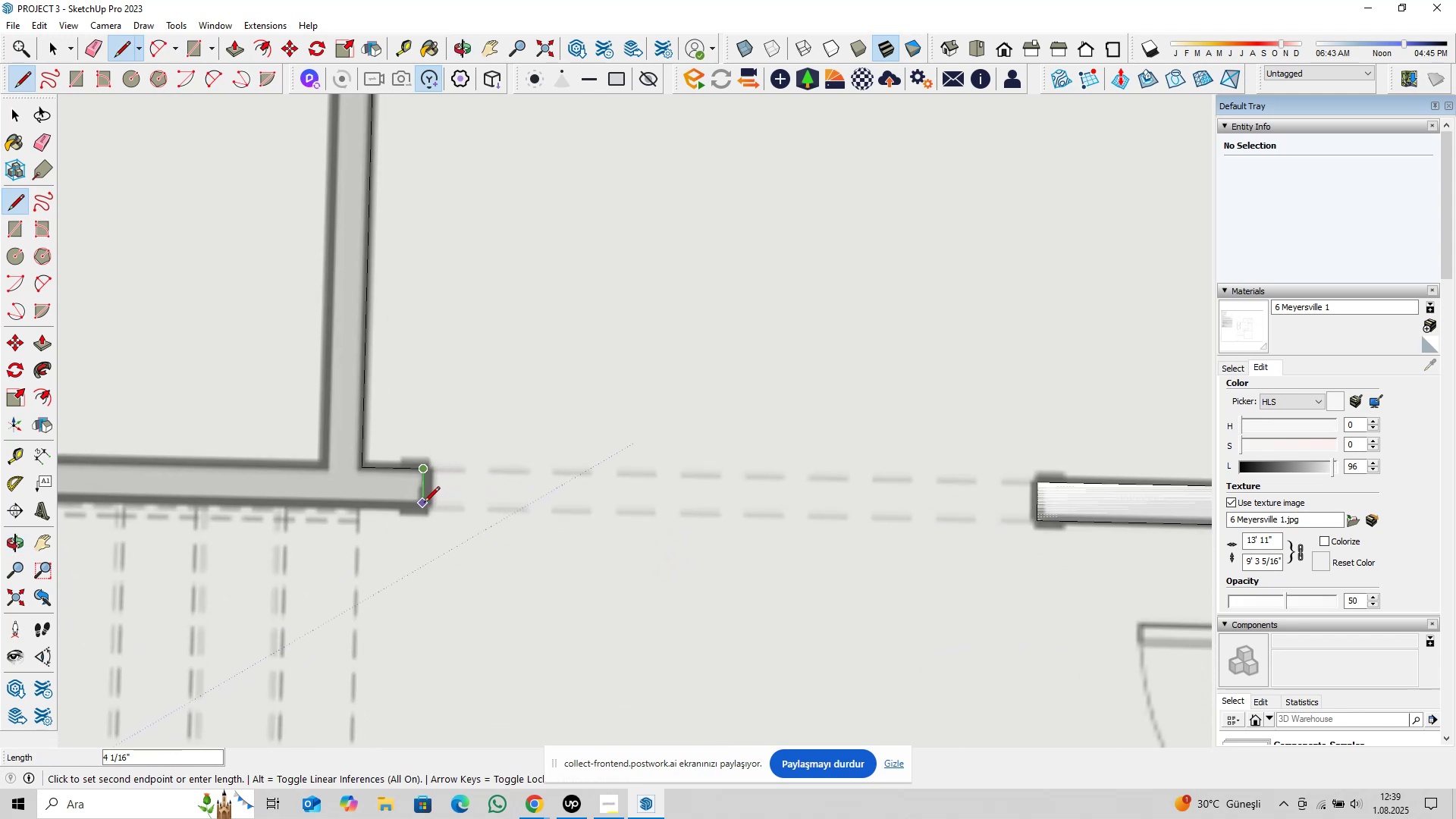 
key(4)
 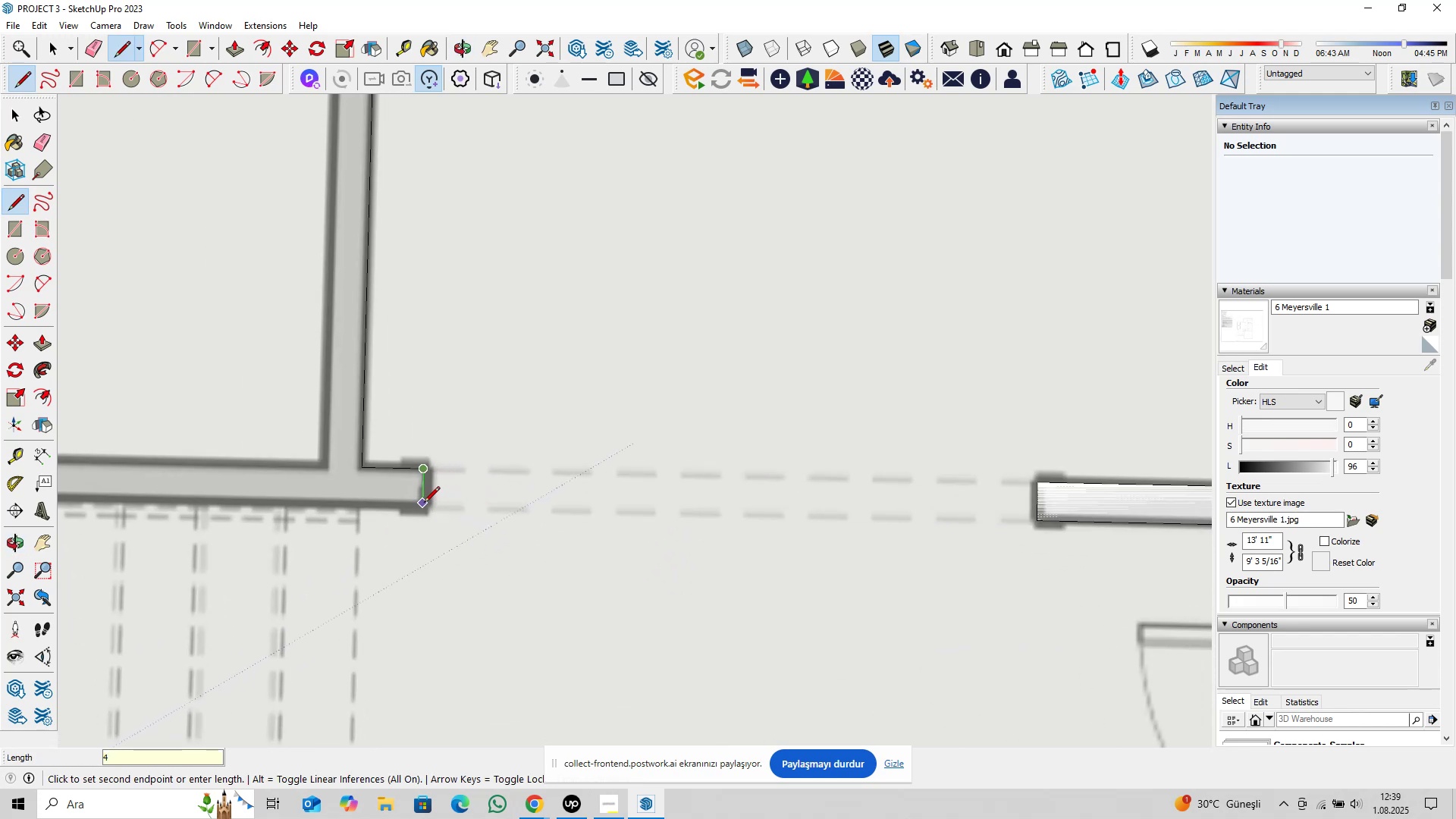 
key(Comma)
 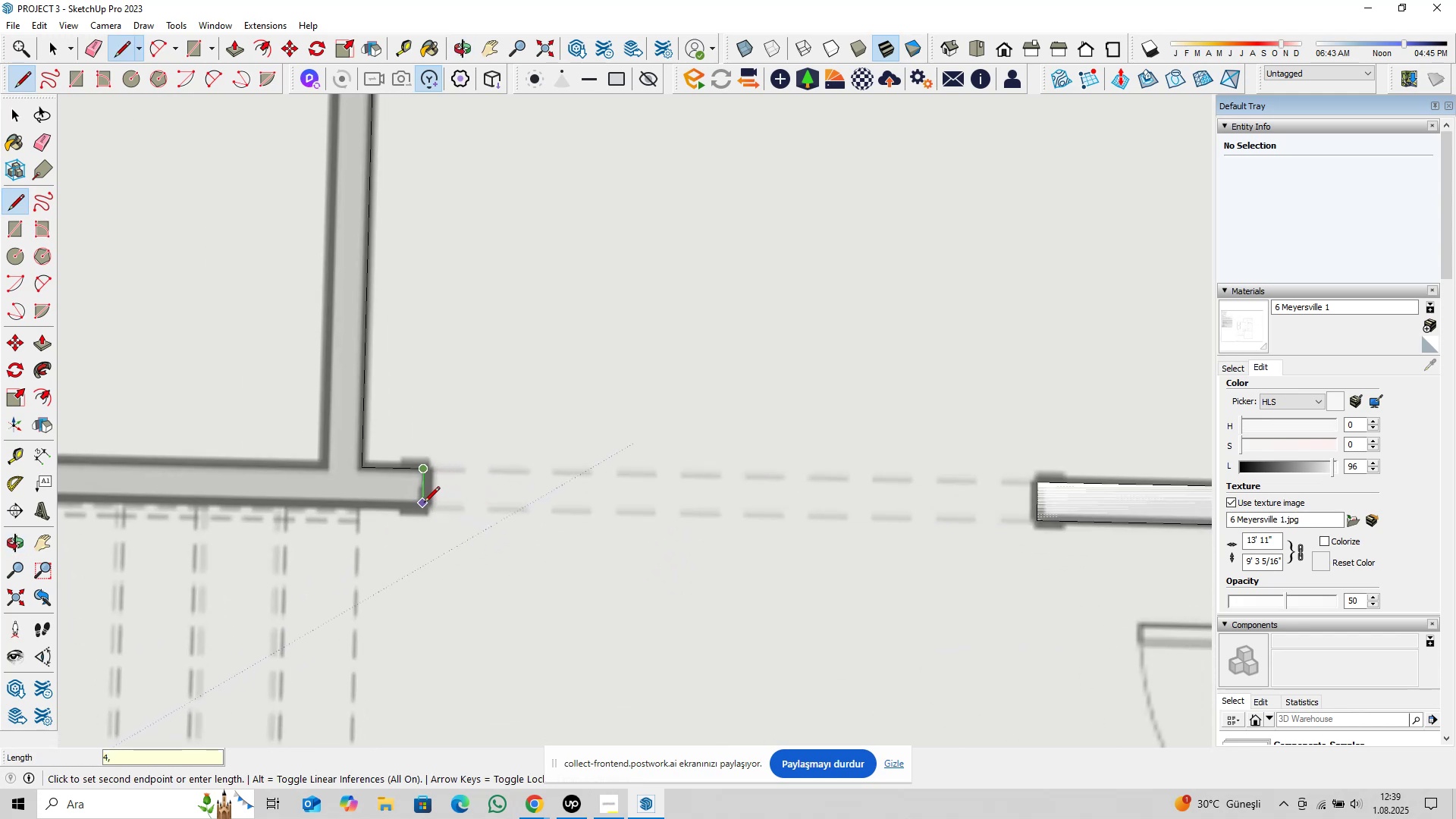 
key(5)
 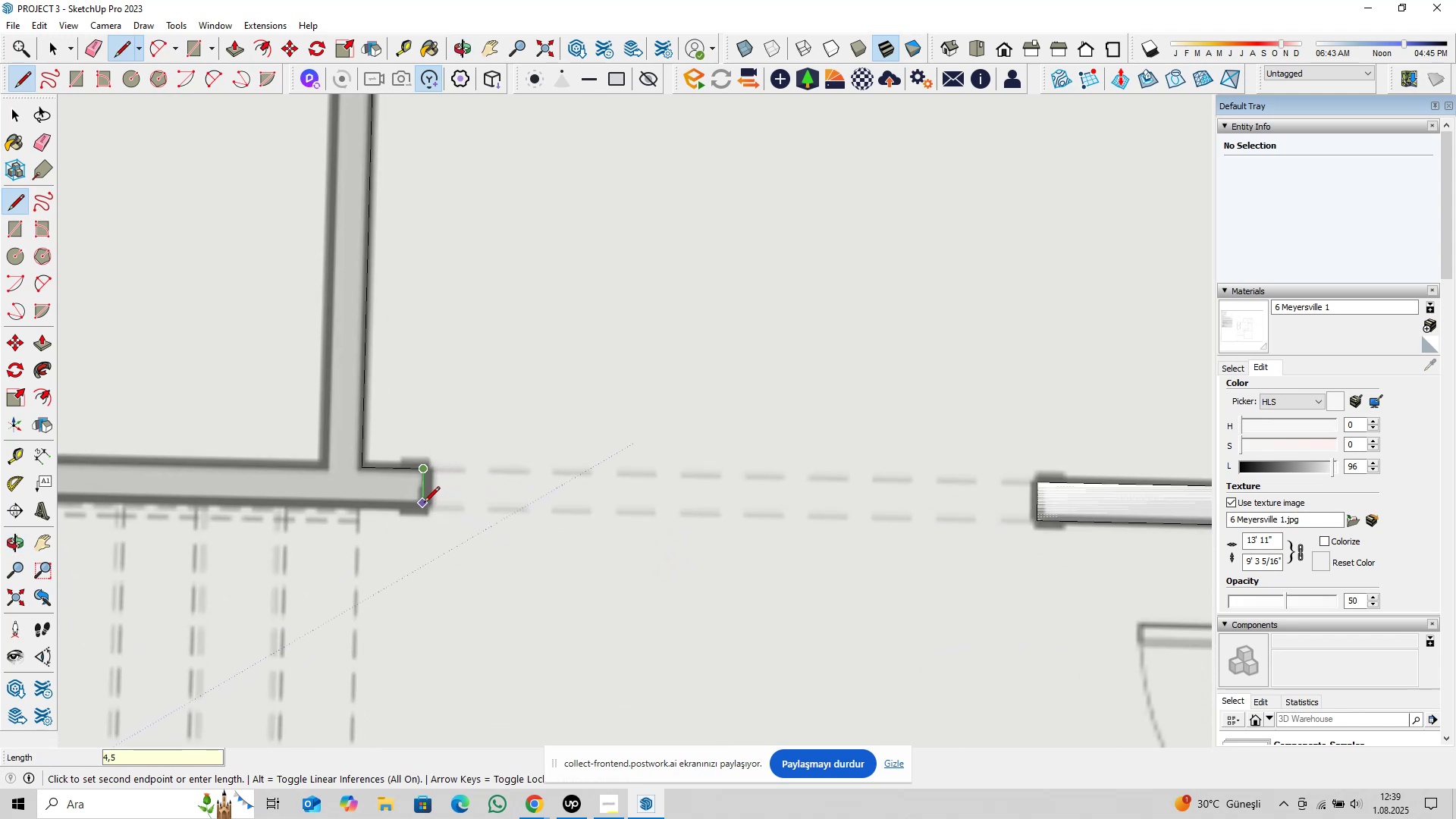 
key(Enter)
 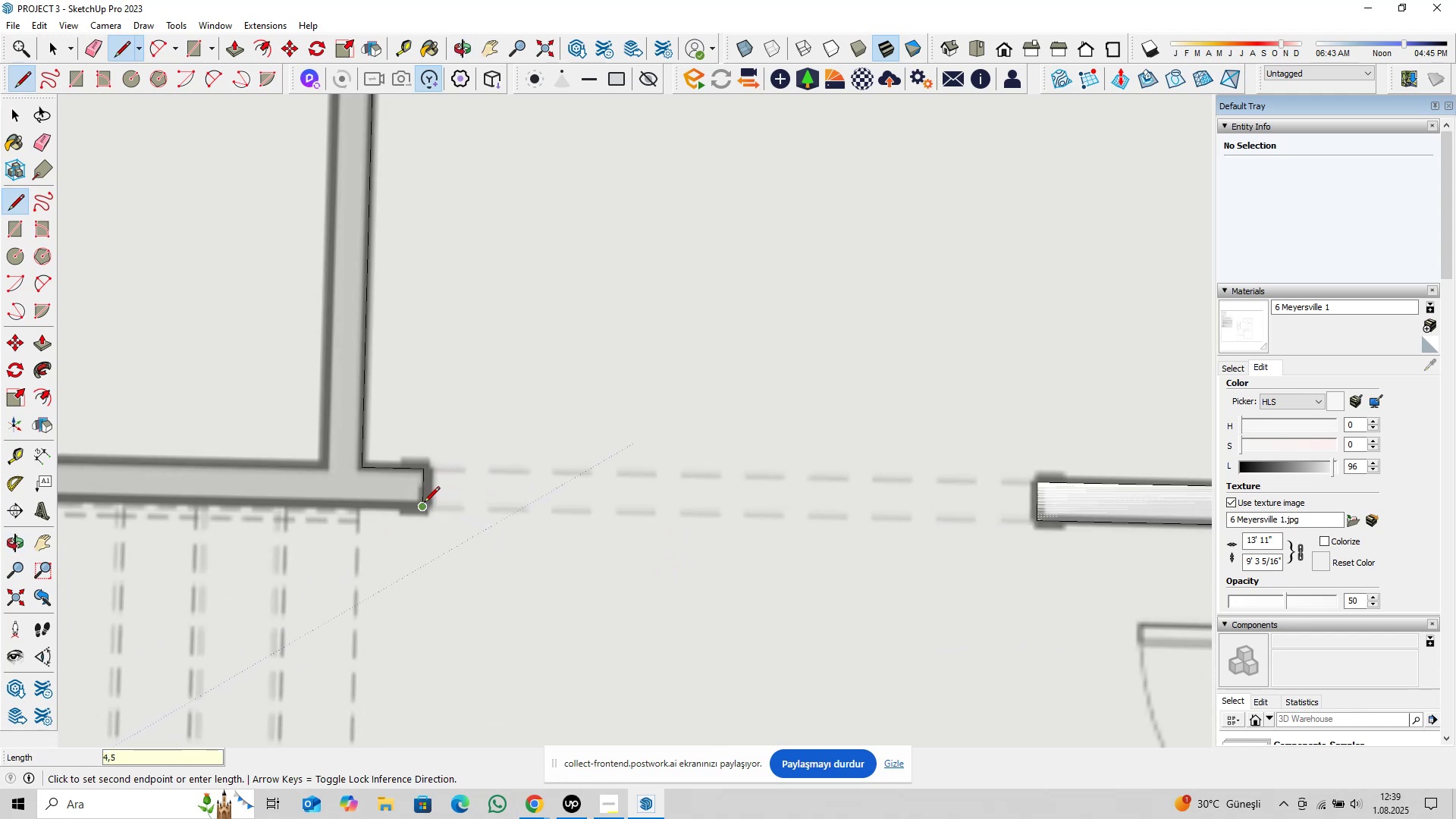 
scroll: coordinate [616, 452], scroll_direction: down, amount: 18.0
 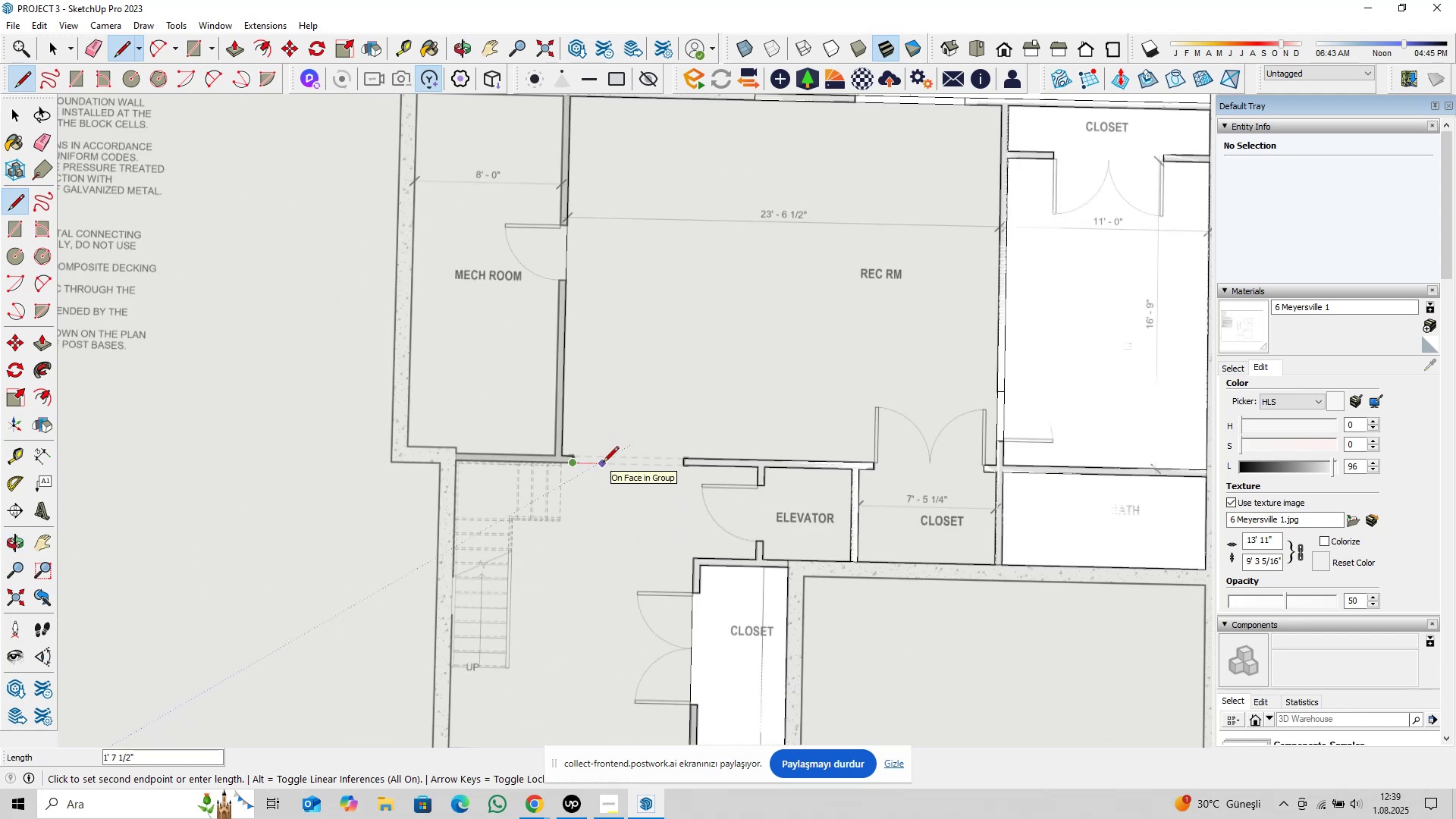 
mouse_move([600, 460])
 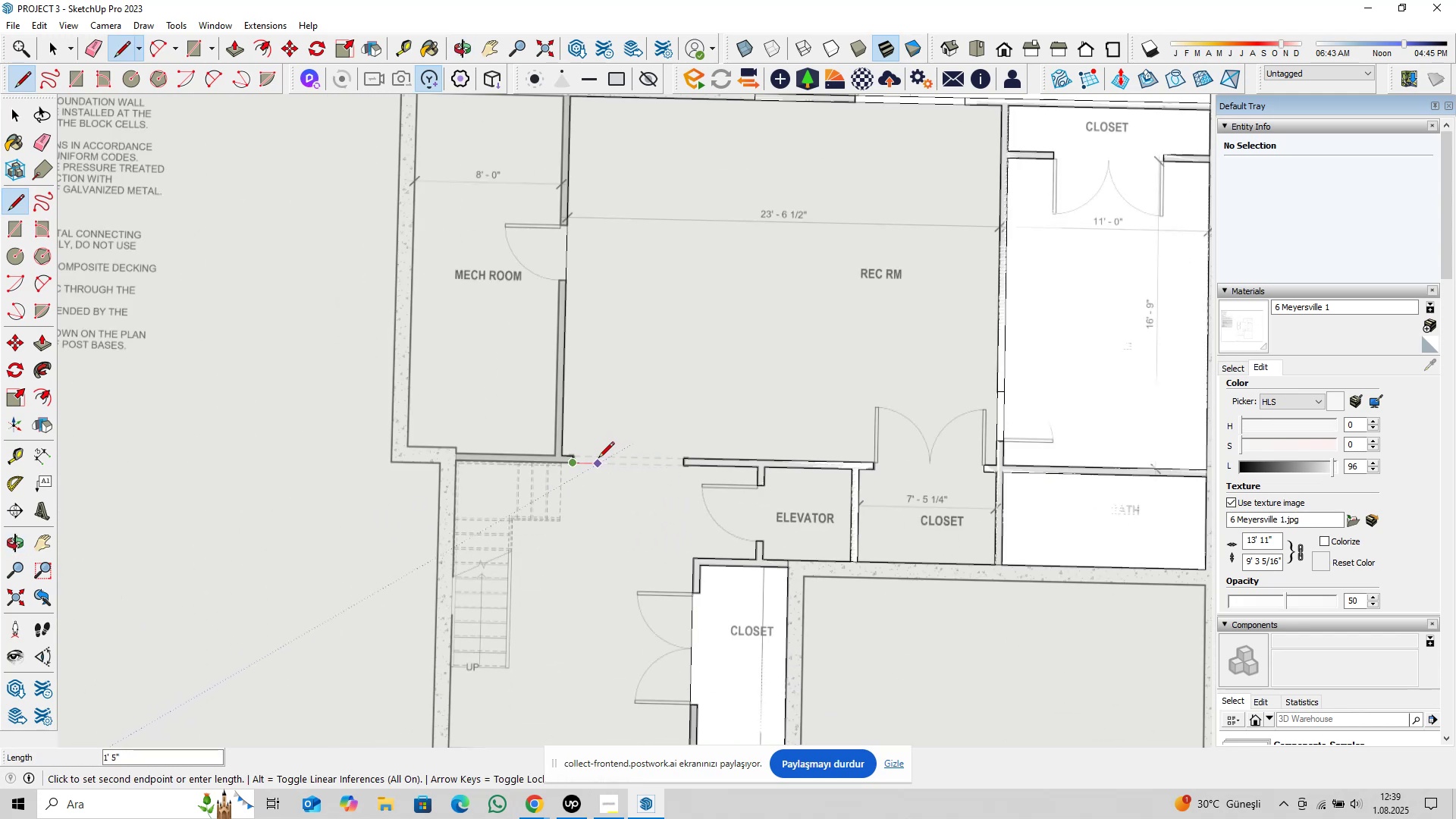 
scroll: coordinate [595, 503], scroll_direction: down, amount: 1.0
 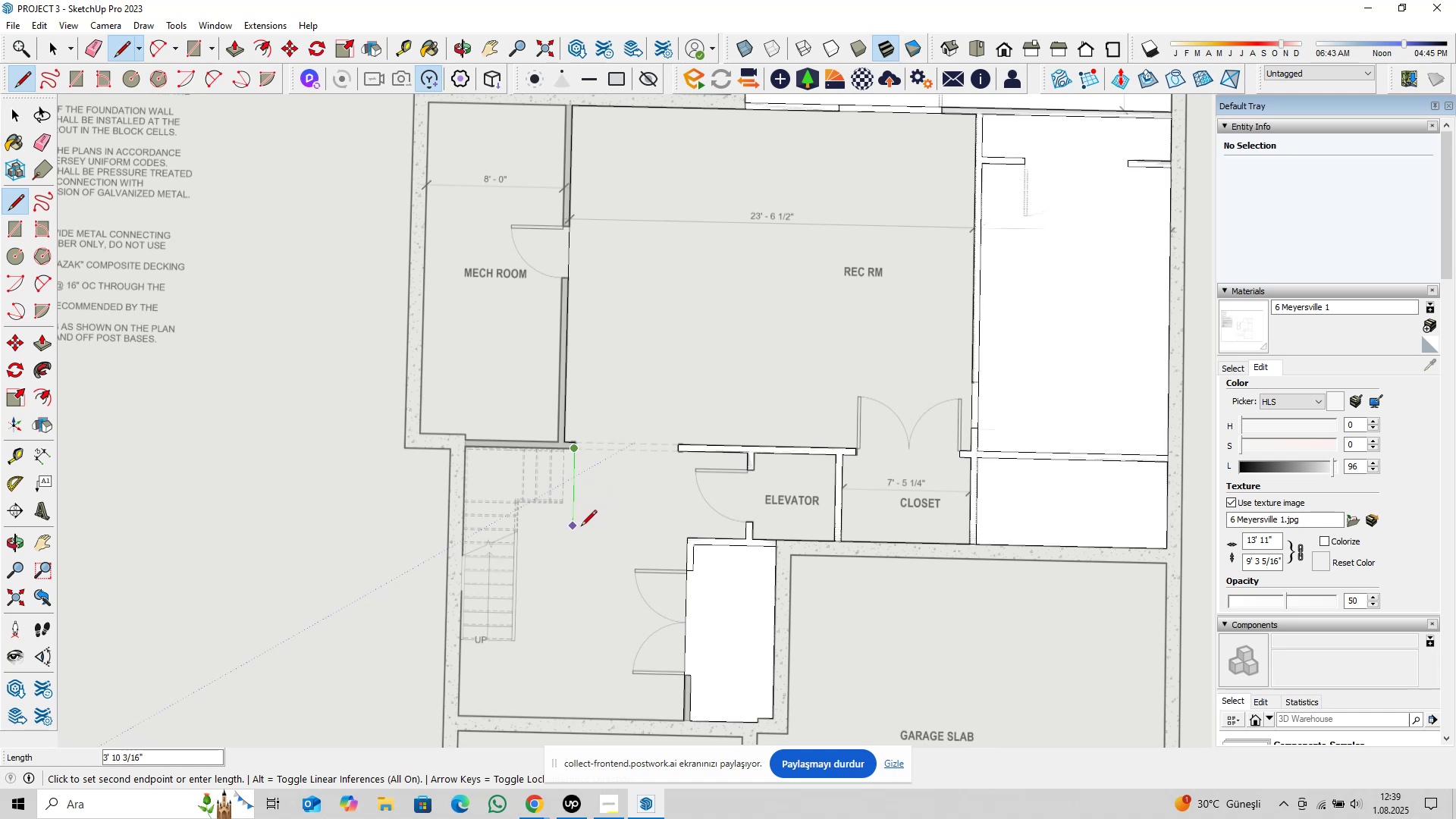 
hold_key(key=ShiftLeft, duration=0.37)
scroll: coordinate [591, 534], scroll_direction: up, amount: 1.0
 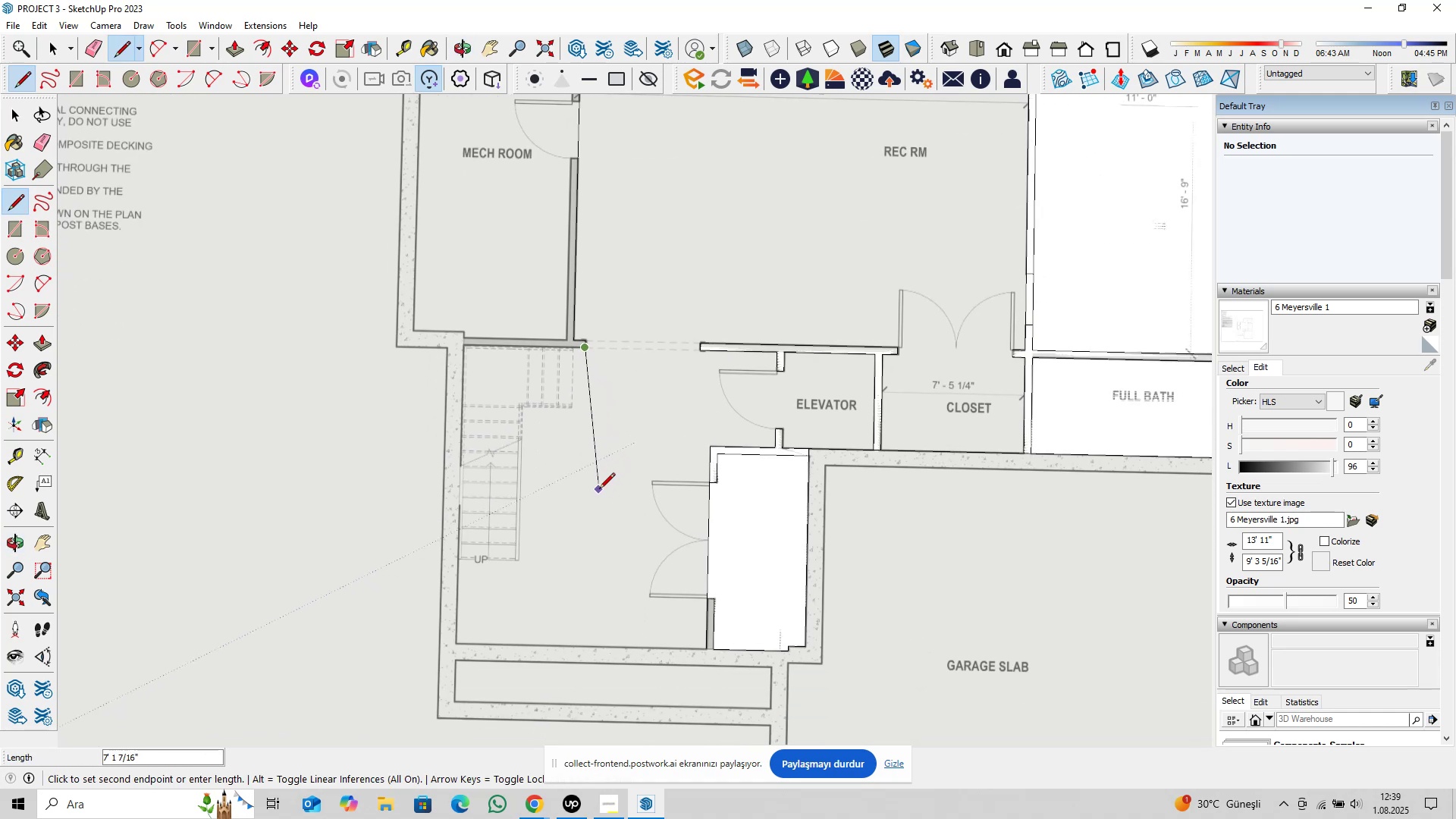 
key(Escape)
 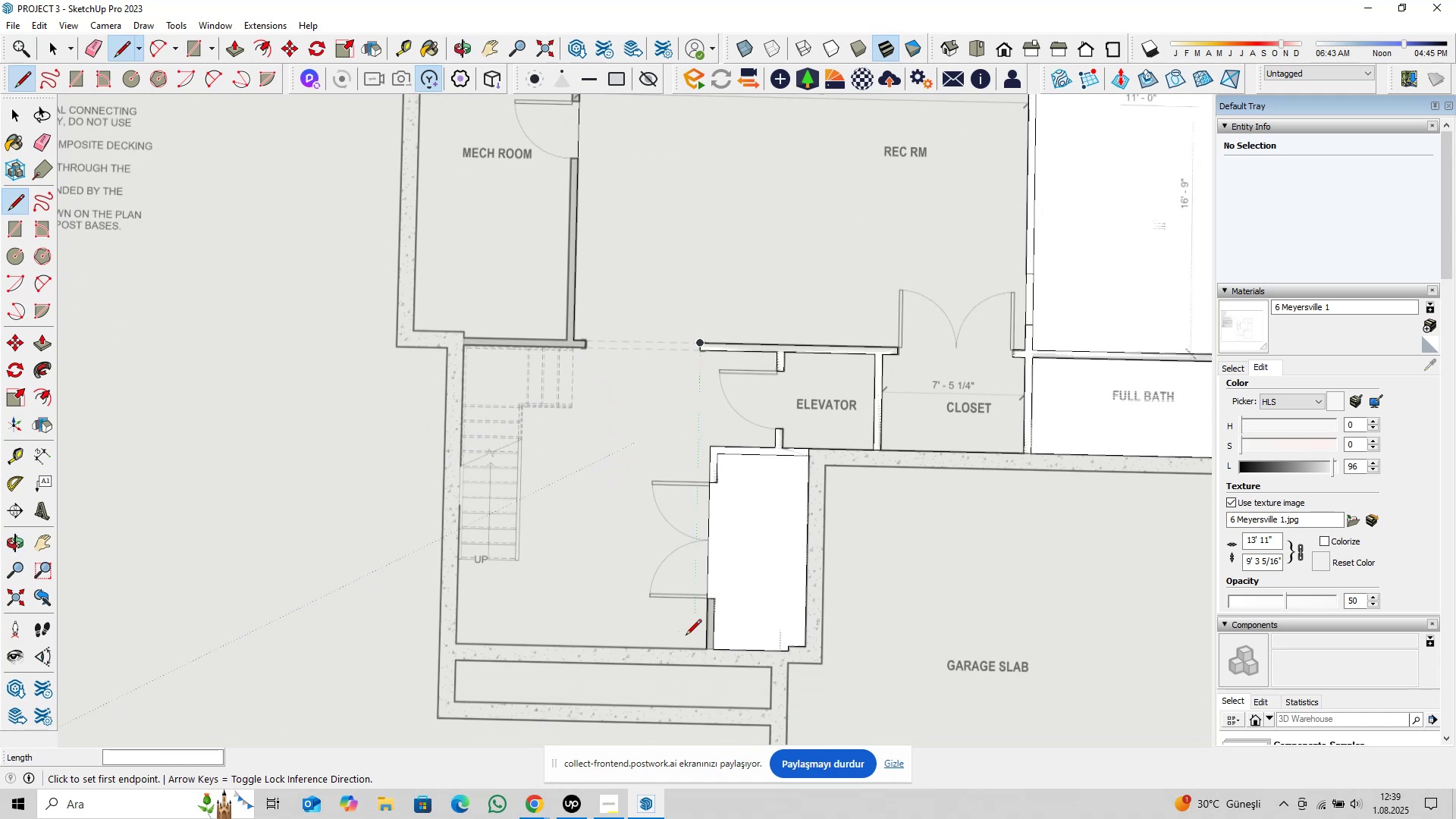 
scroll: coordinate [711, 620], scroll_direction: up, amount: 9.0
 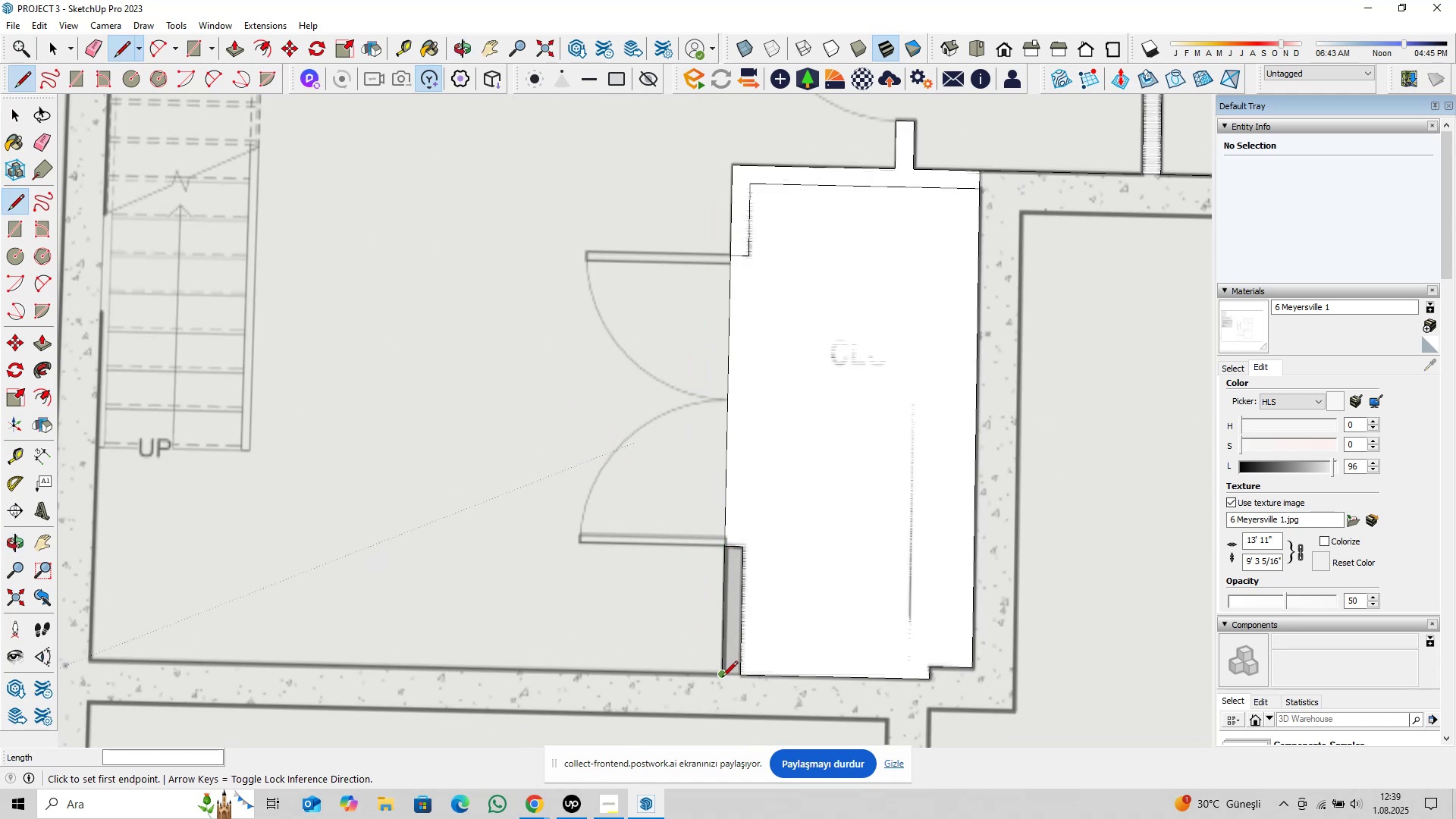 
left_click([722, 678])
 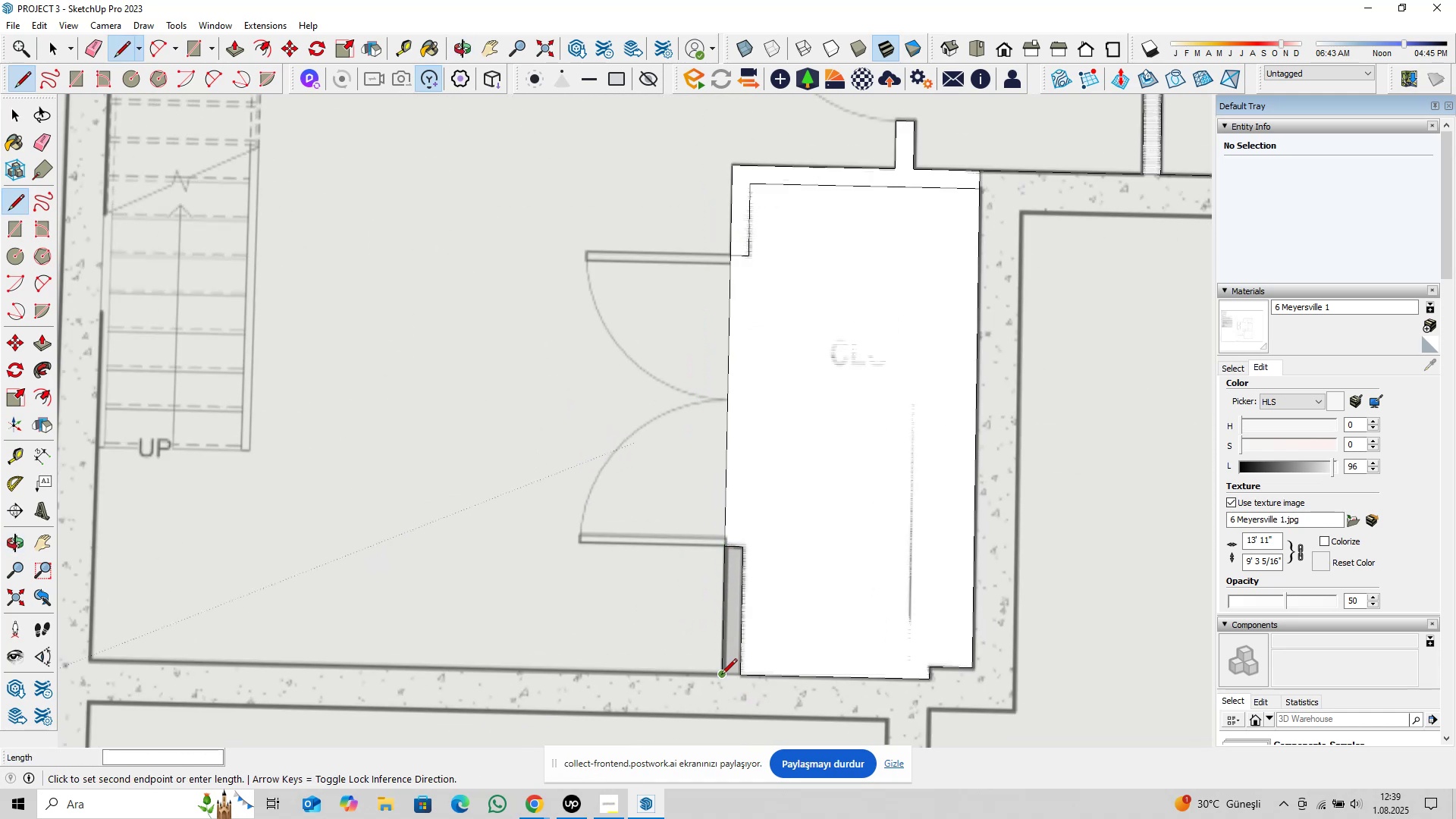 
scroll: coordinate [670, 668], scroll_direction: down, amount: 3.0
 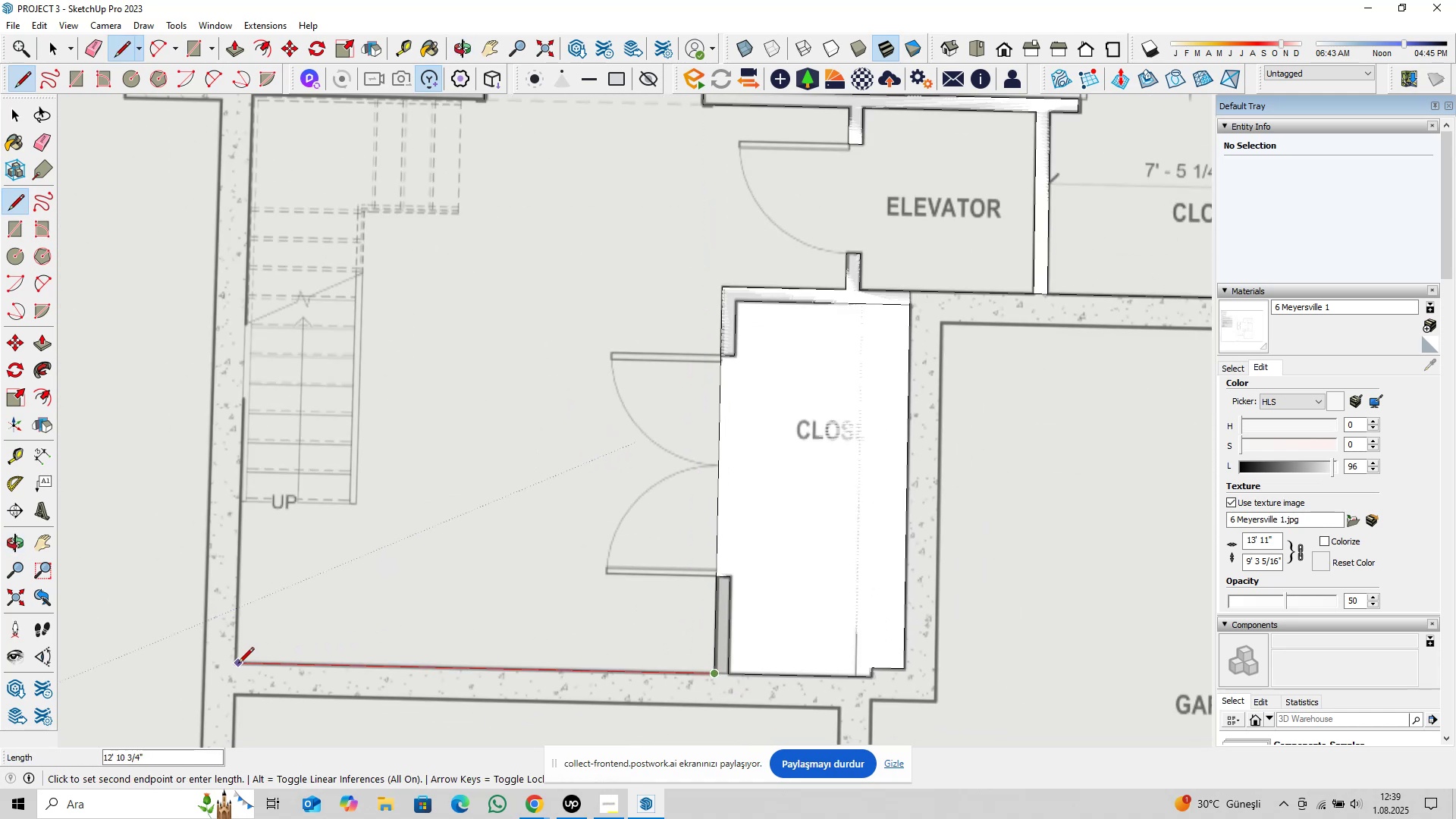 
scroll: coordinate [233, 664], scroll_direction: up, amount: 12.0
 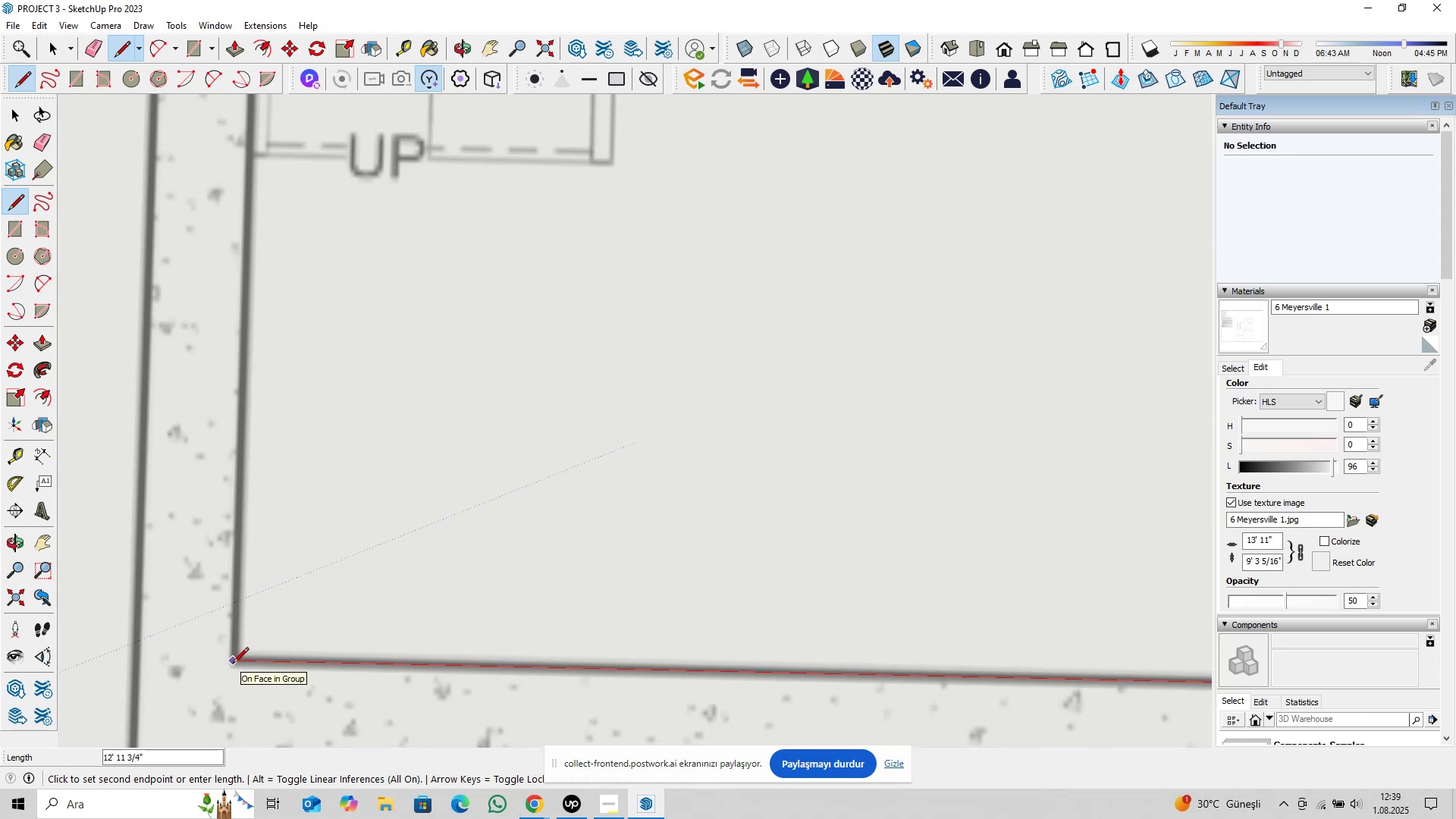 
type(12@11,5)
 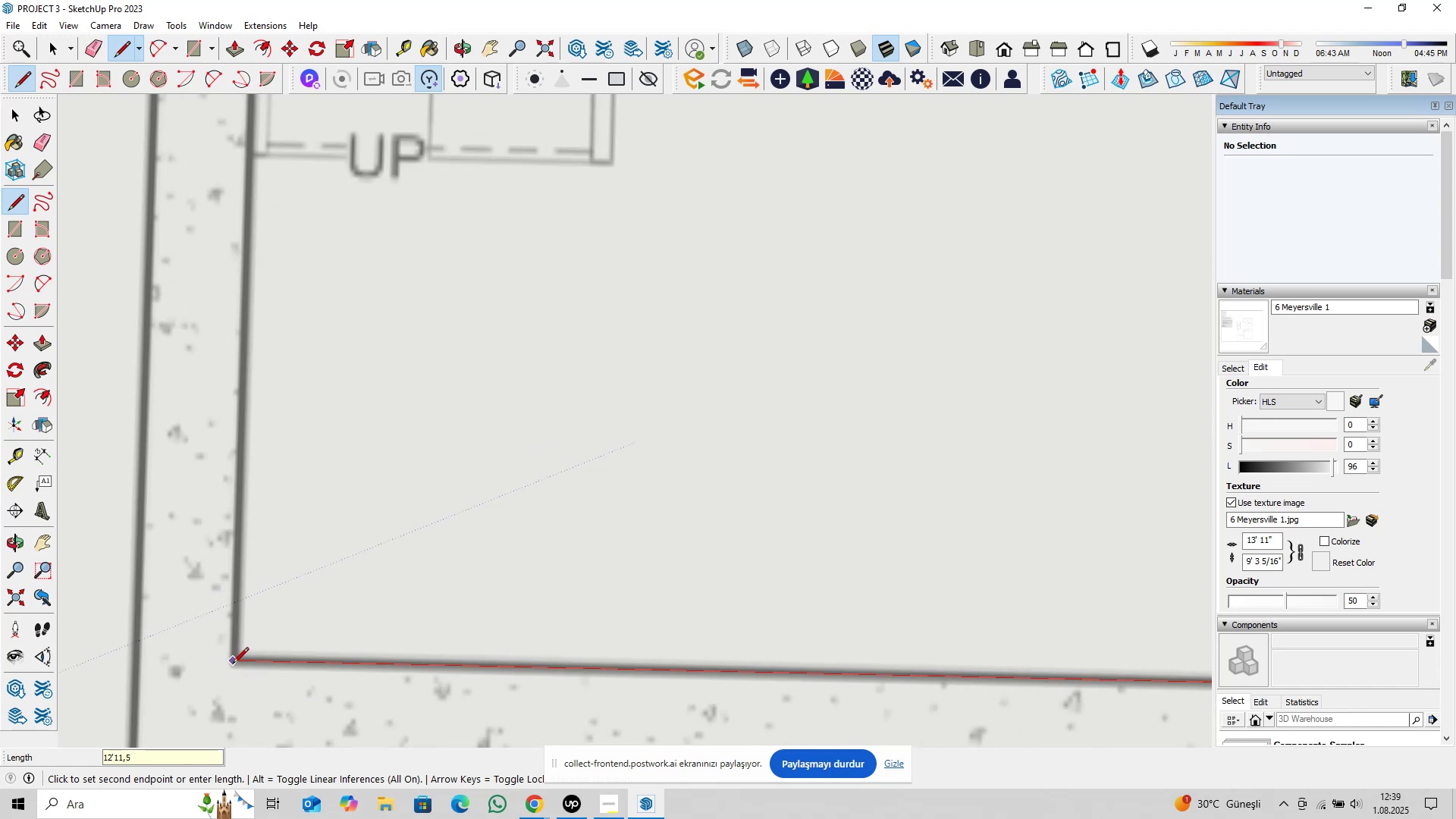 
key(Enter)
 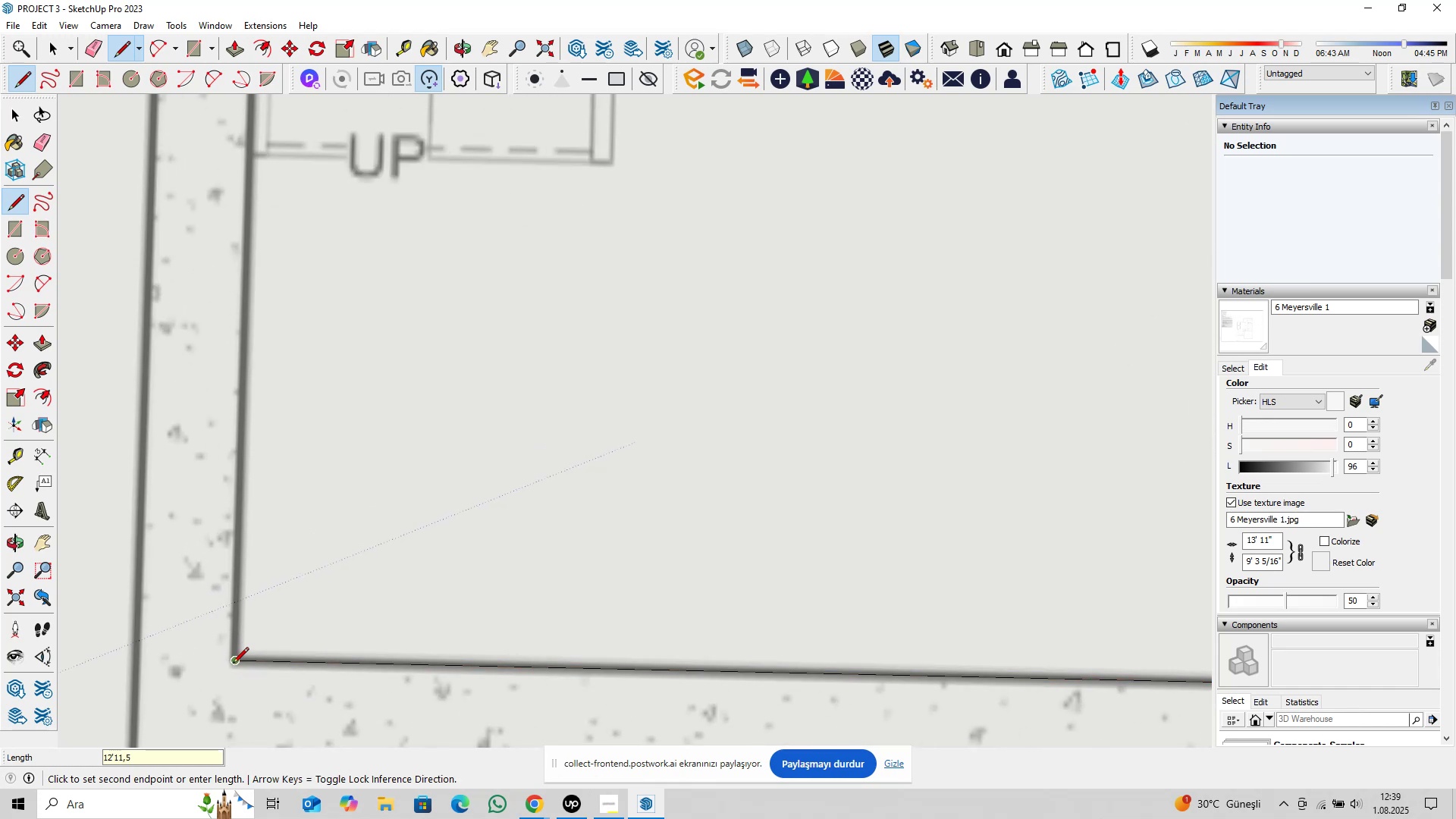 
key(ArrowRight)
 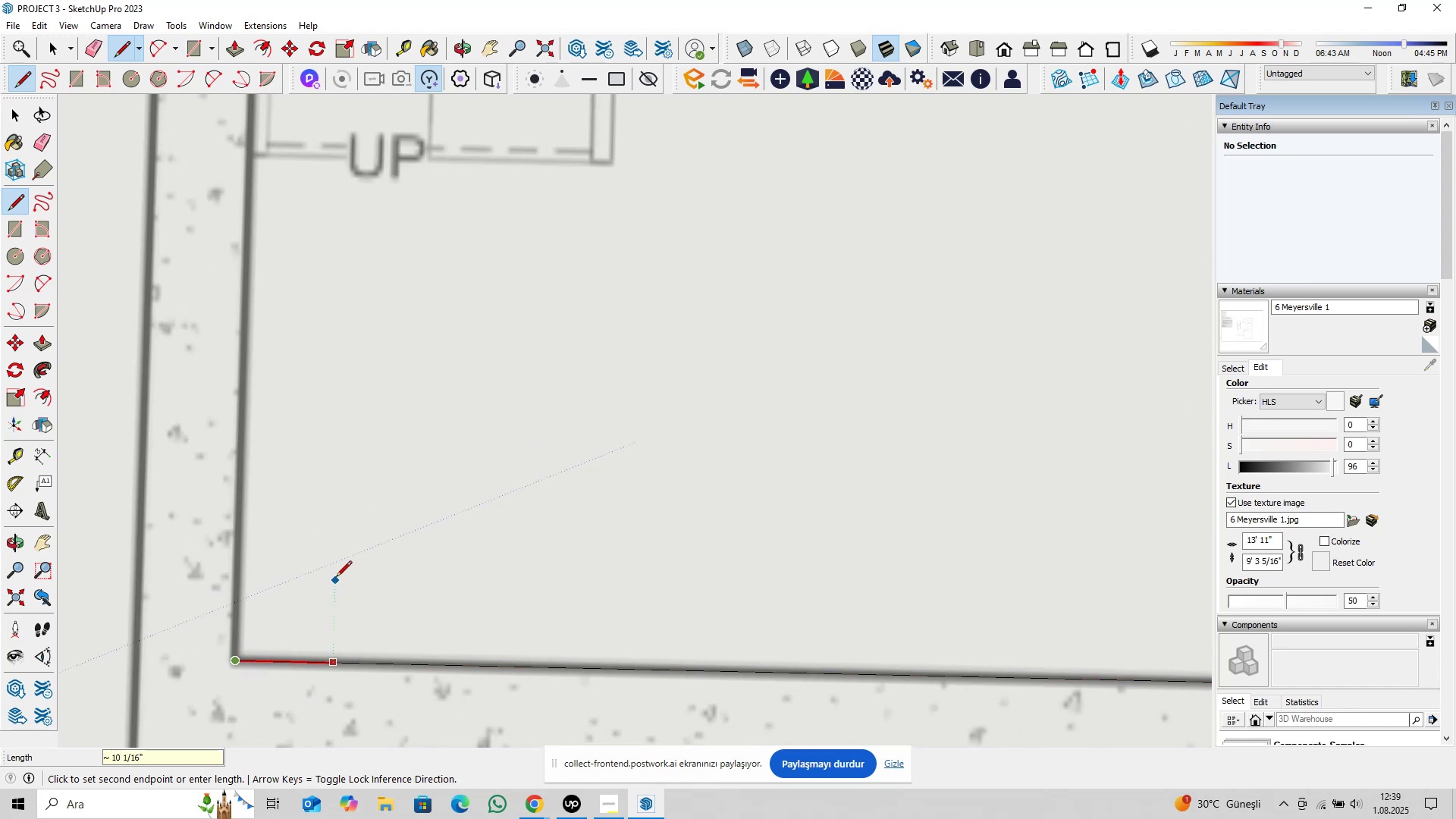 
scroll: coordinate [438, 505], scroll_direction: down, amount: 9.0
 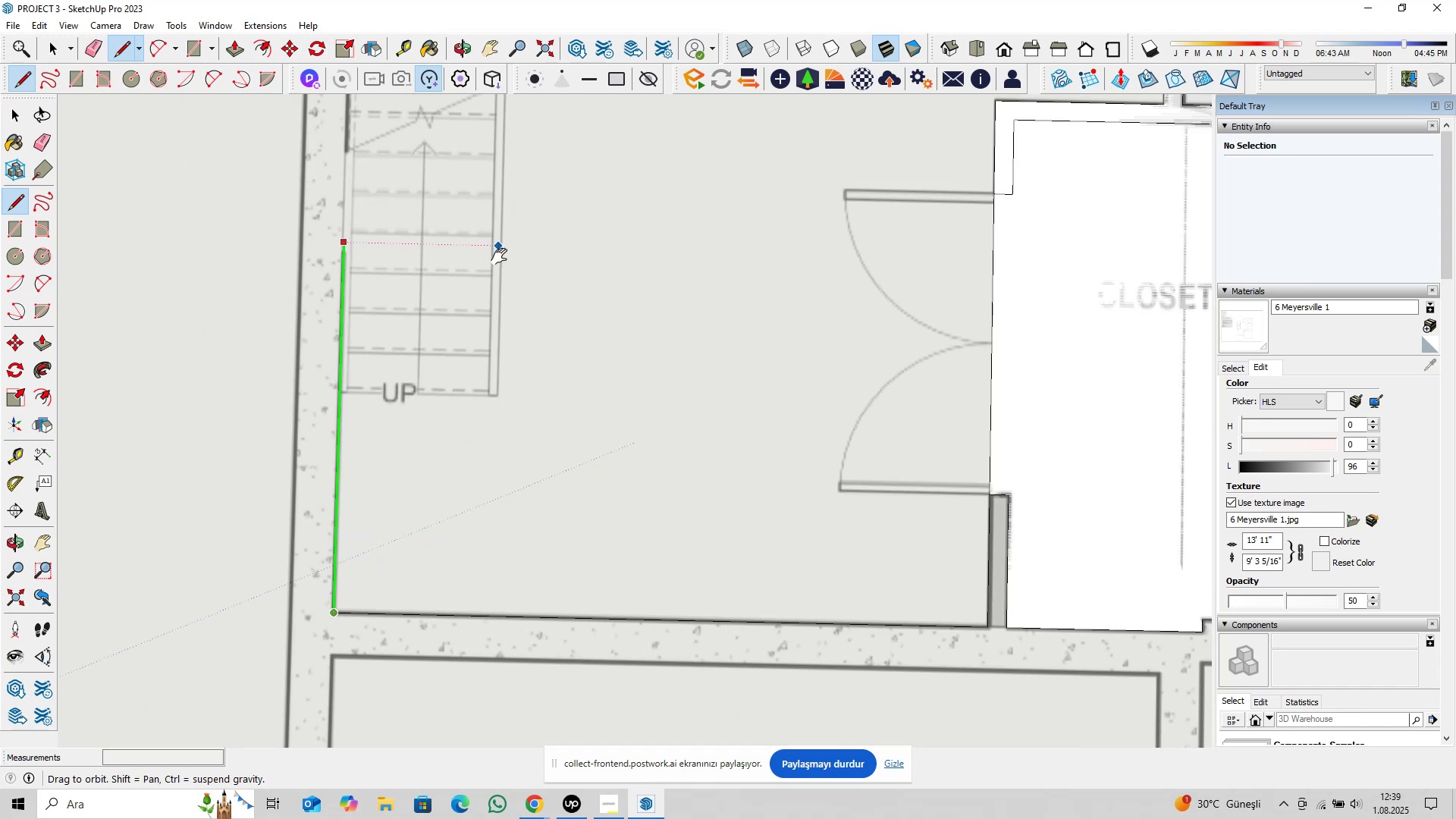 
key(ArrowLeft)
 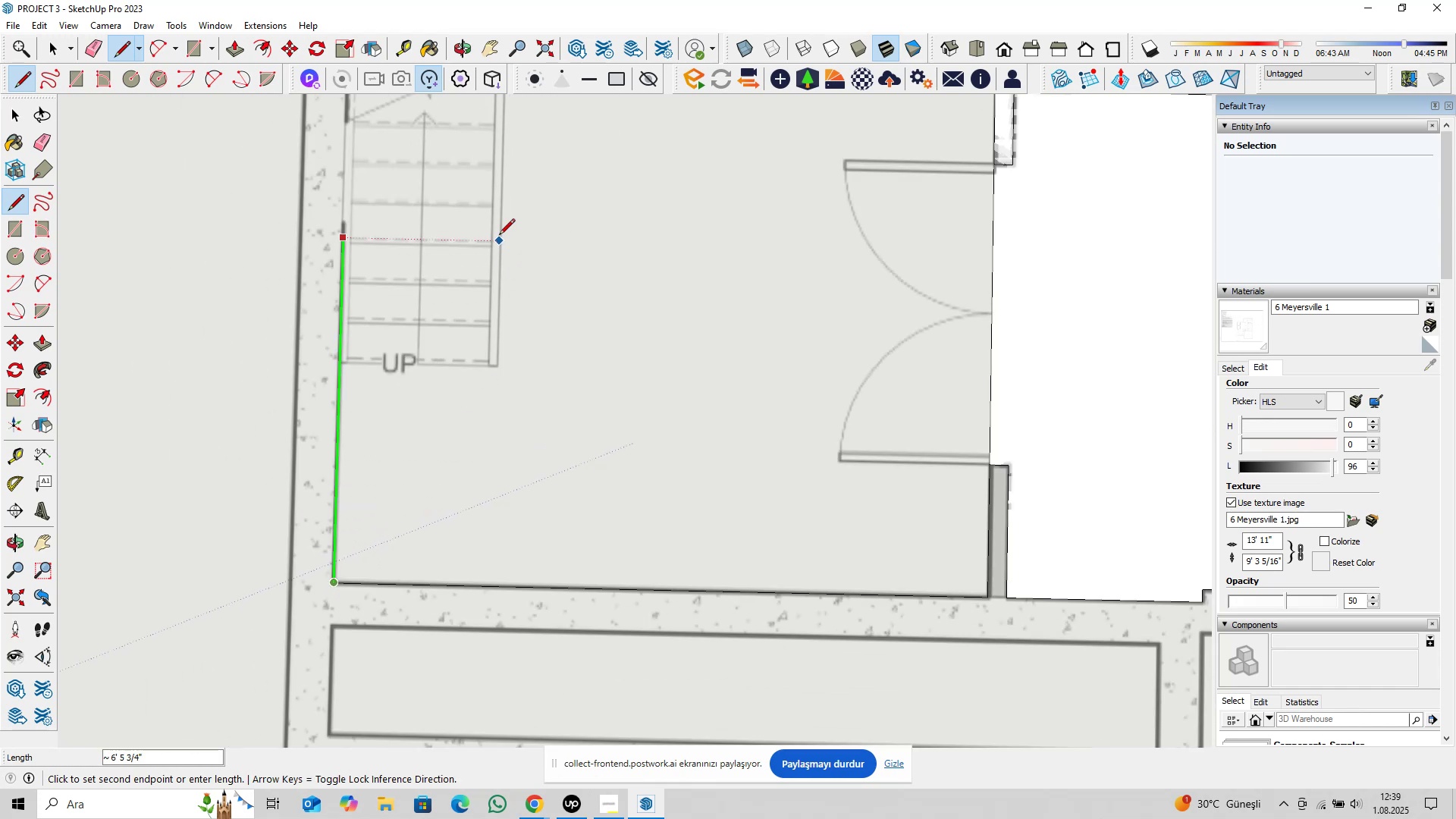 
key(Shift+ShiftLeft)
 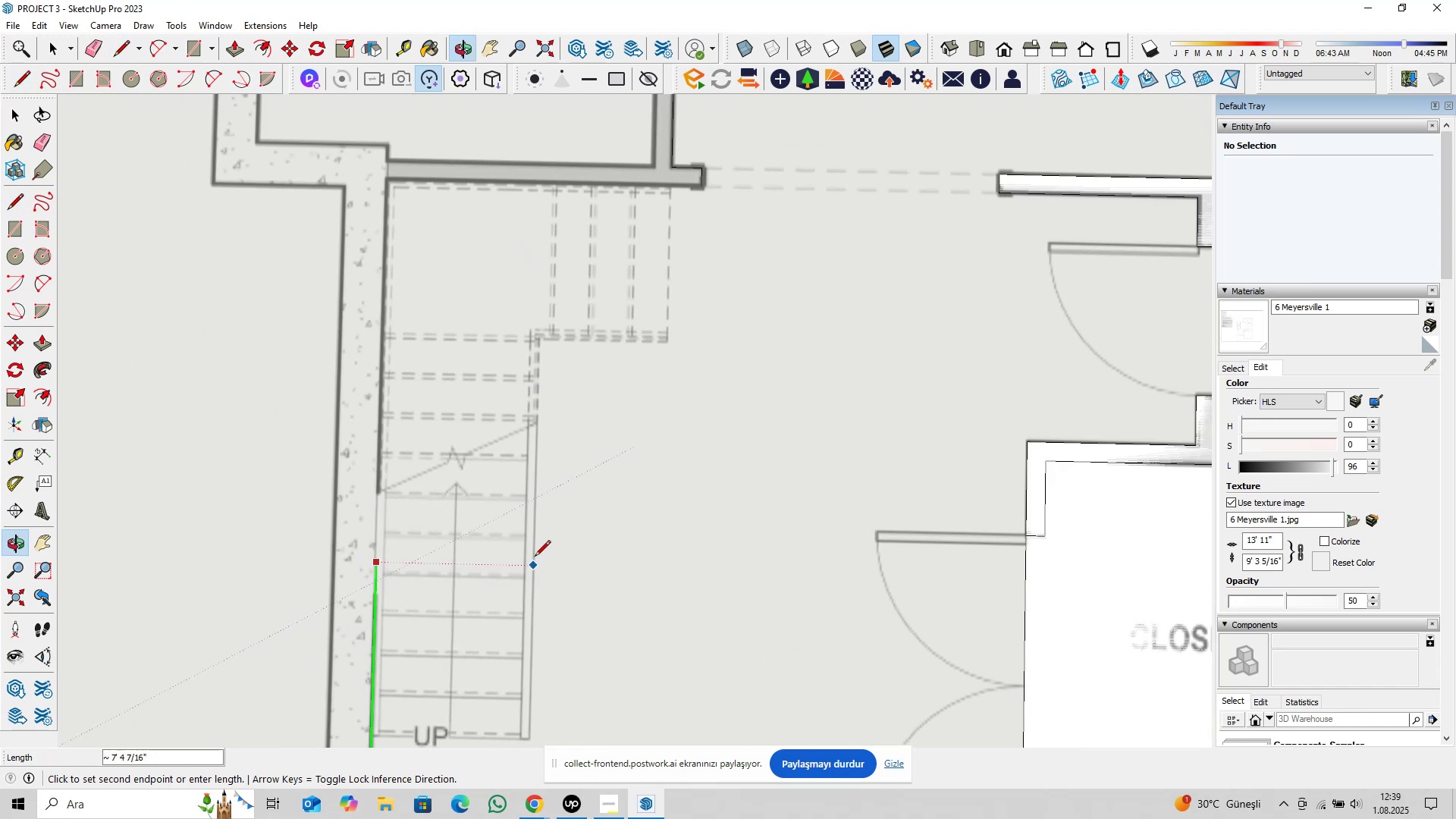 
key(Shift+ShiftLeft)
 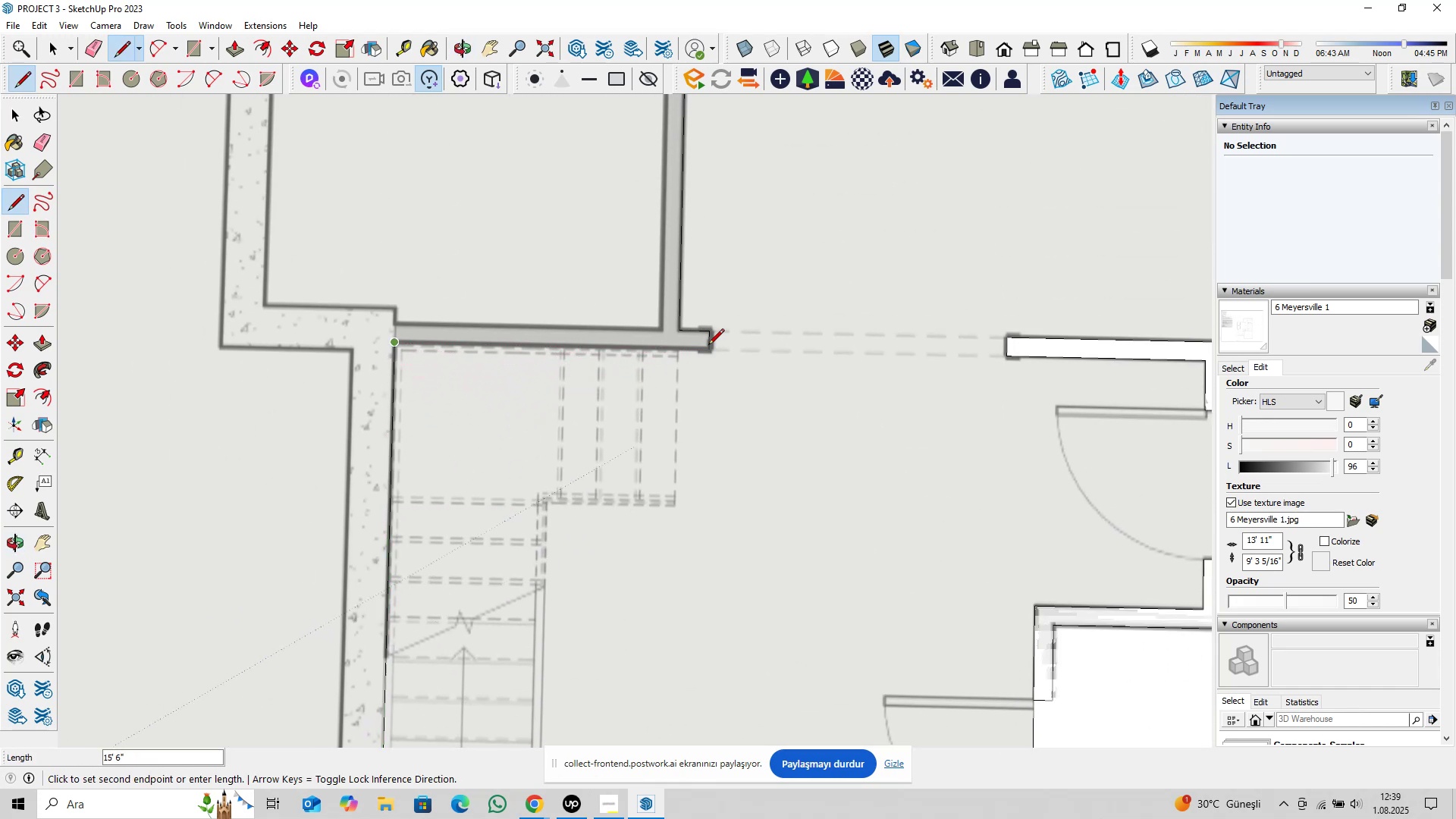 
double_click([707, 349])
 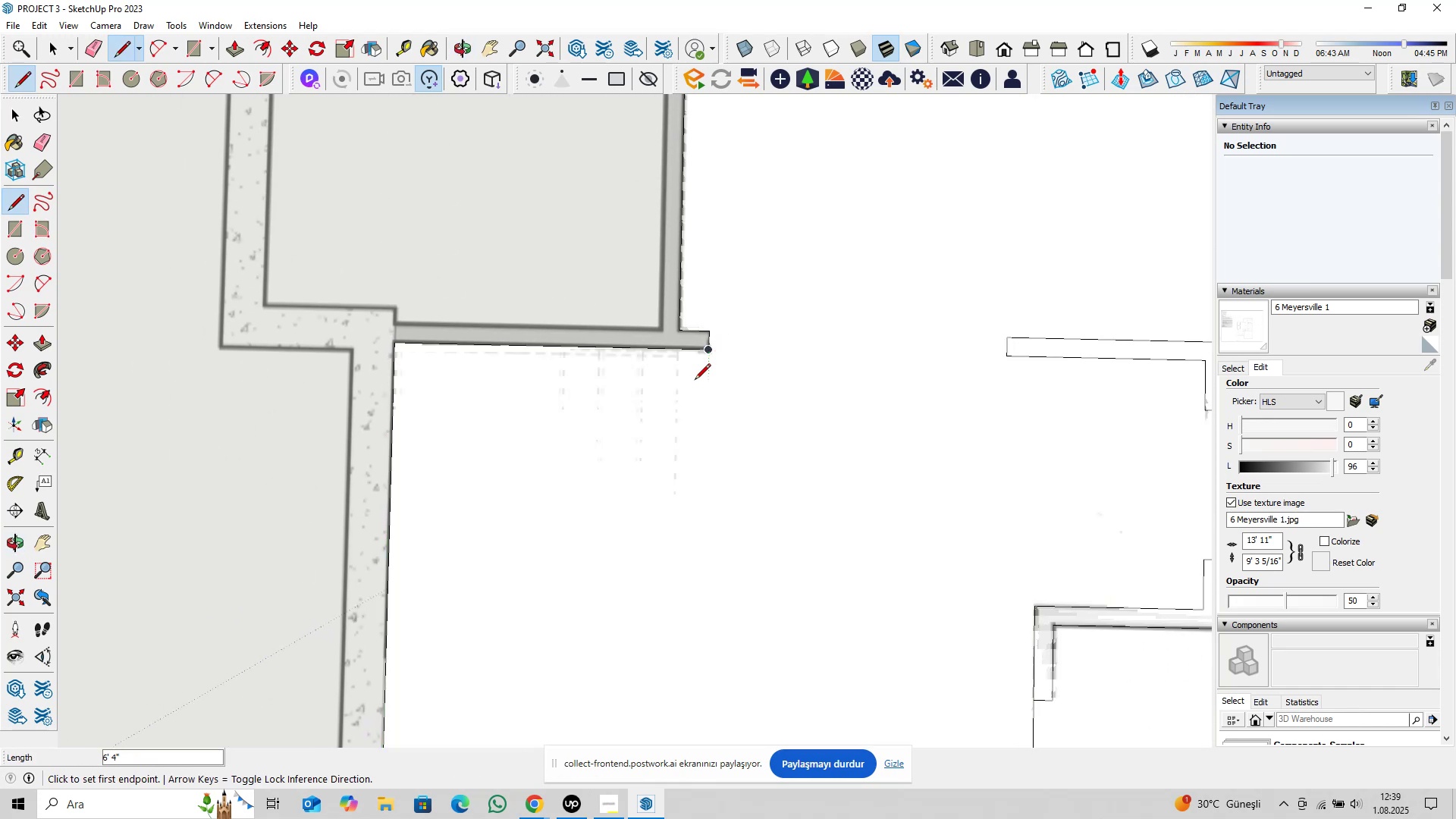 
scroll: coordinate [698, 418], scroll_direction: down, amount: 8.0
 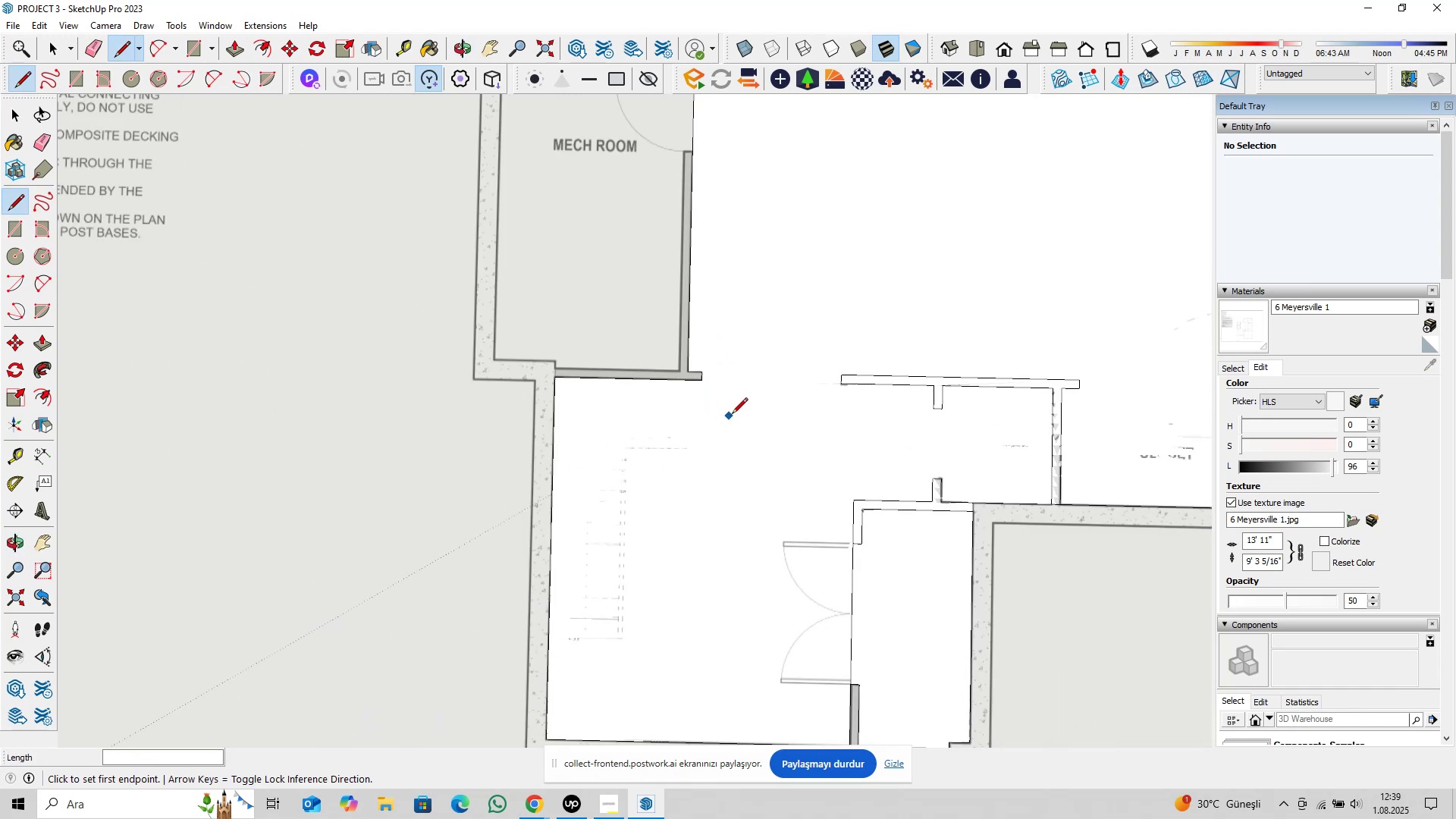 
hold_key(key=ShiftLeft, duration=0.56)
 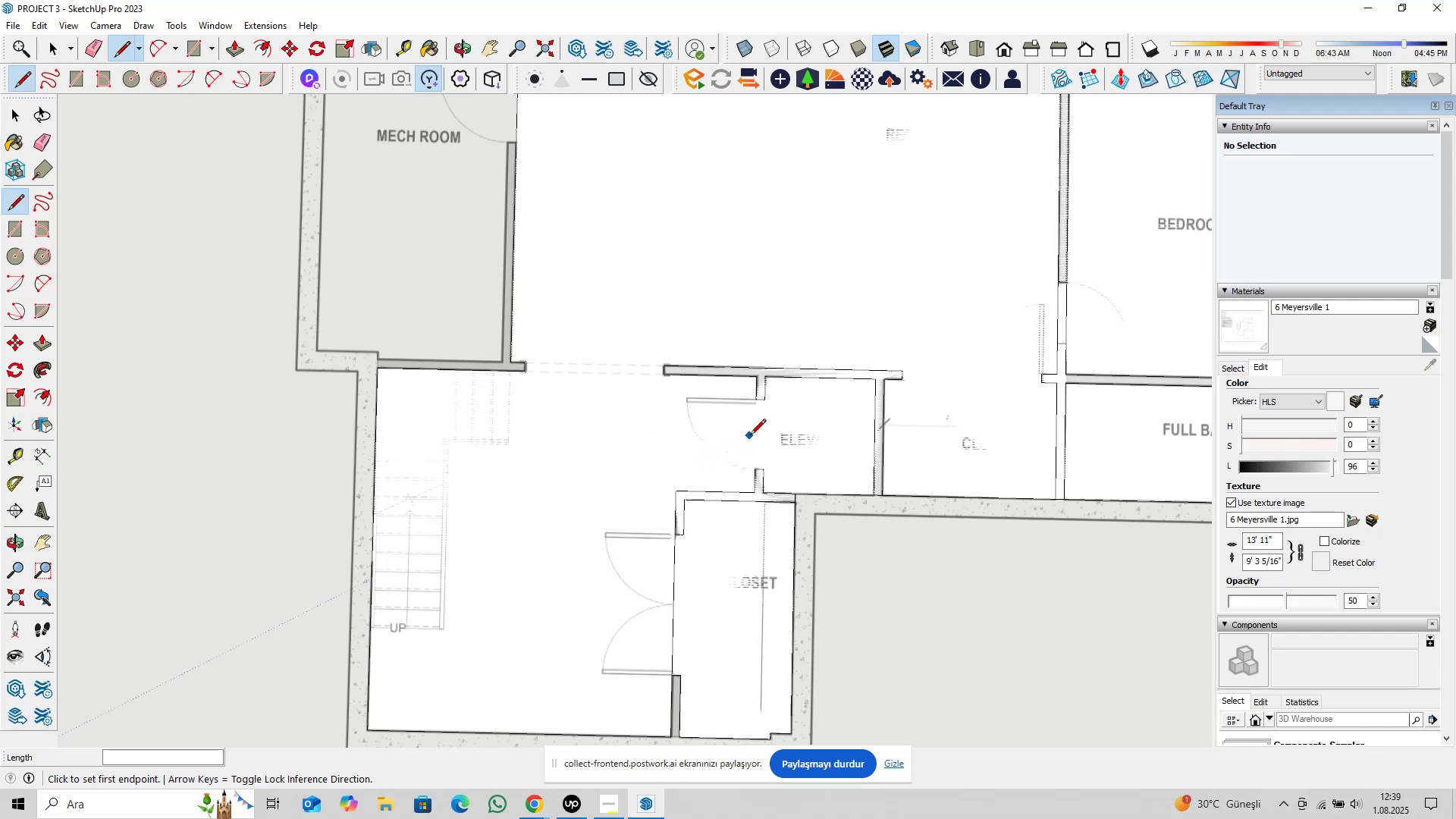 
scroll: coordinate [750, 434], scroll_direction: up, amount: 3.0
 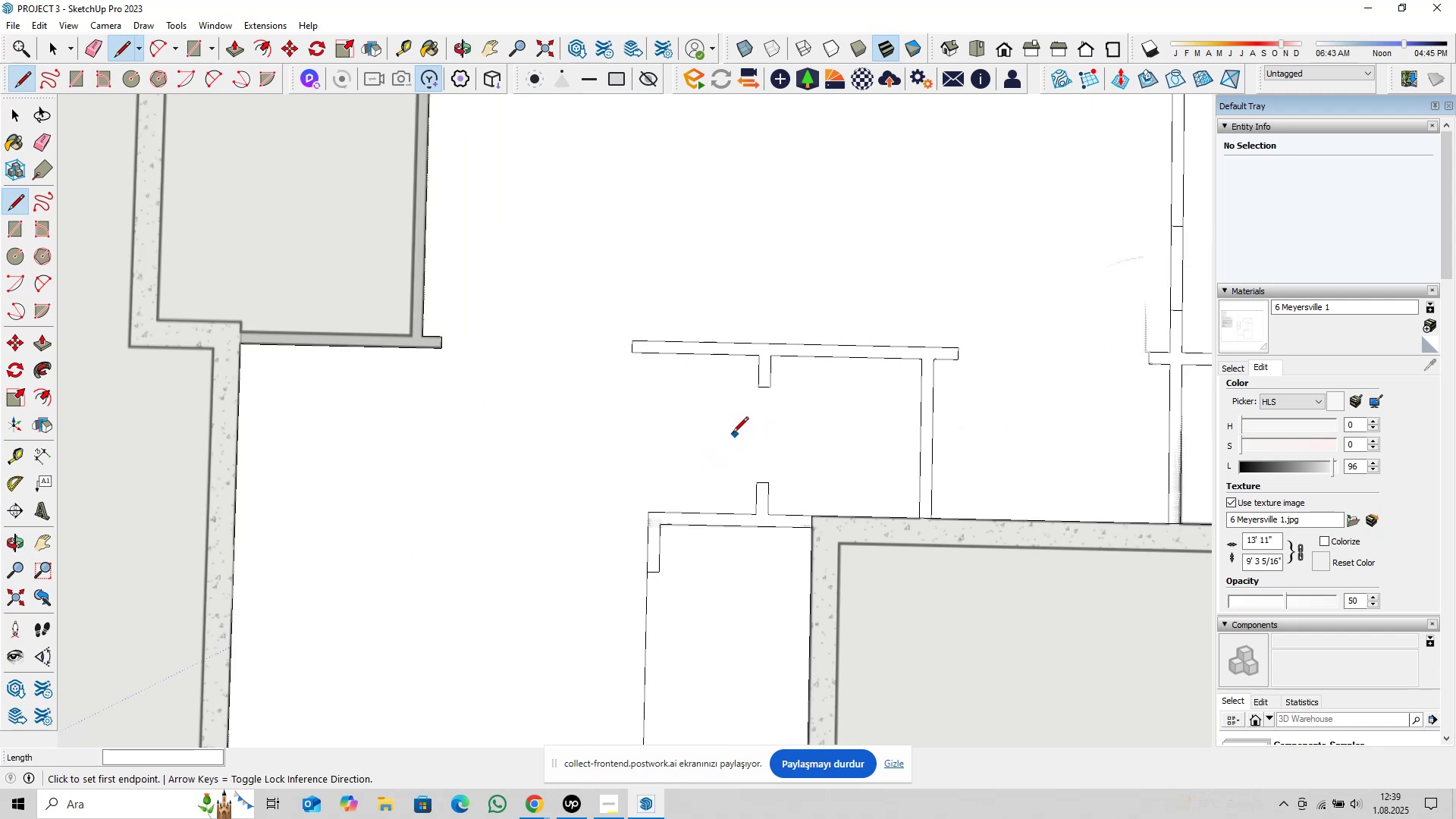 
scroll: coordinate [669, 428], scroll_direction: down, amount: 5.0
 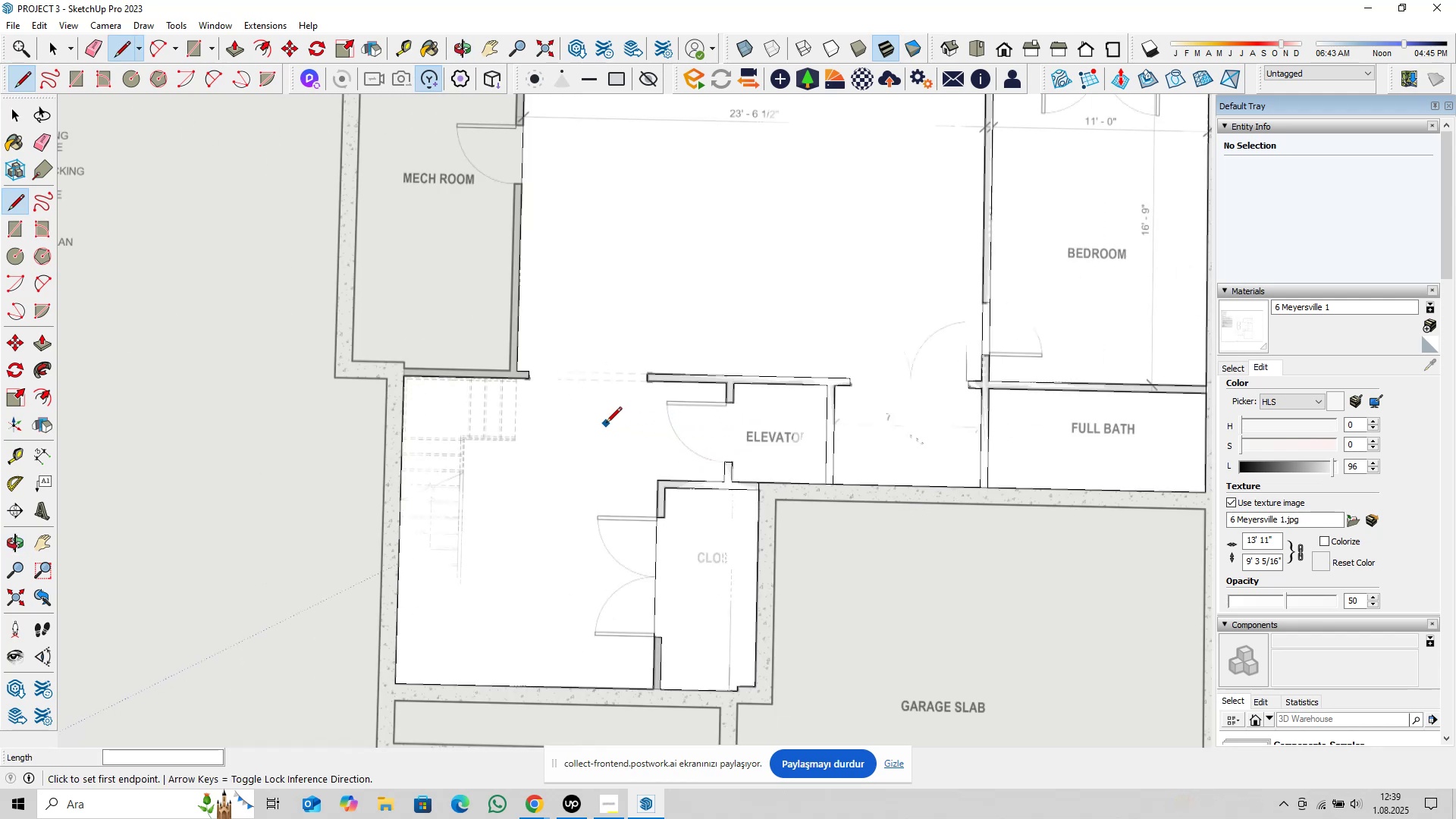 
hold_key(key=ShiftLeft, duration=1.41)
 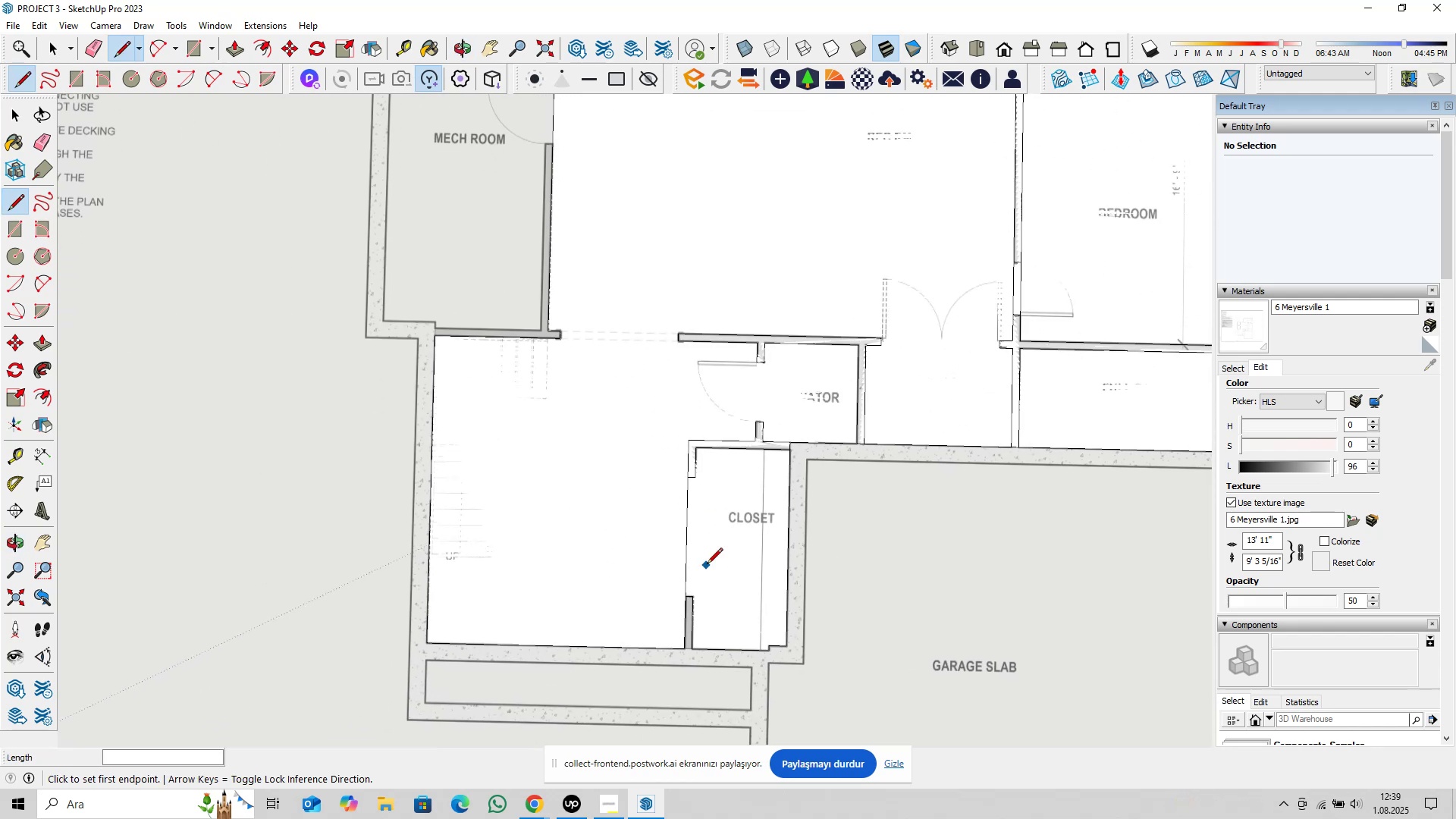 
scroll: coordinate [707, 570], scroll_direction: up, amount: 2.0
 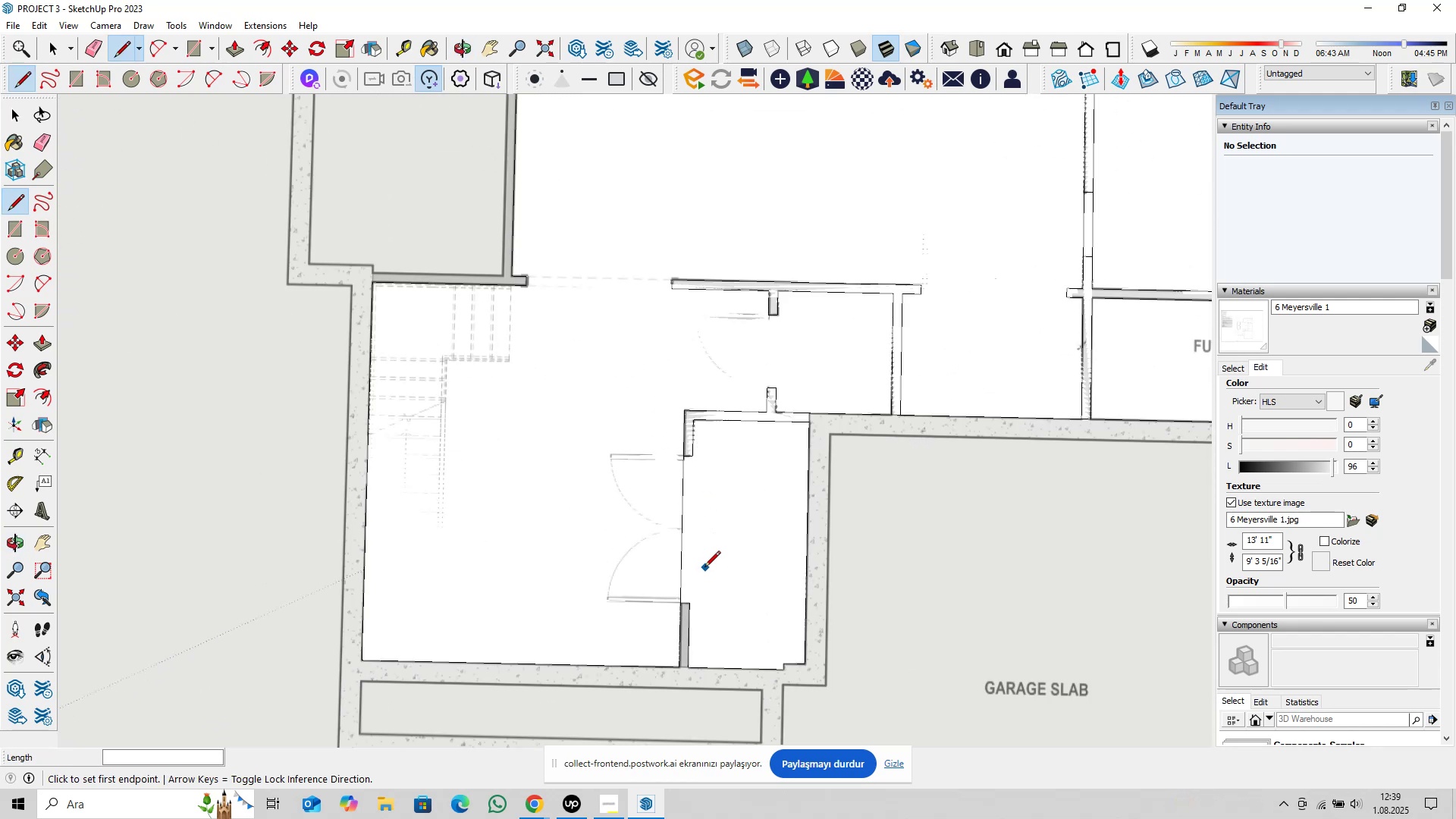 
key(Space)
 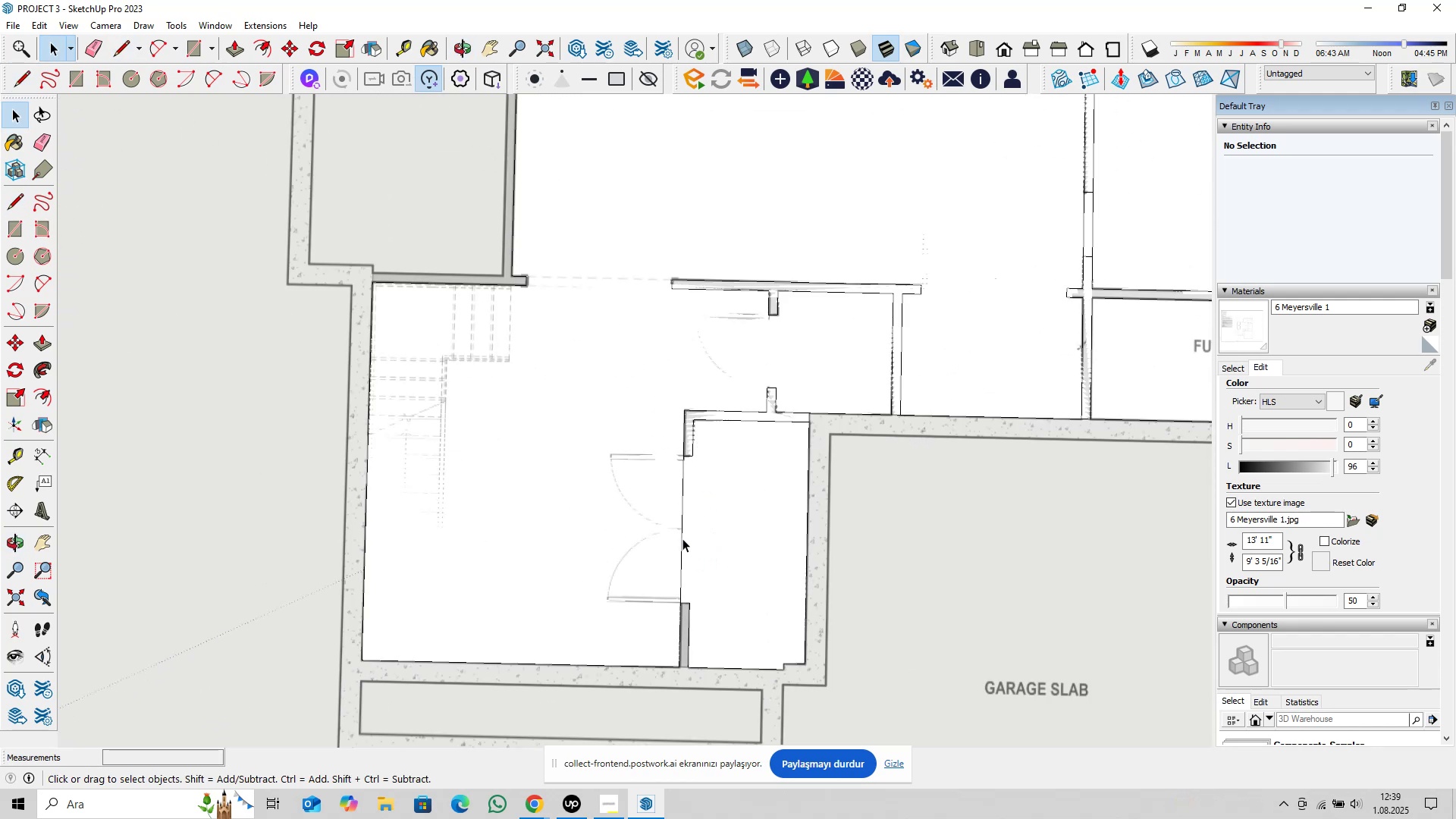 
left_click([682, 538])
 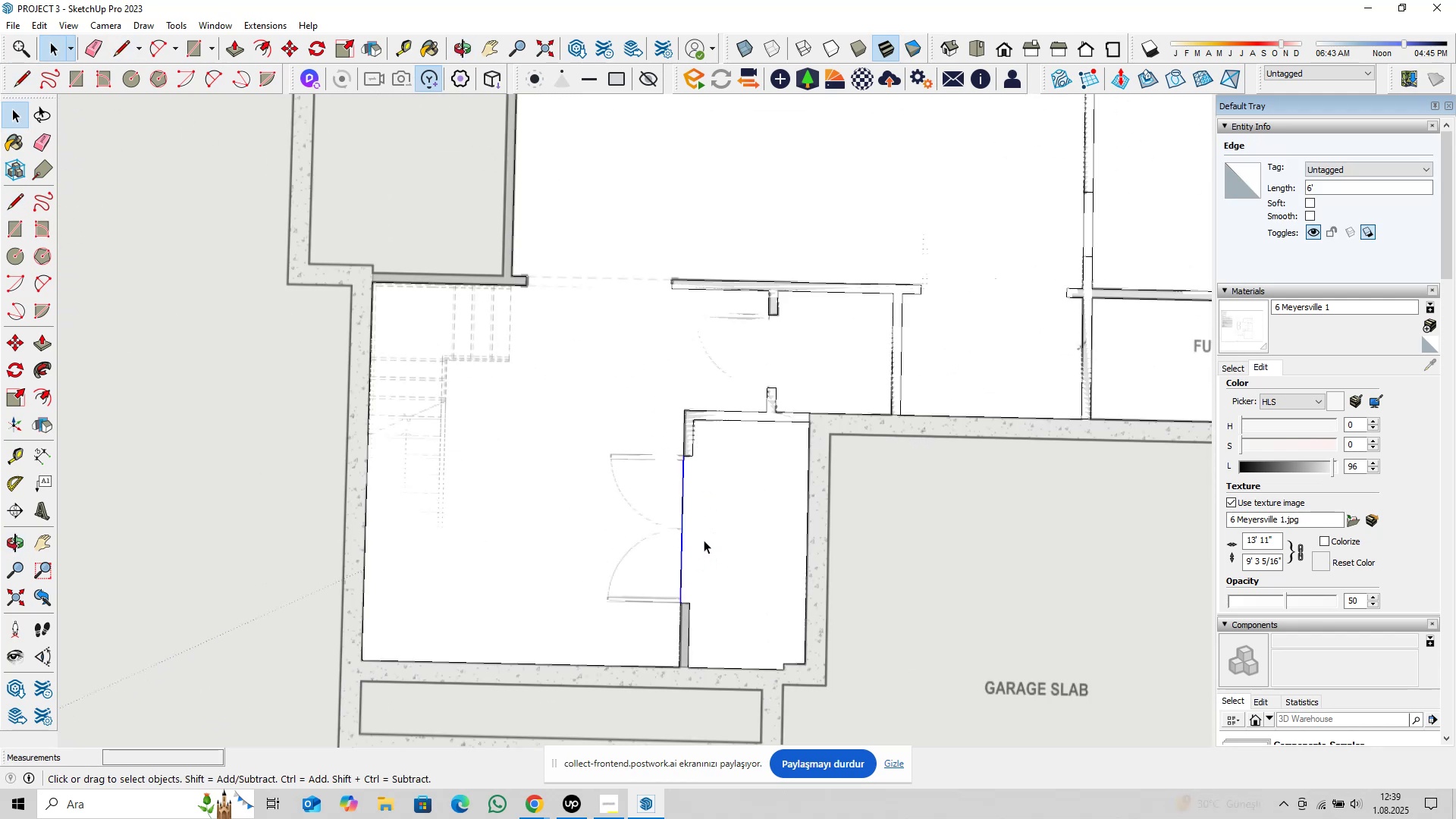 
type([Delete]pl)
 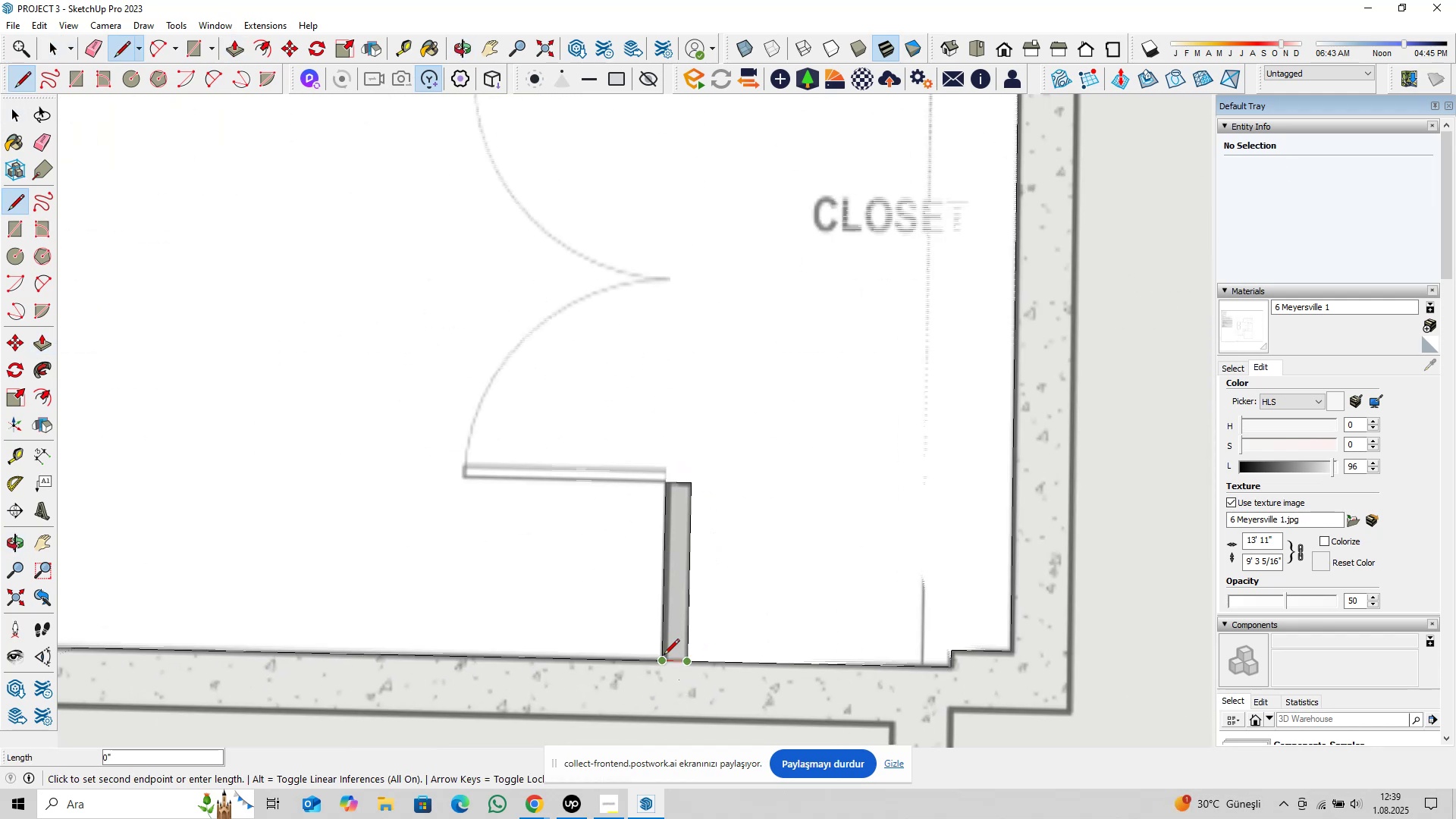 
scroll: coordinate [679, 680], scroll_direction: up, amount: 10.0
 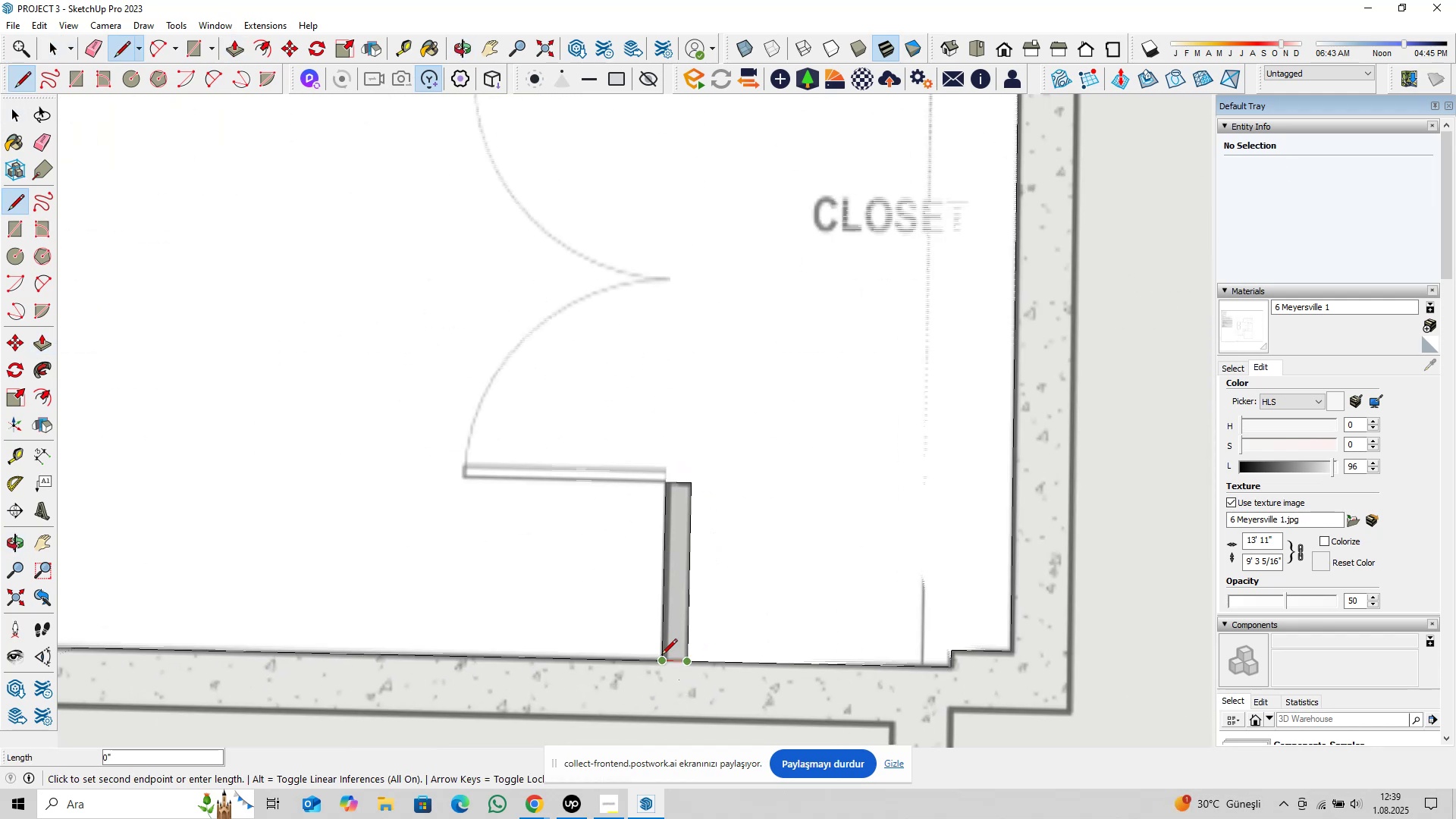 
double_click([661, 656])
 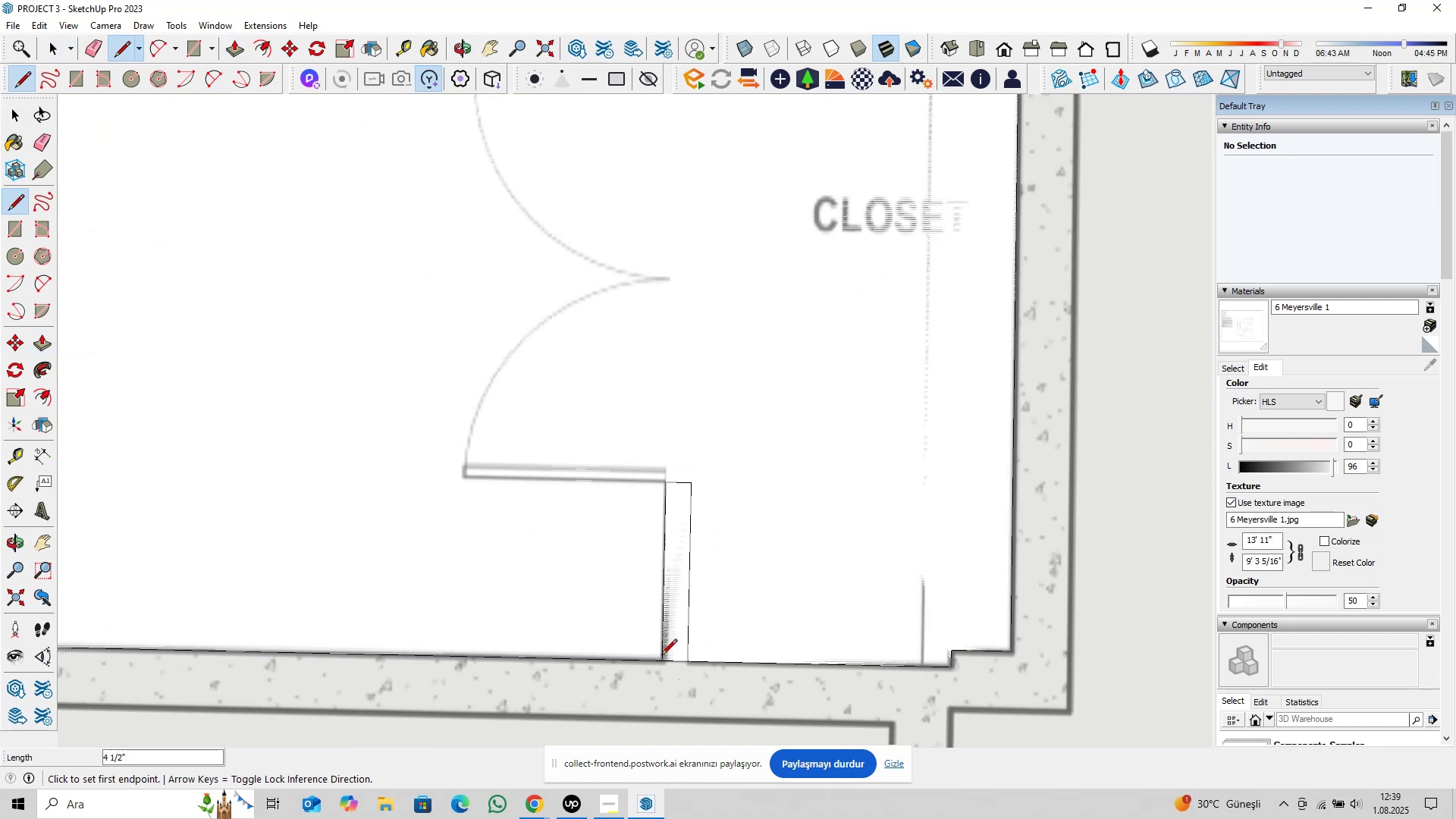 
key(Space)
 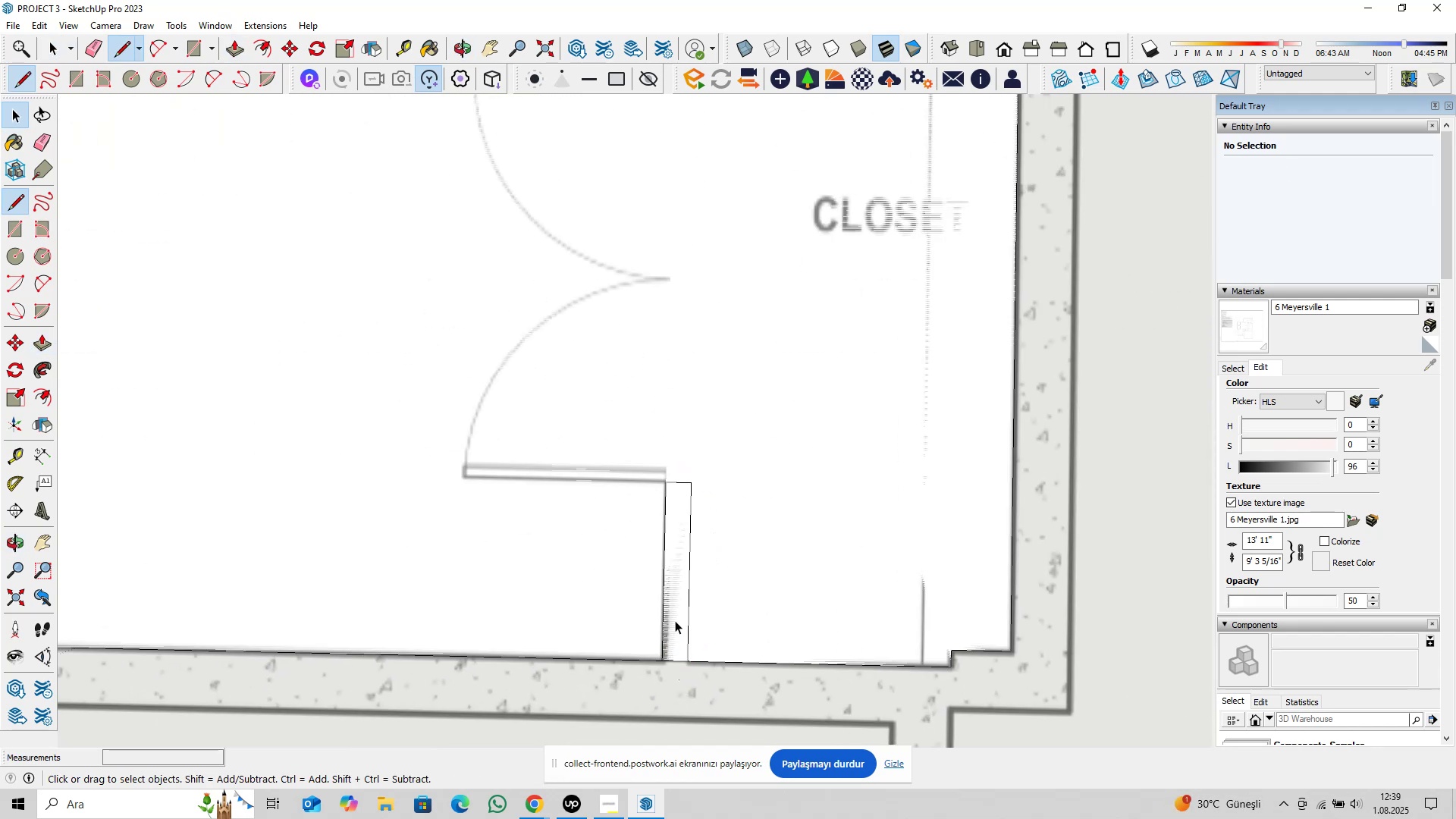 
triple_click([675, 620])
 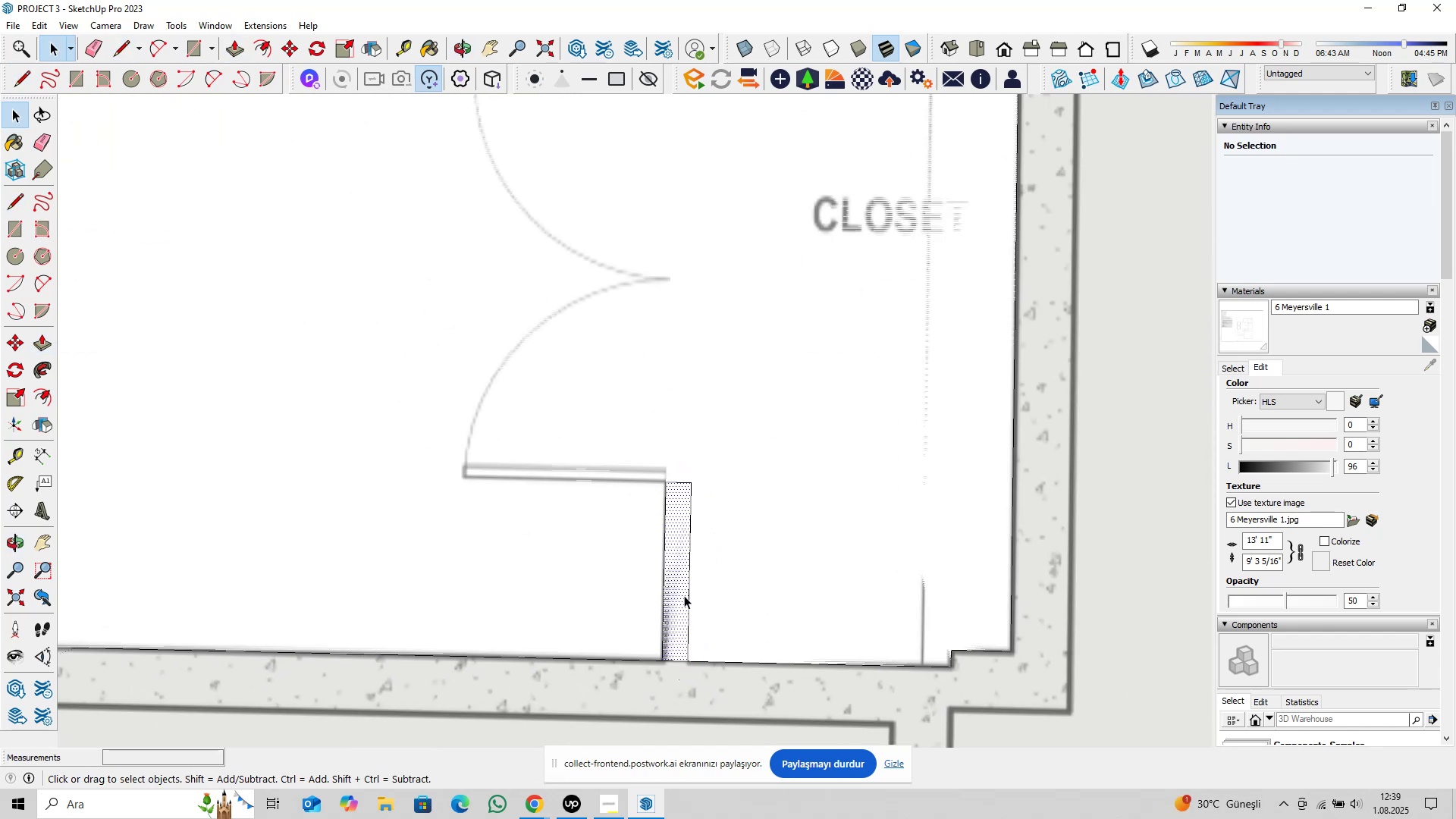 
scroll: coordinate [701, 568], scroll_direction: down, amount: 7.0
 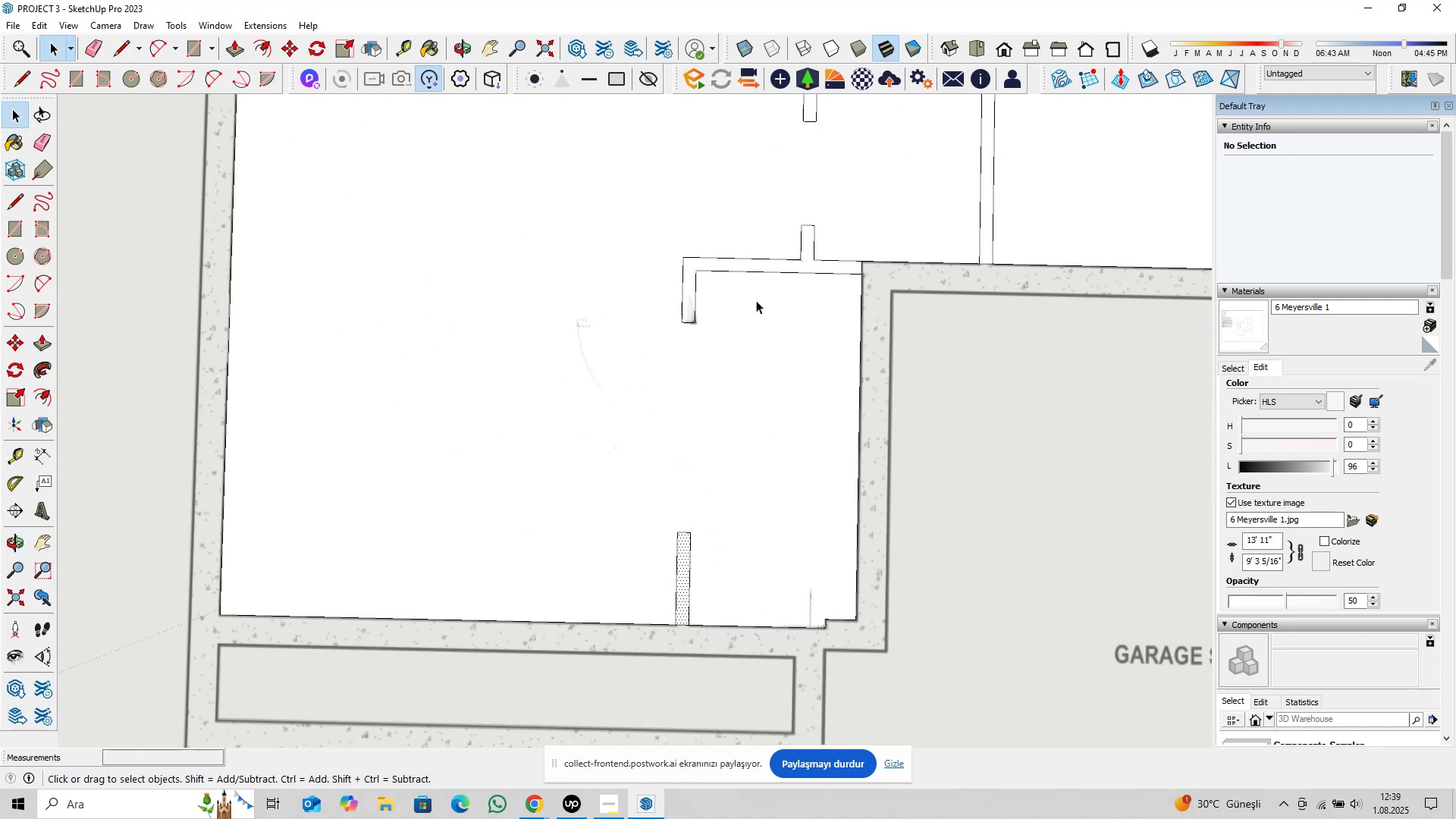 
key(Shift+ShiftLeft)
 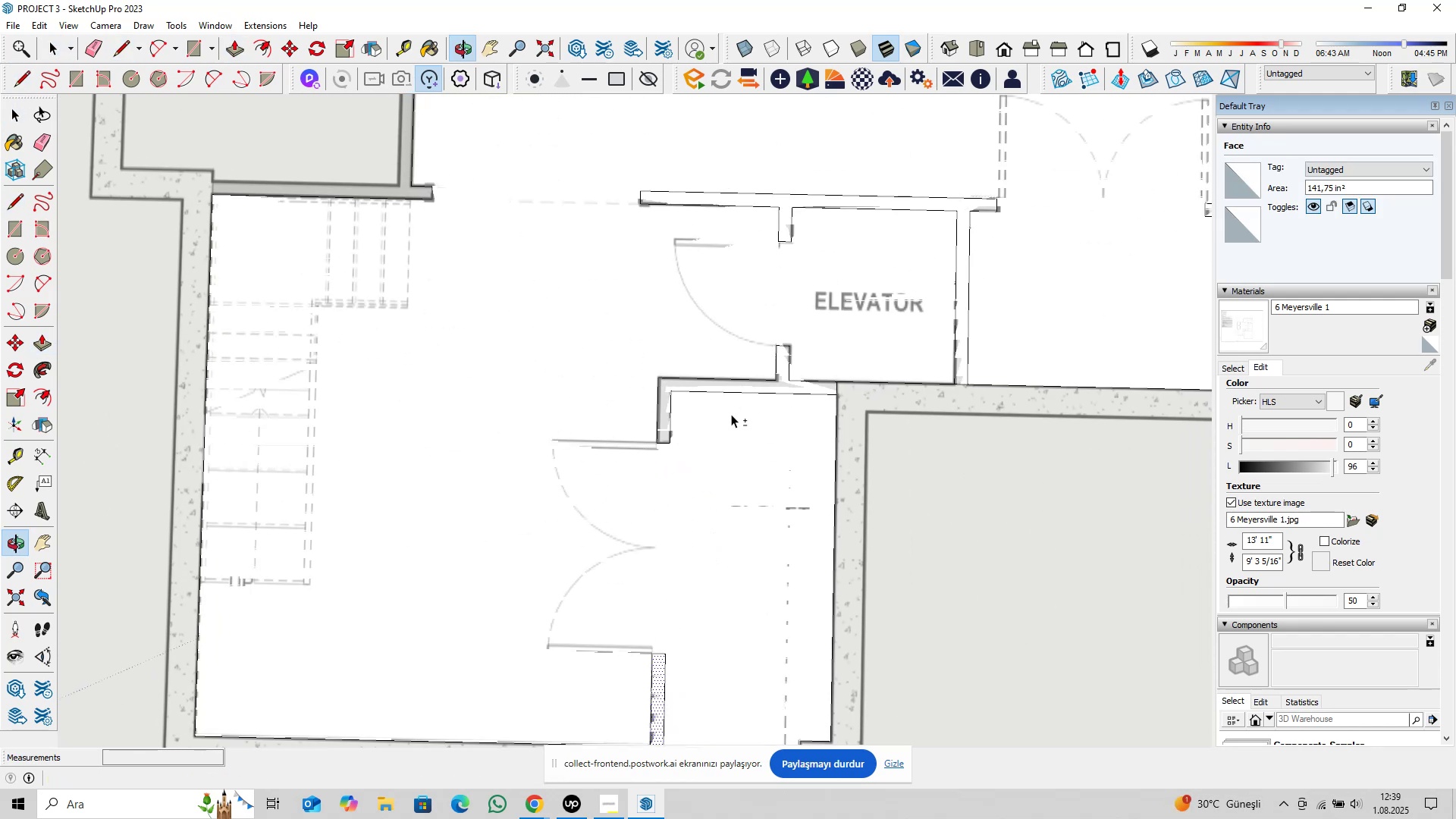 
scroll: coordinate [736, 392], scroll_direction: up, amount: 4.0
 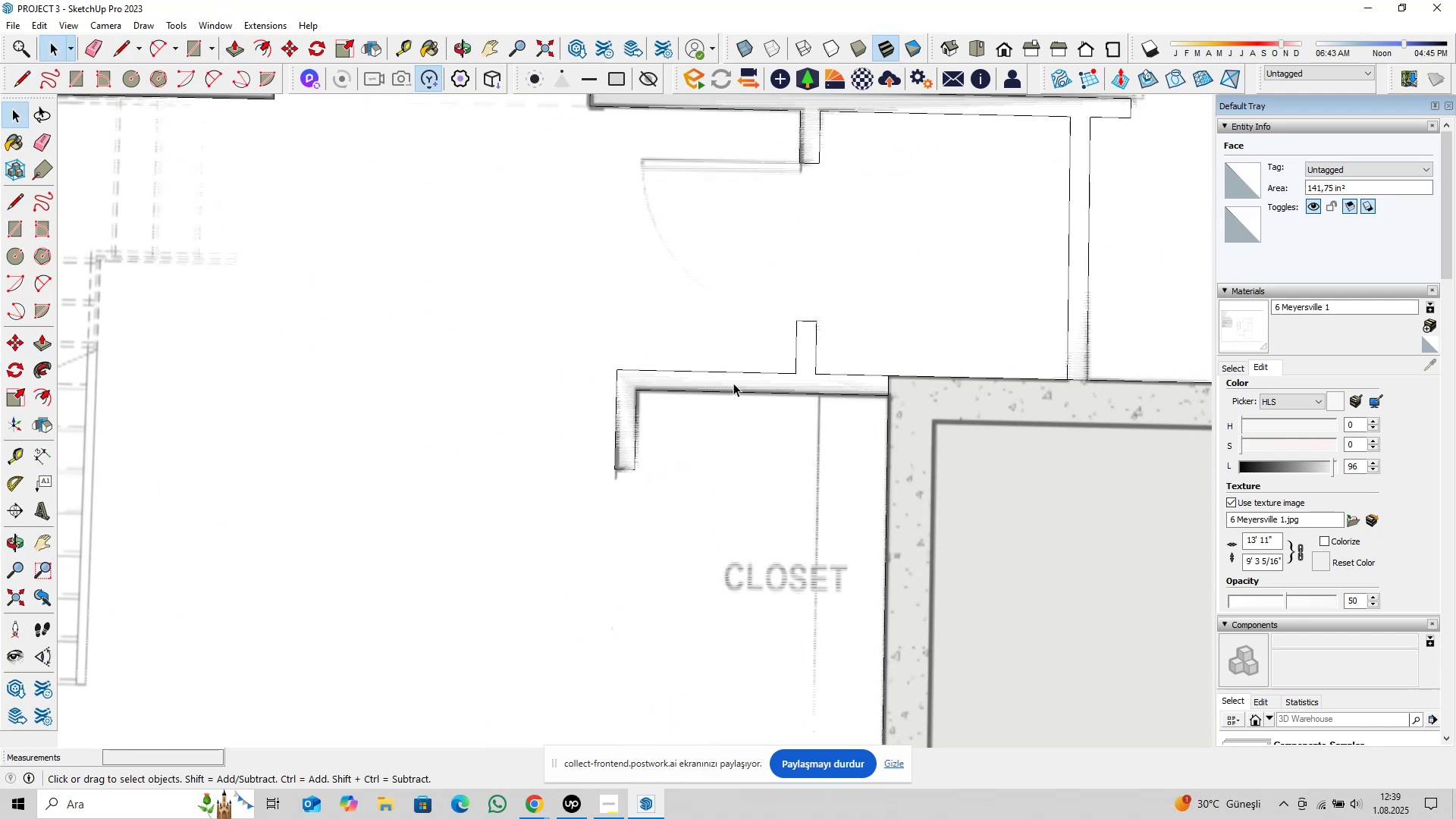 
left_click([733, 383])
 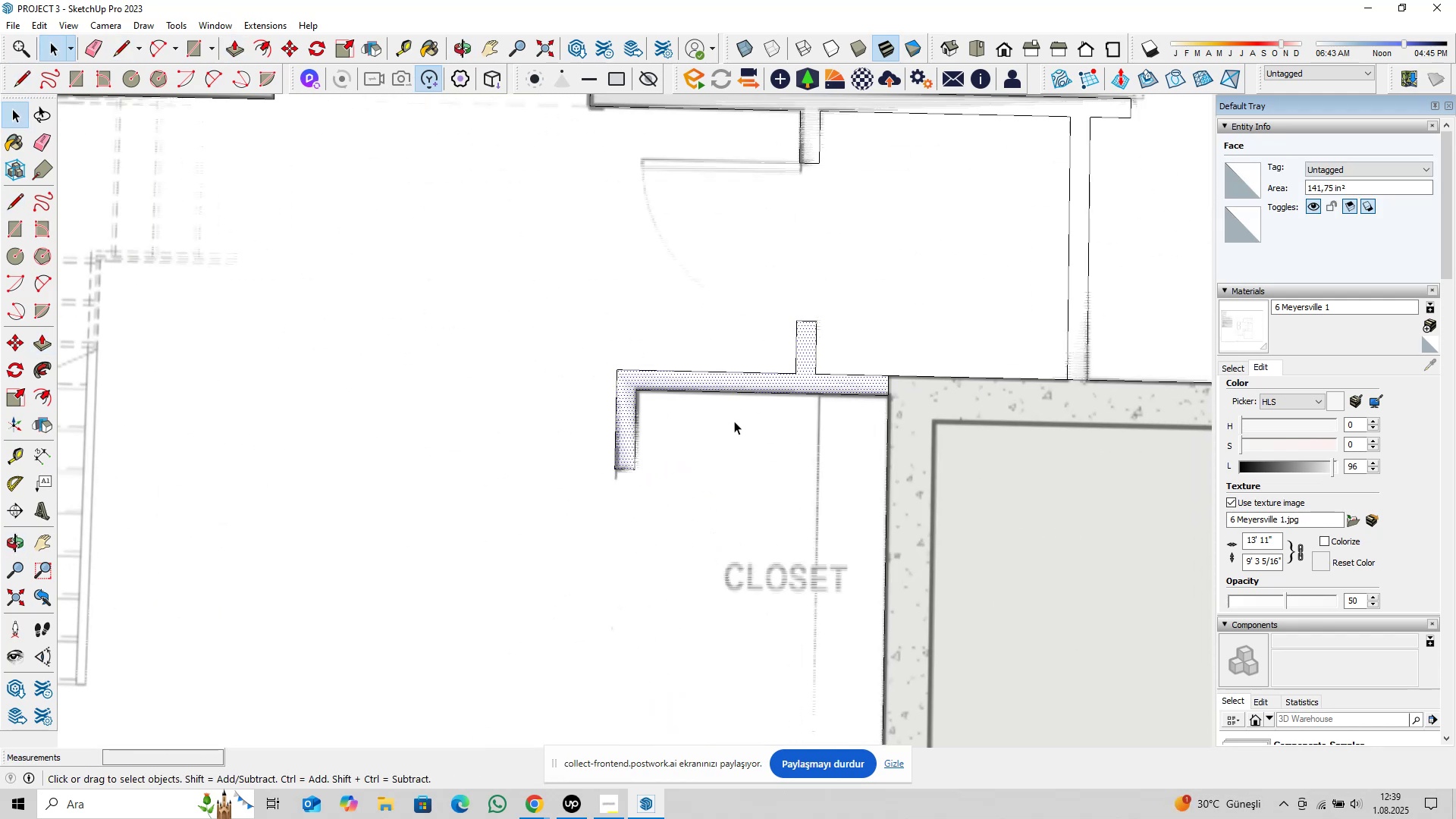 
scroll: coordinate [725, 440], scroll_direction: down, amount: 12.0
 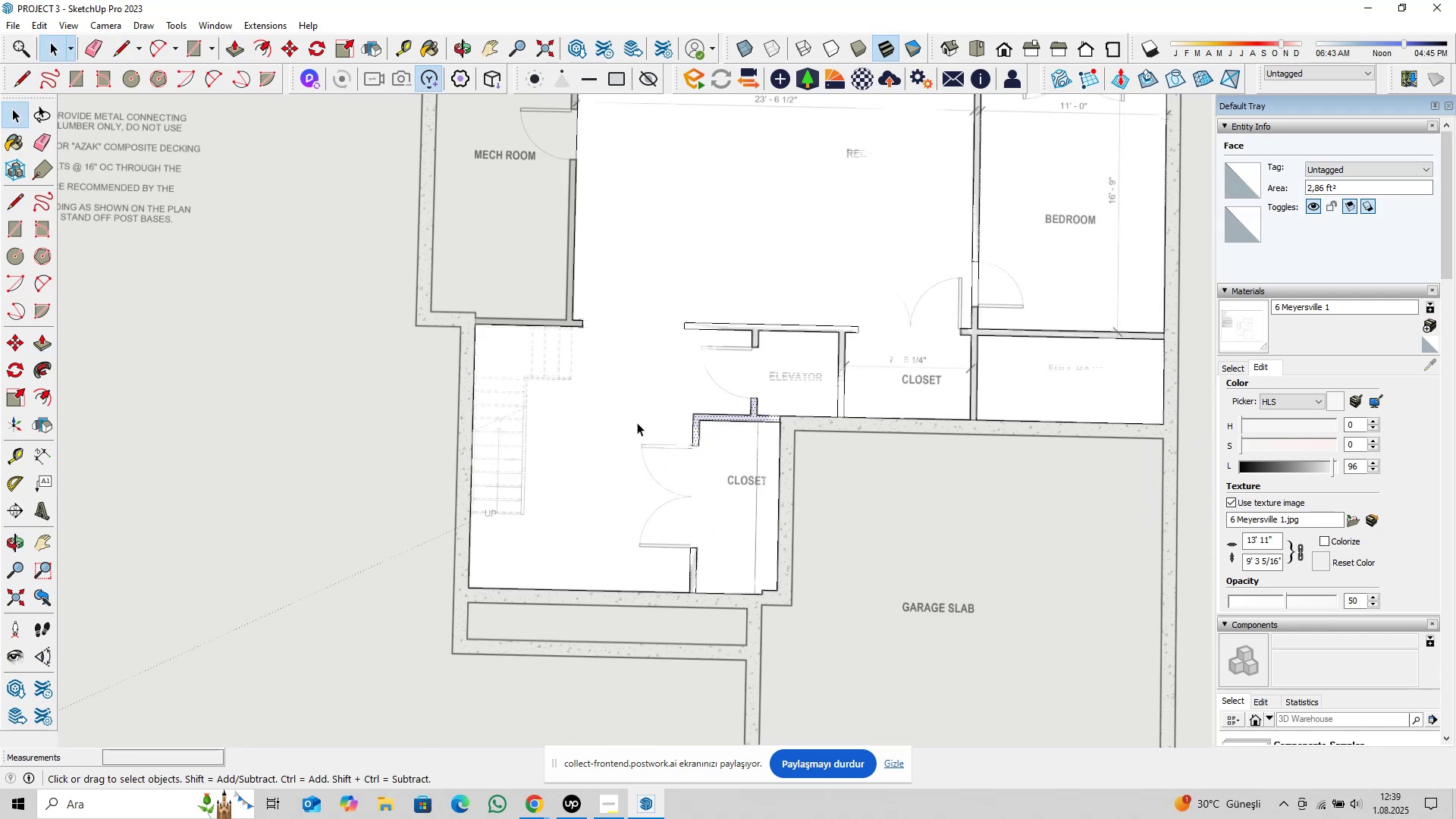 
hold_key(key=ShiftLeft, duration=0.43)
 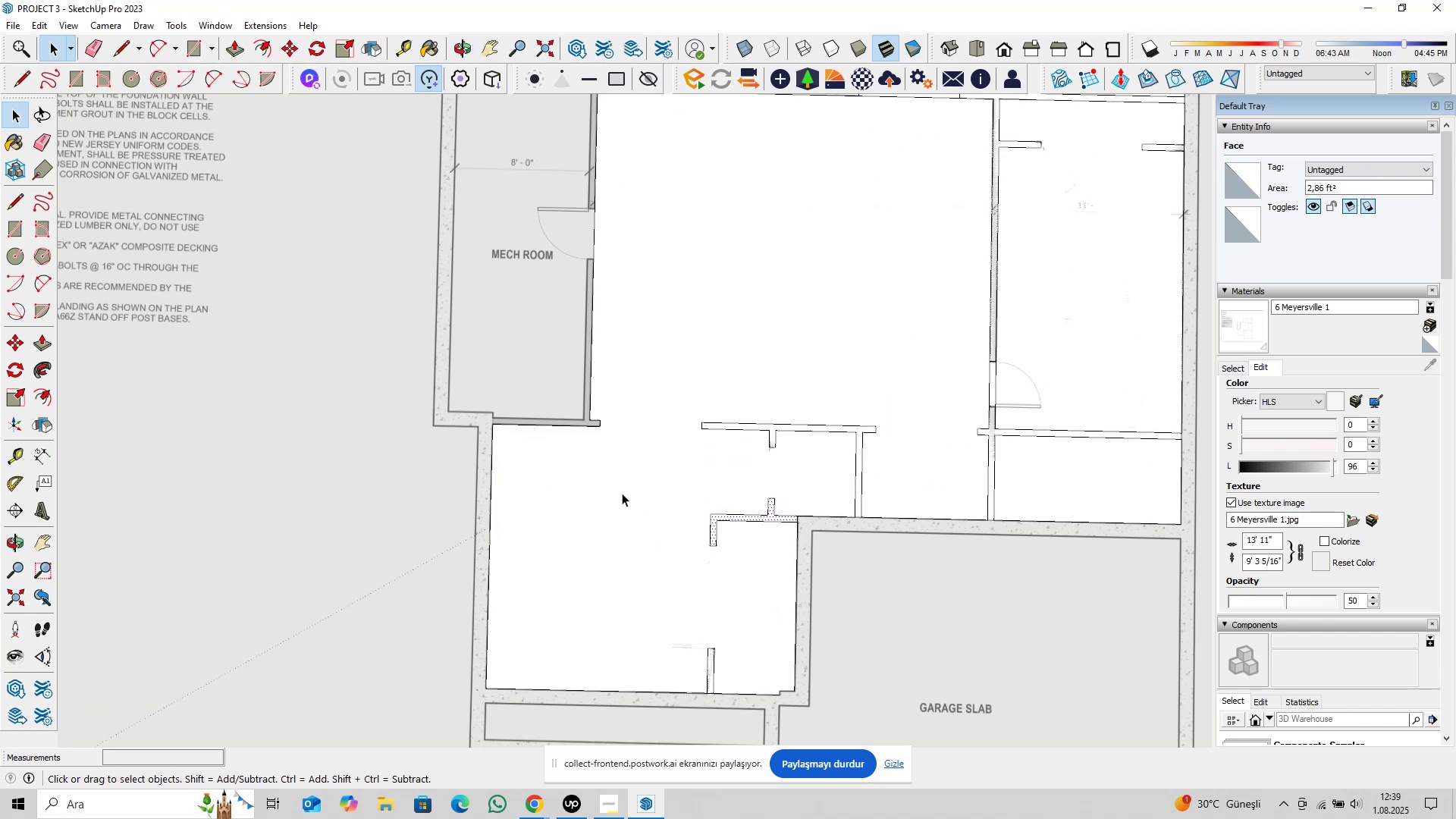 
hold_key(key=ShiftLeft, duration=0.43)
 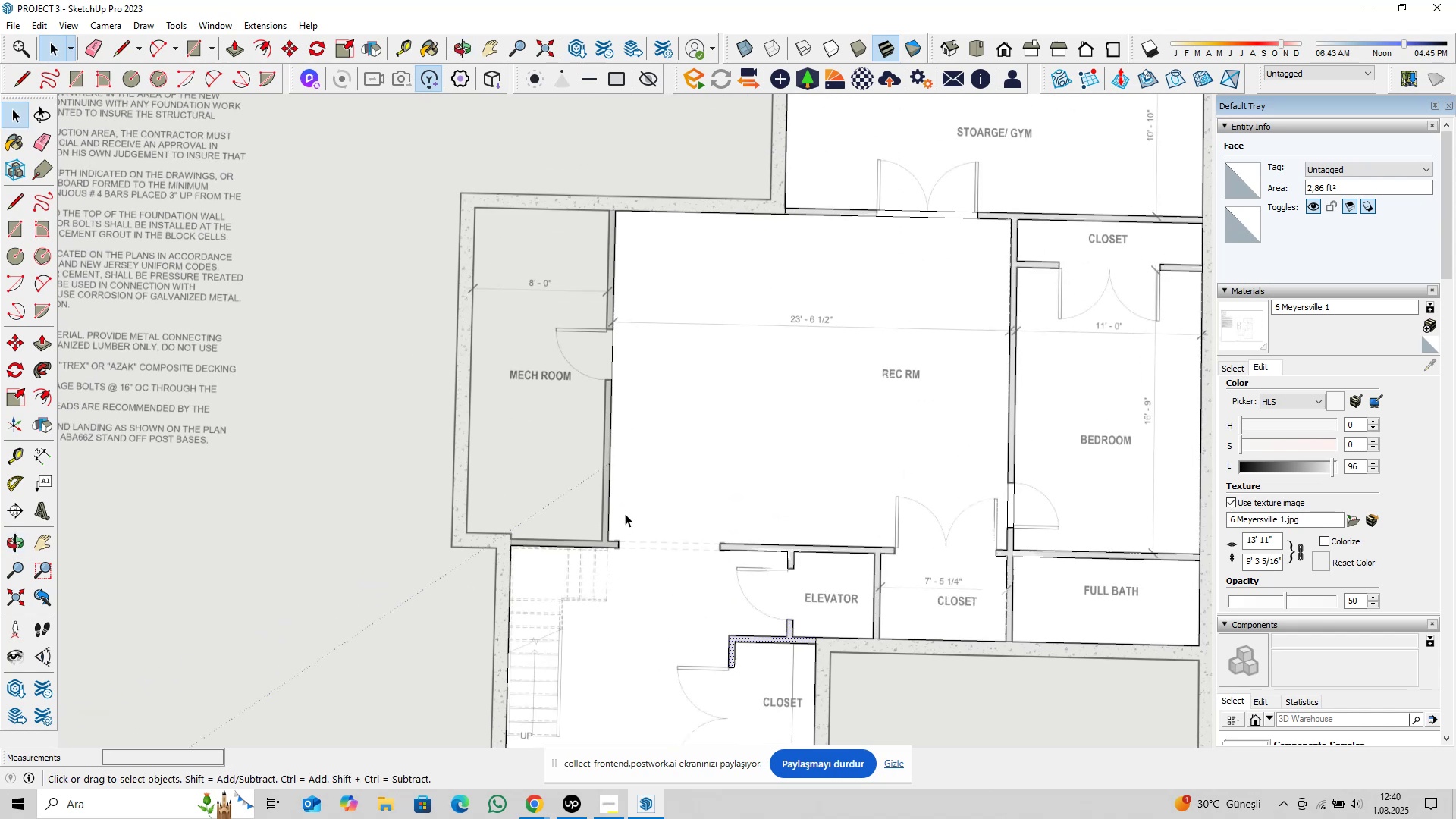 
hold_key(key=ShiftLeft, duration=0.71)
 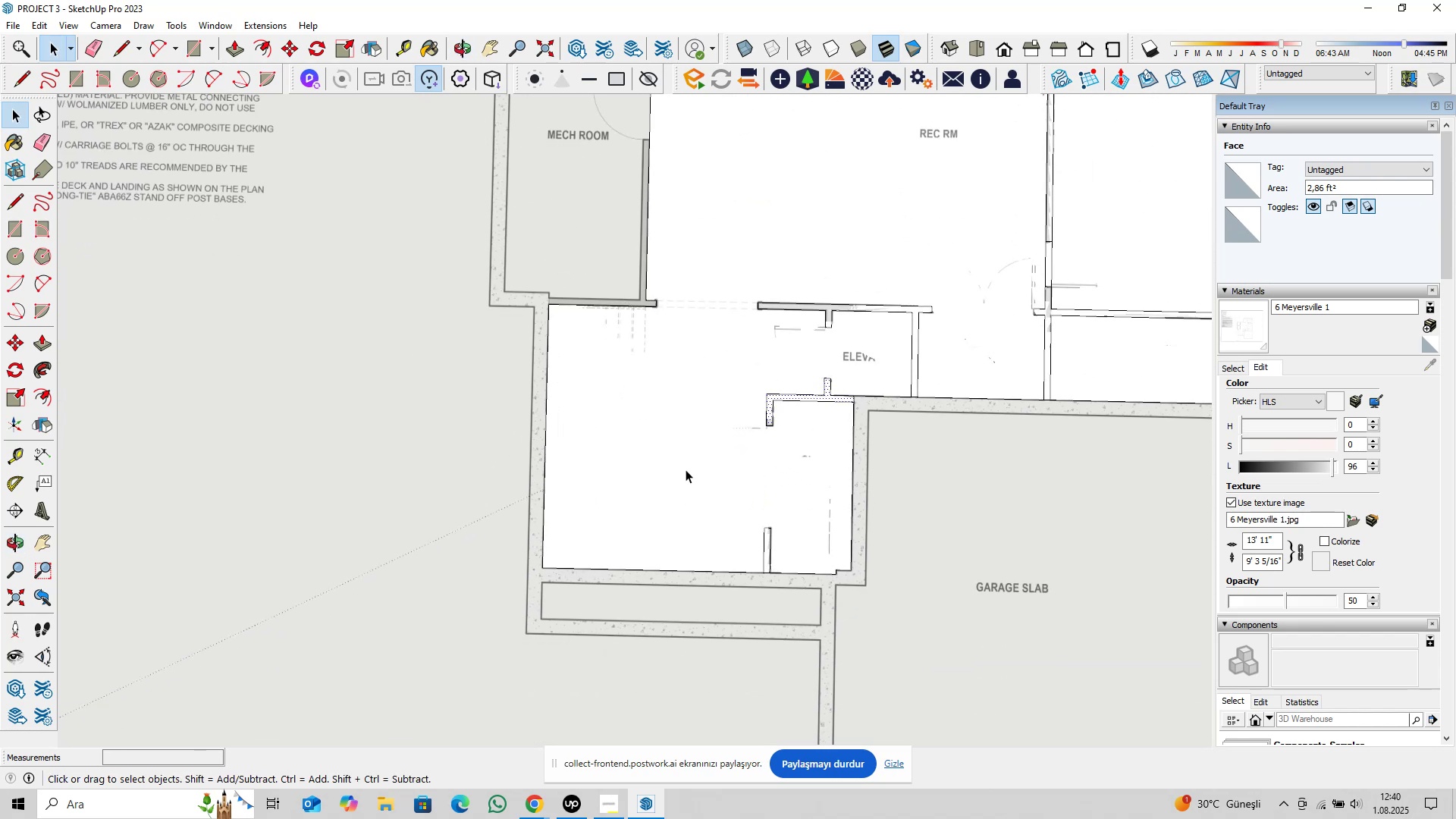 
hold_key(key=ShiftLeft, duration=0.87)
 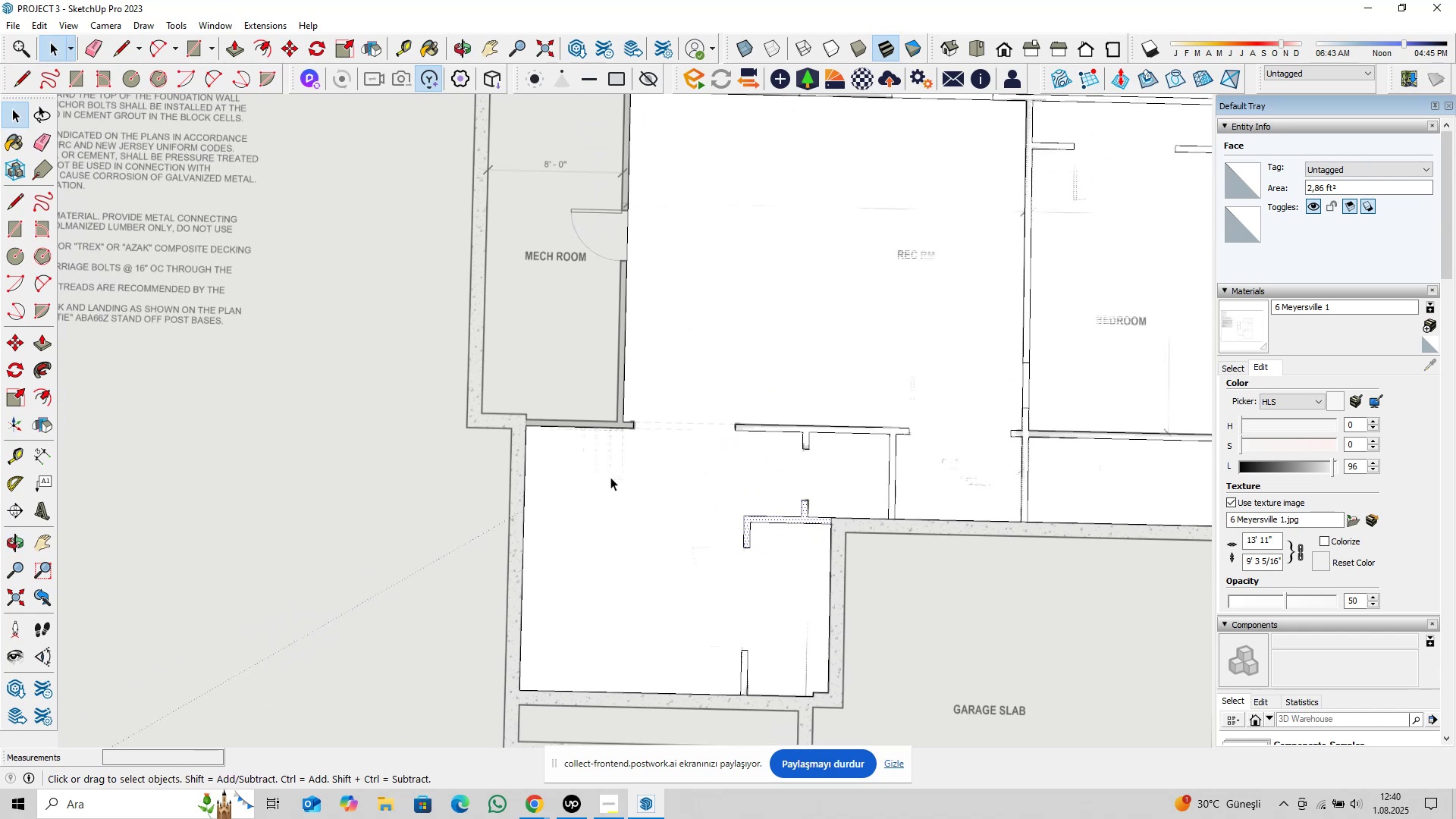 
hold_key(key=ShiftLeft, duration=0.49)
 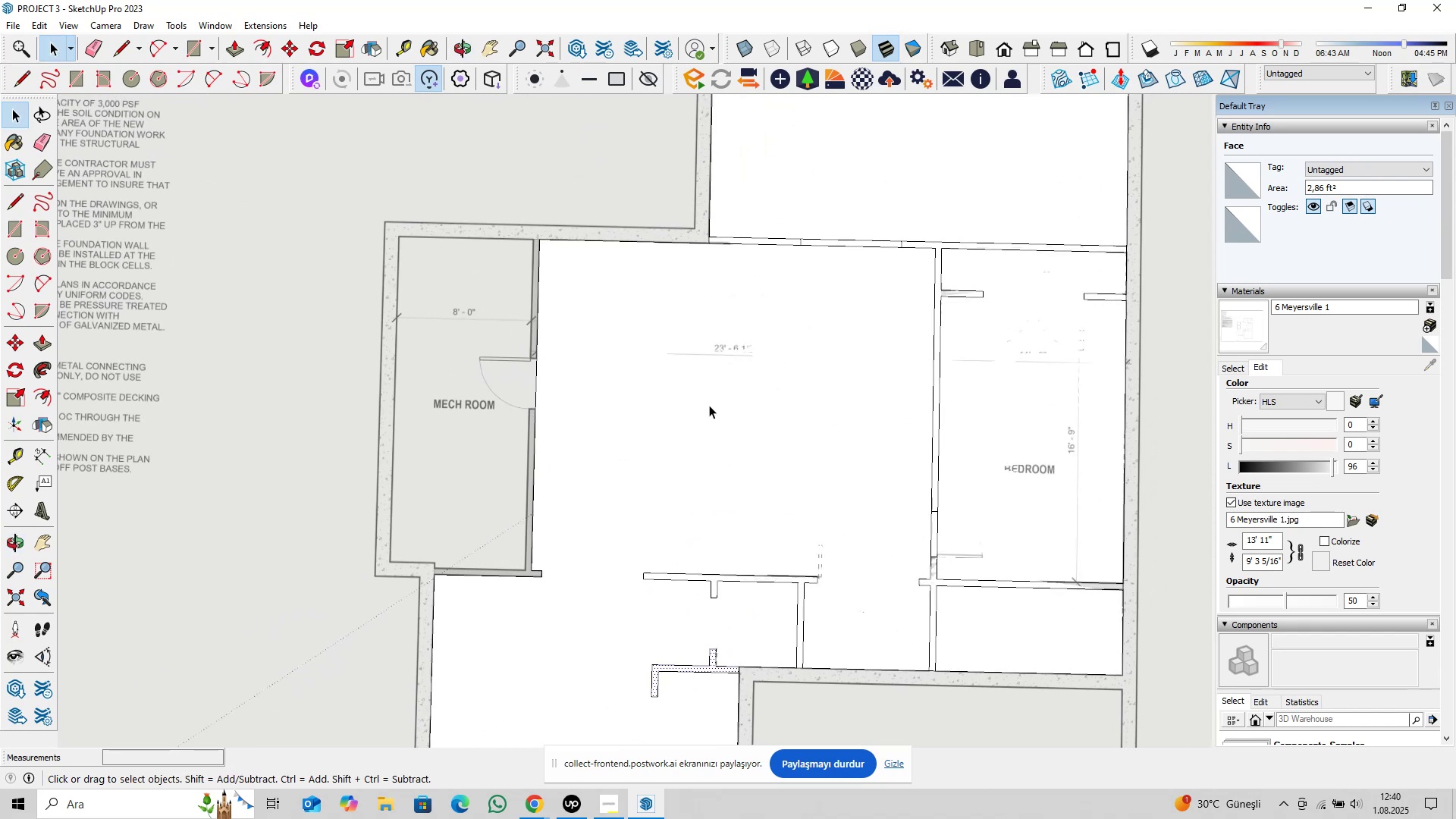 
left_click([709, 405])
 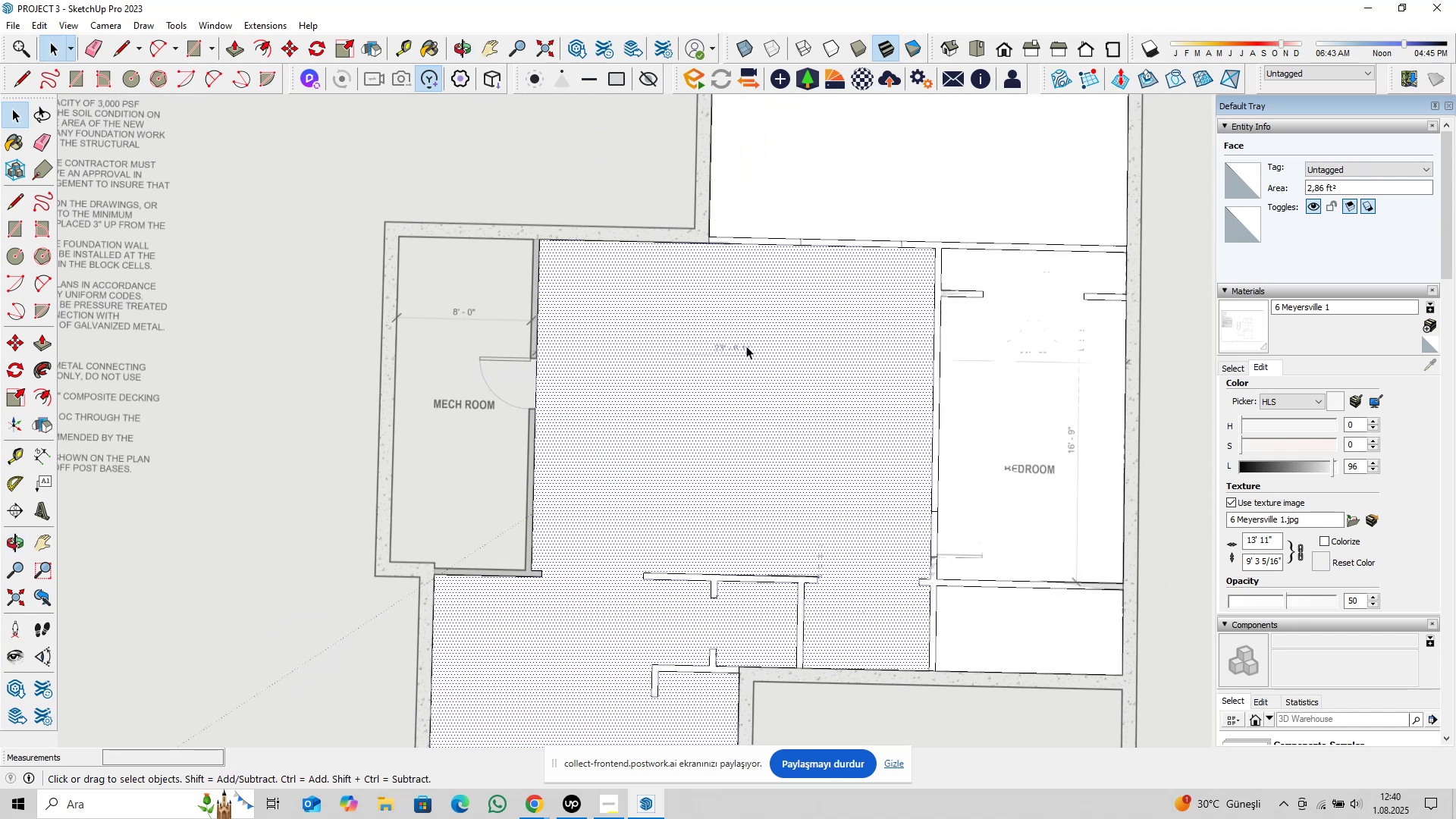 
hold_key(key=ShiftLeft, duration=1.09)
 